 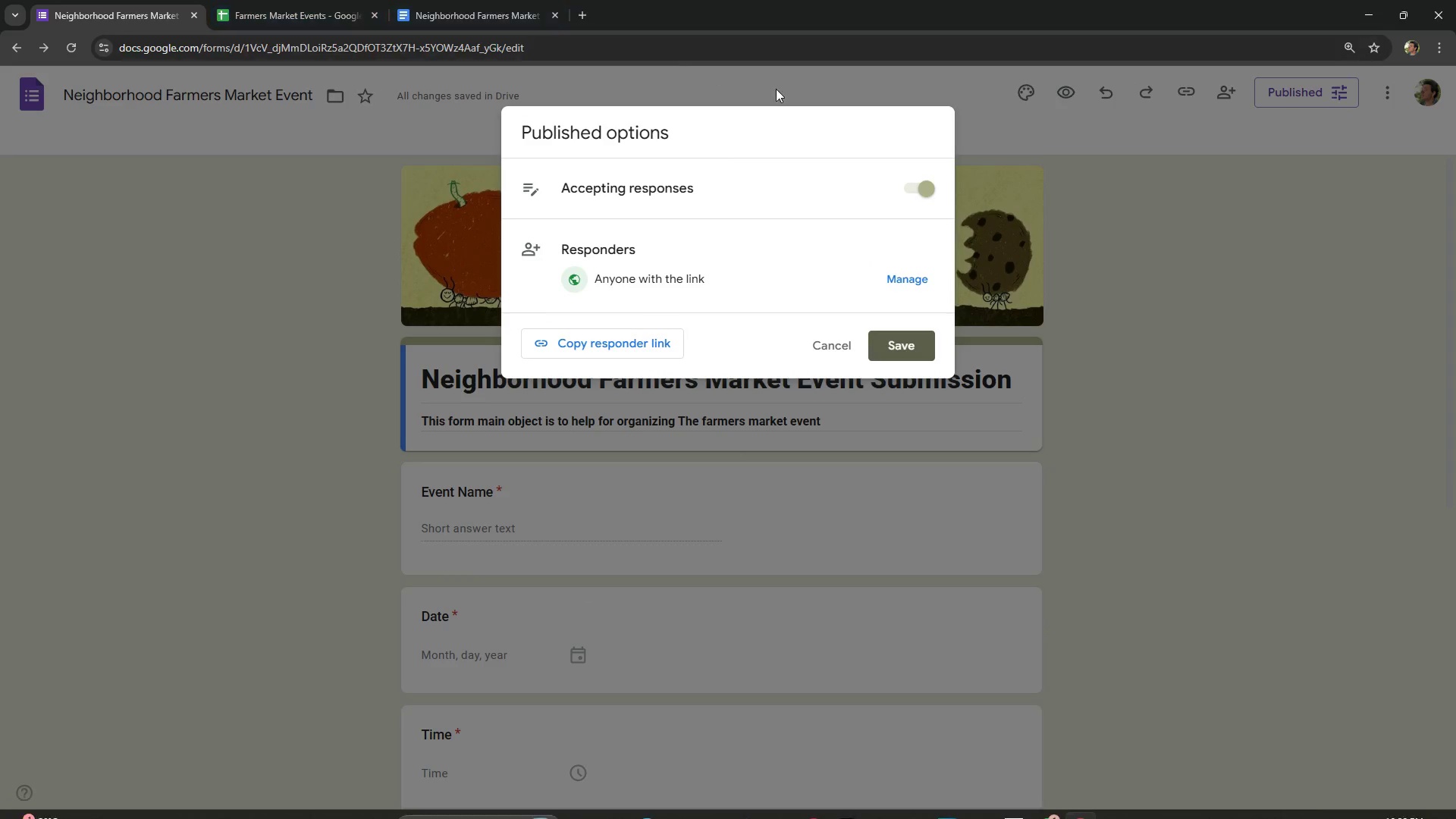 
left_click([1034, 222])
 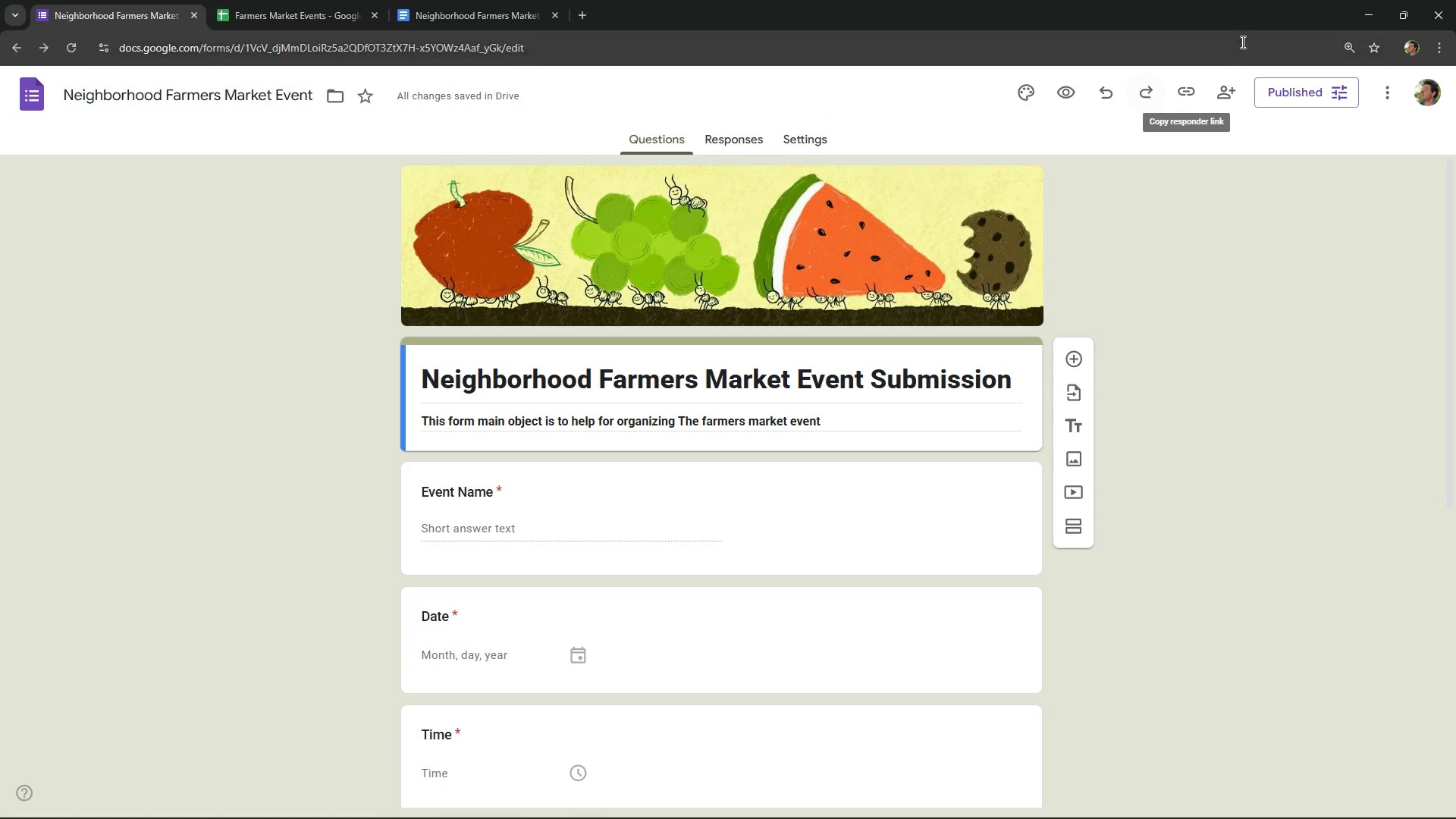 
double_click([1320, 98])
 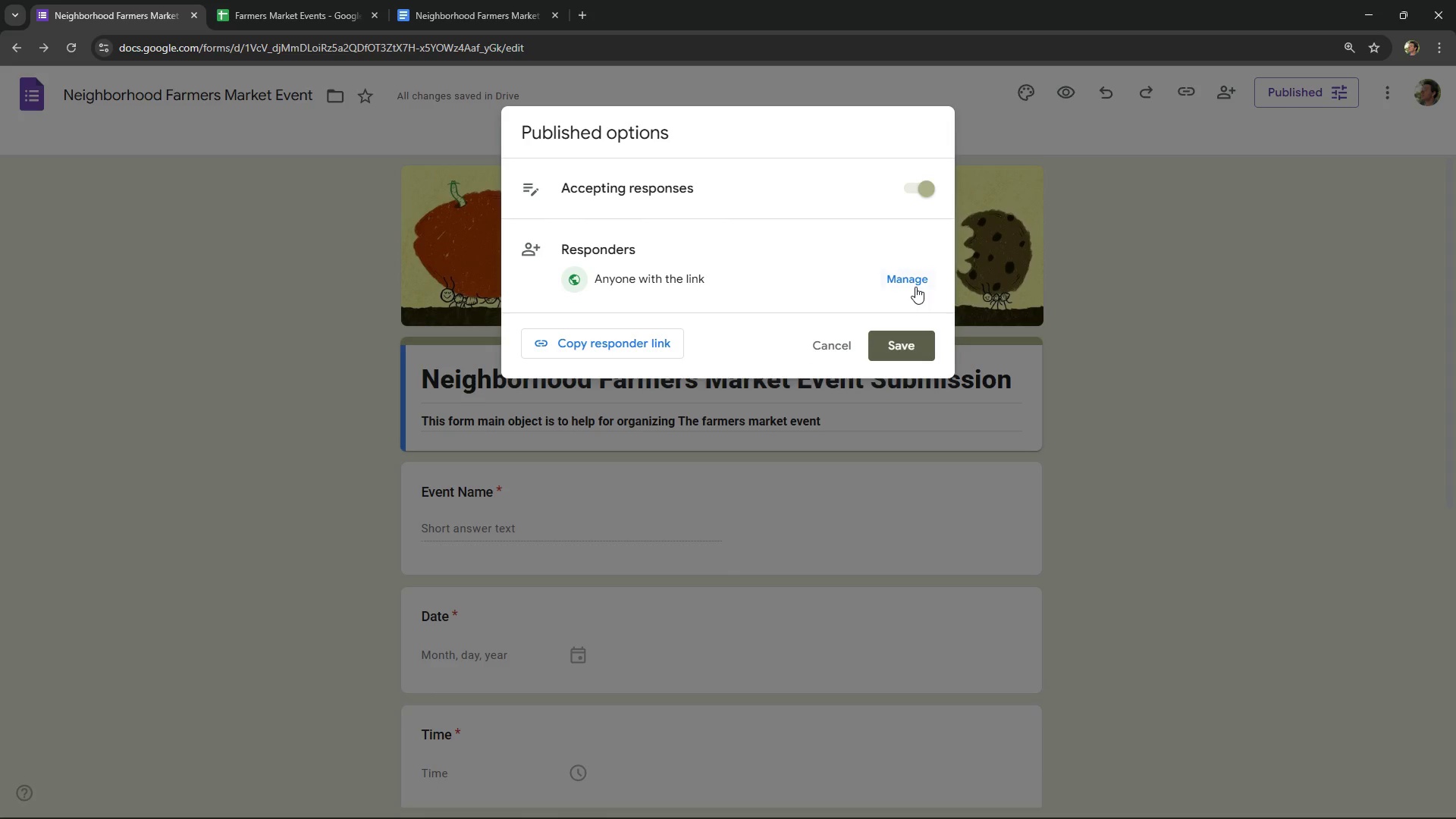 
left_click([823, 344])
 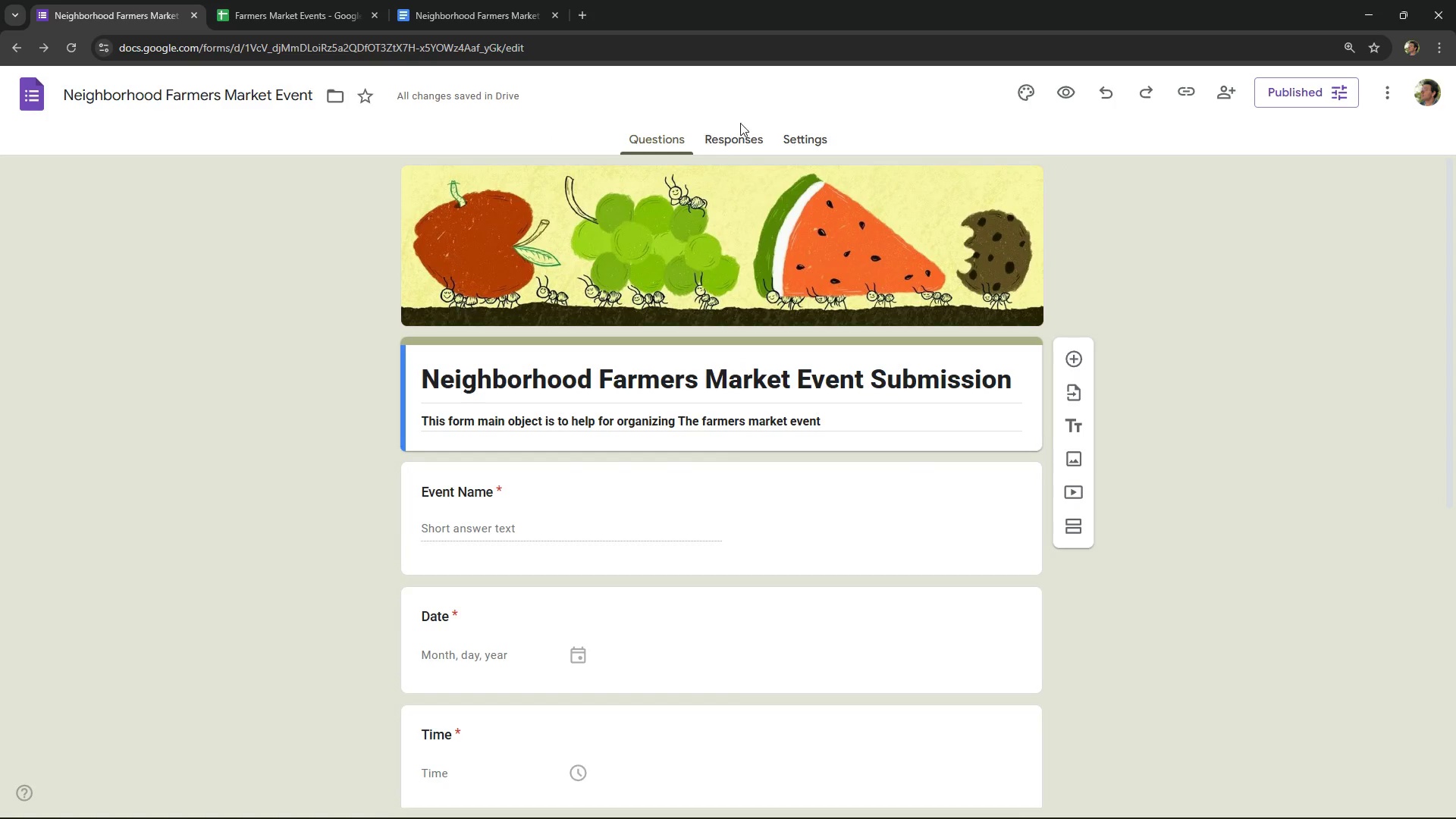 
left_click([783, 125])
 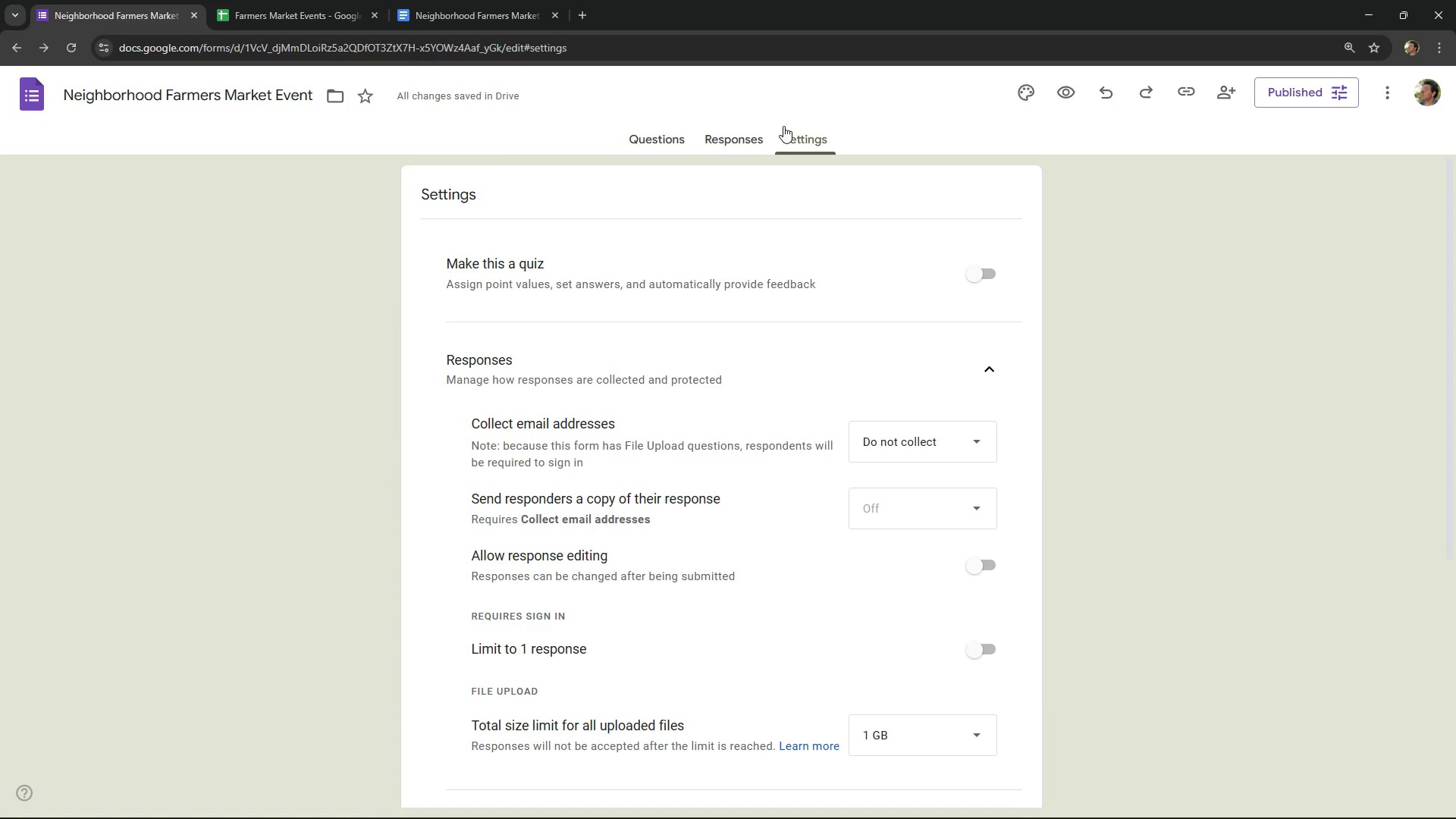 
scroll: coordinate [716, 342], scroll_direction: down, amount: 5.0
 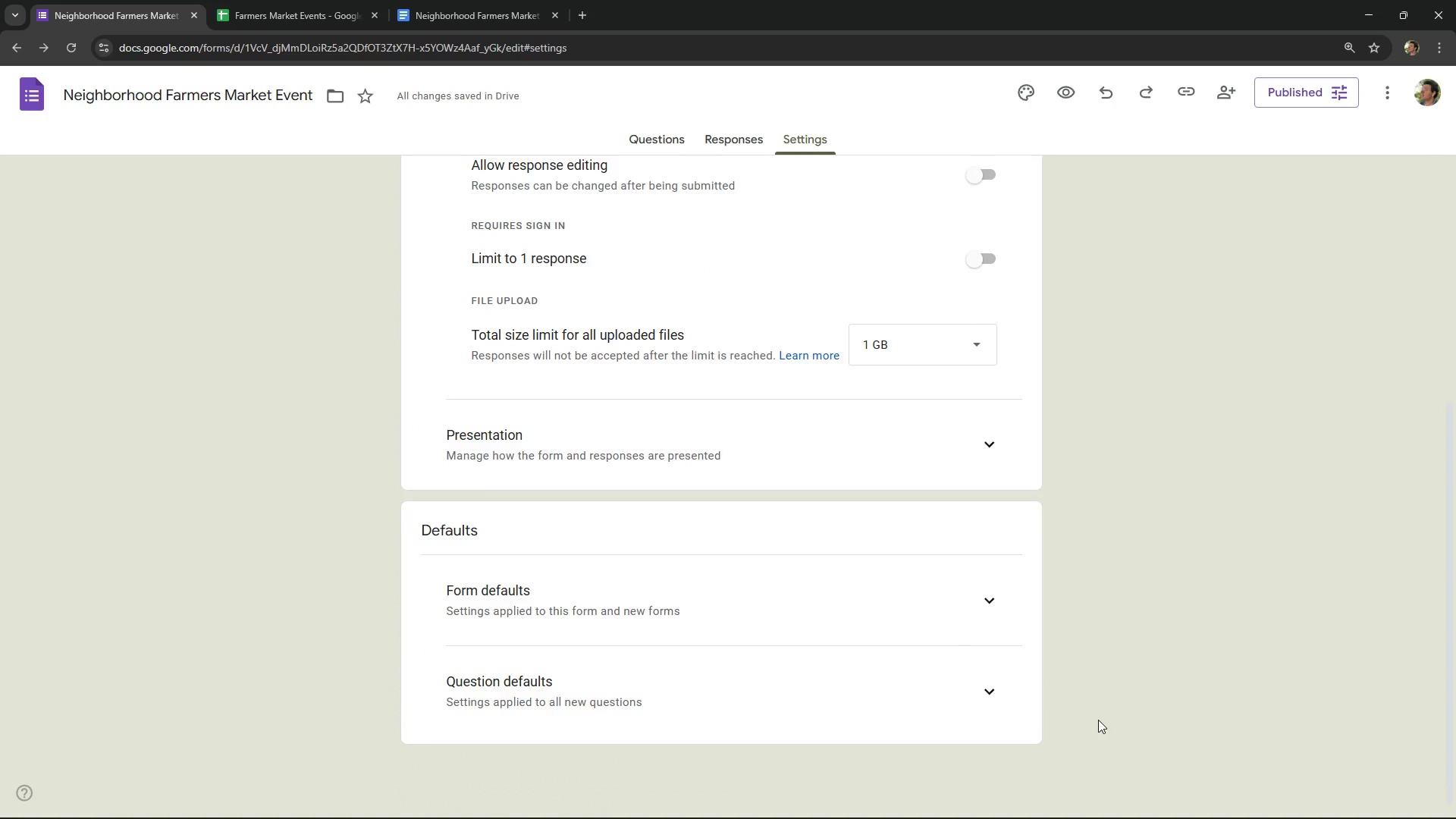 
middle_click([1098, 720])
 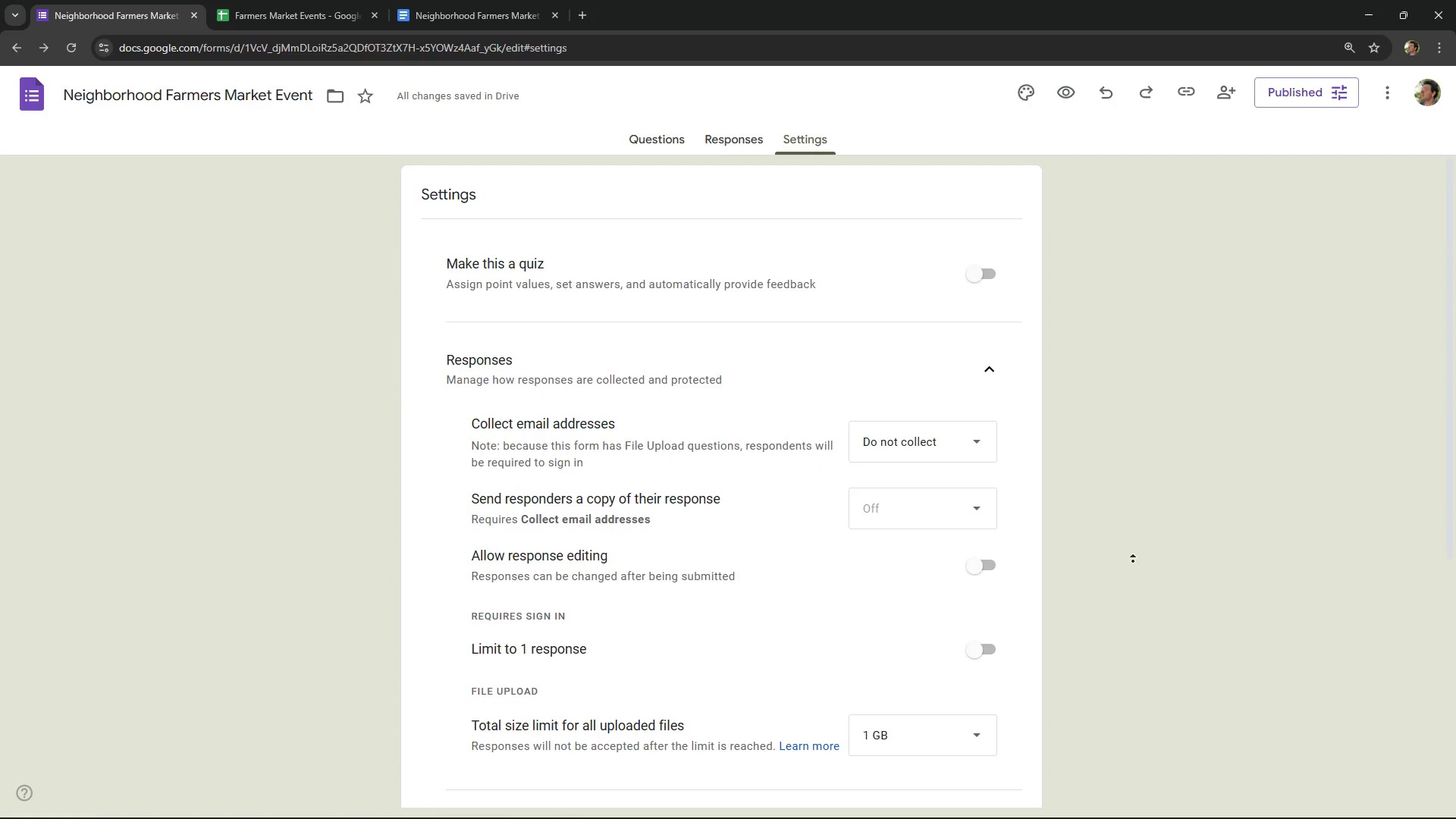 
left_click([1133, 561])
 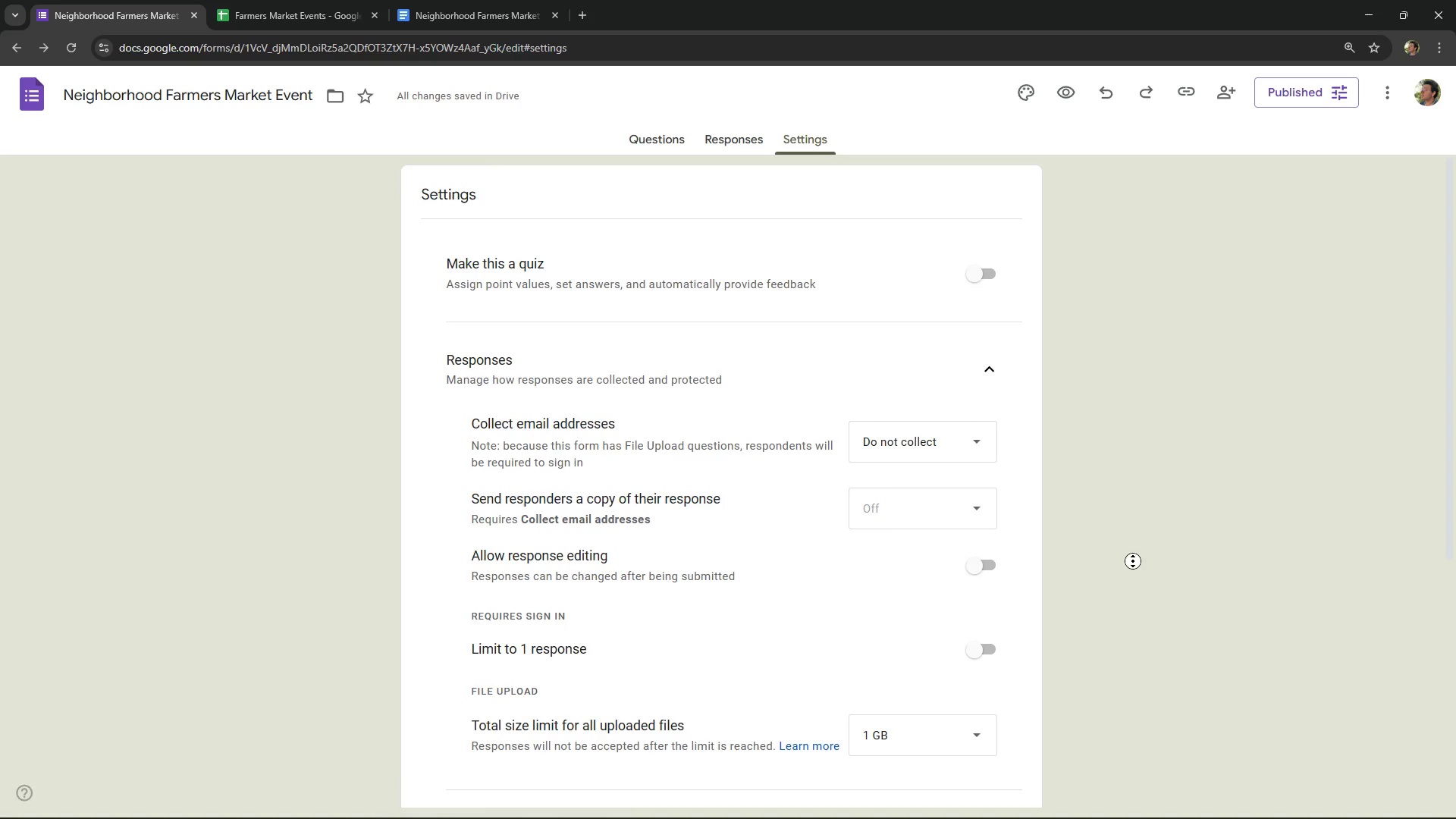 
middle_click([1133, 561])
 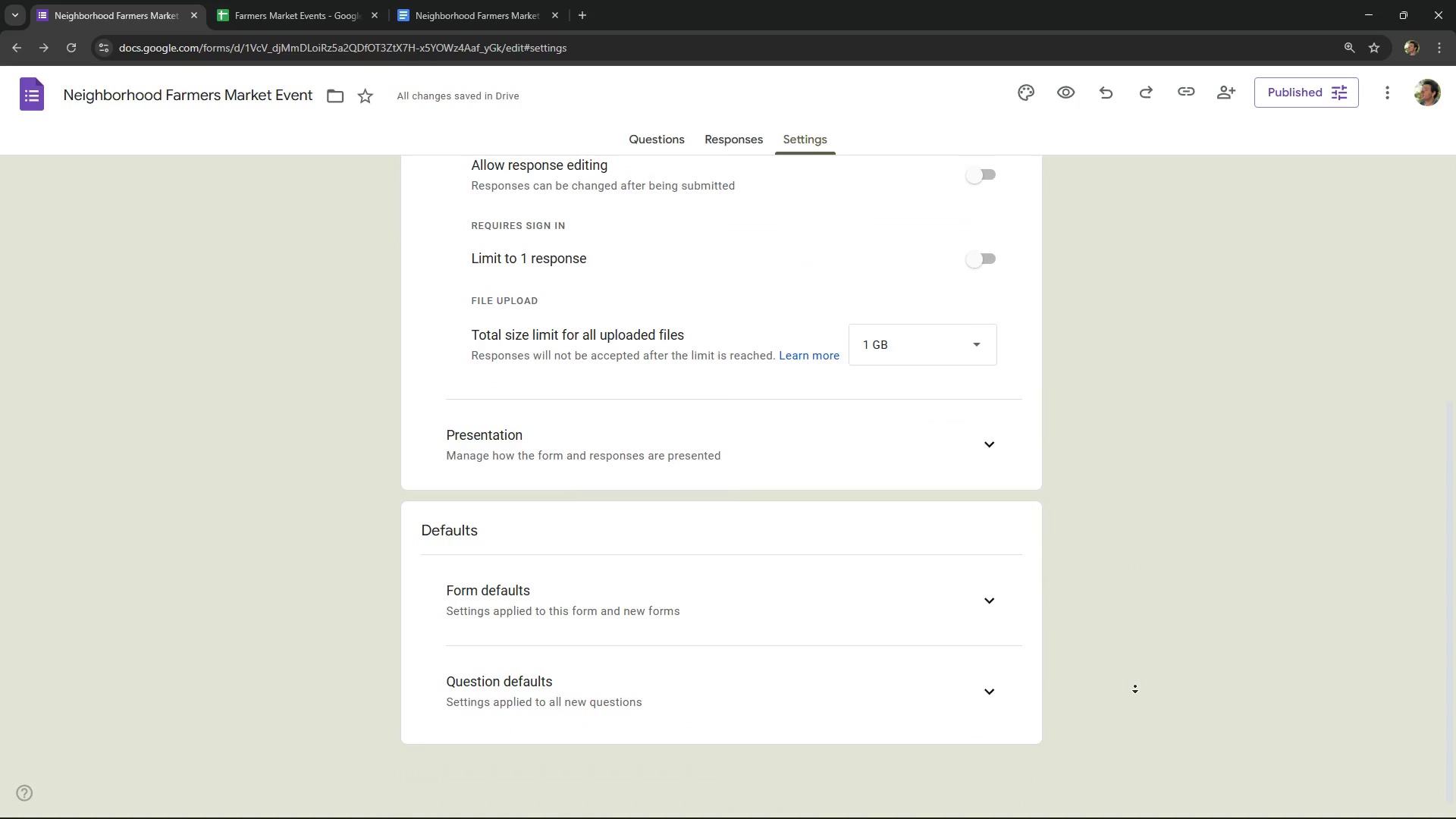 
left_click([1135, 686])
 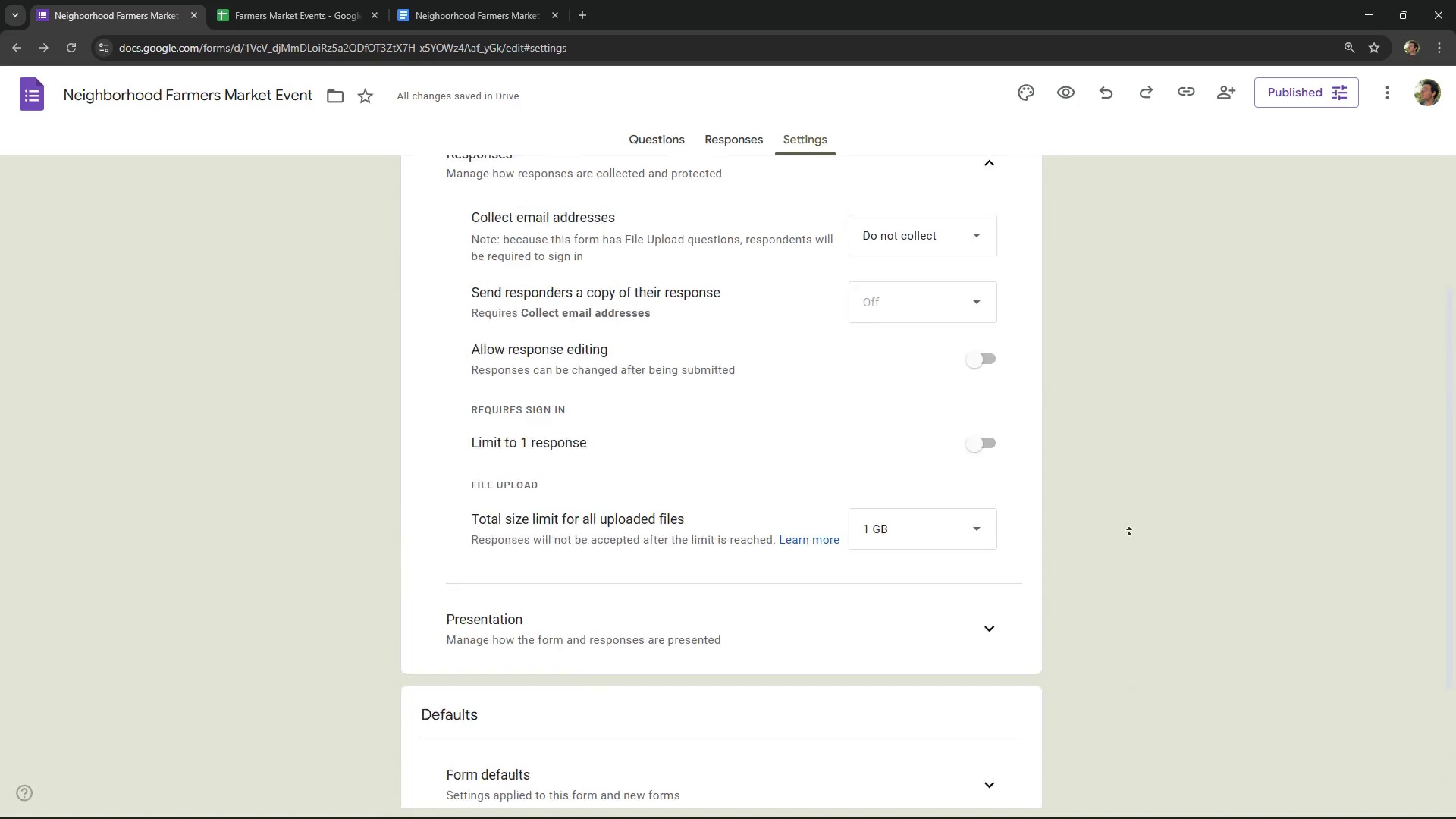 
left_click([1128, 524])
 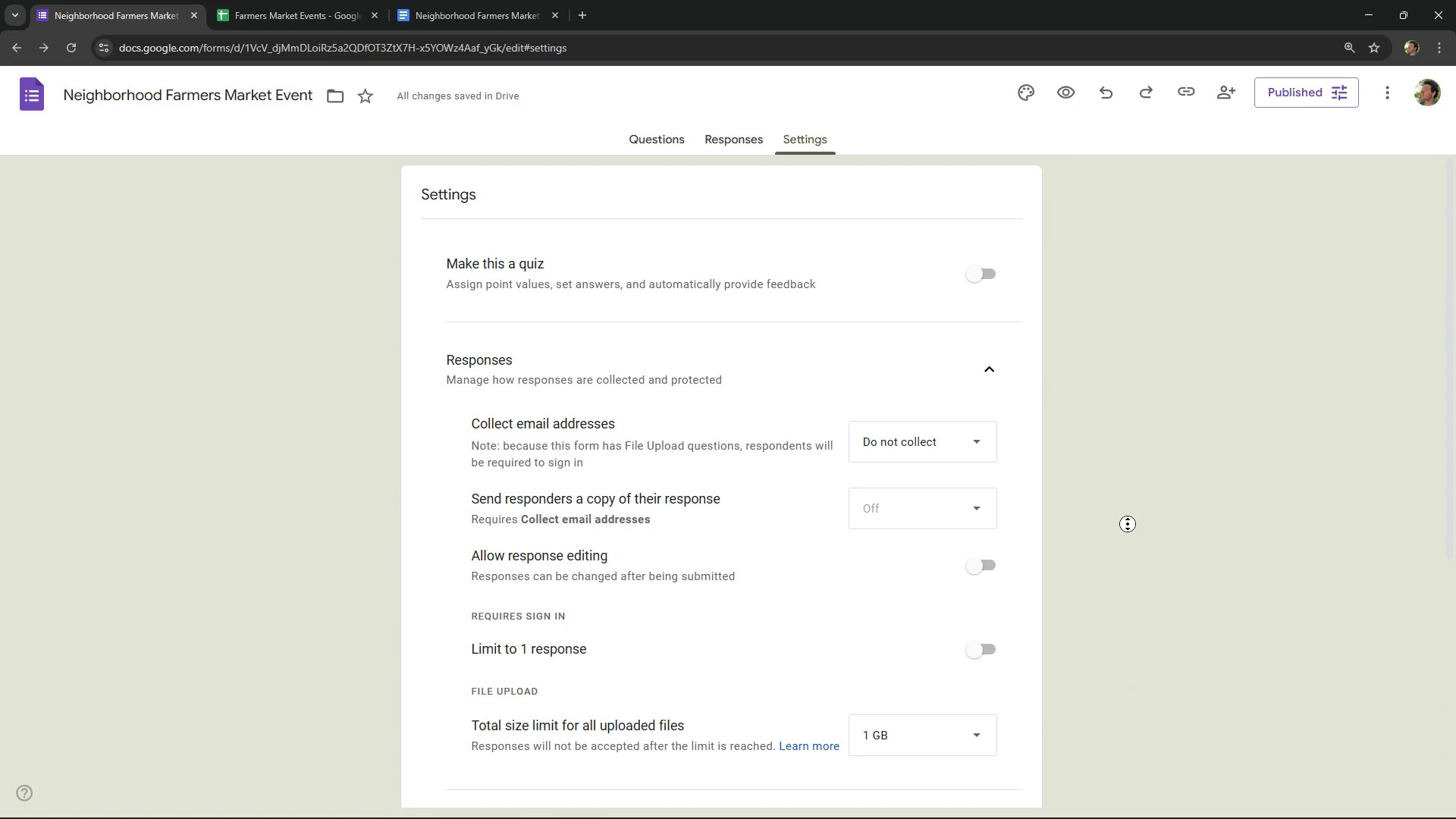 
middle_click([1128, 524])
 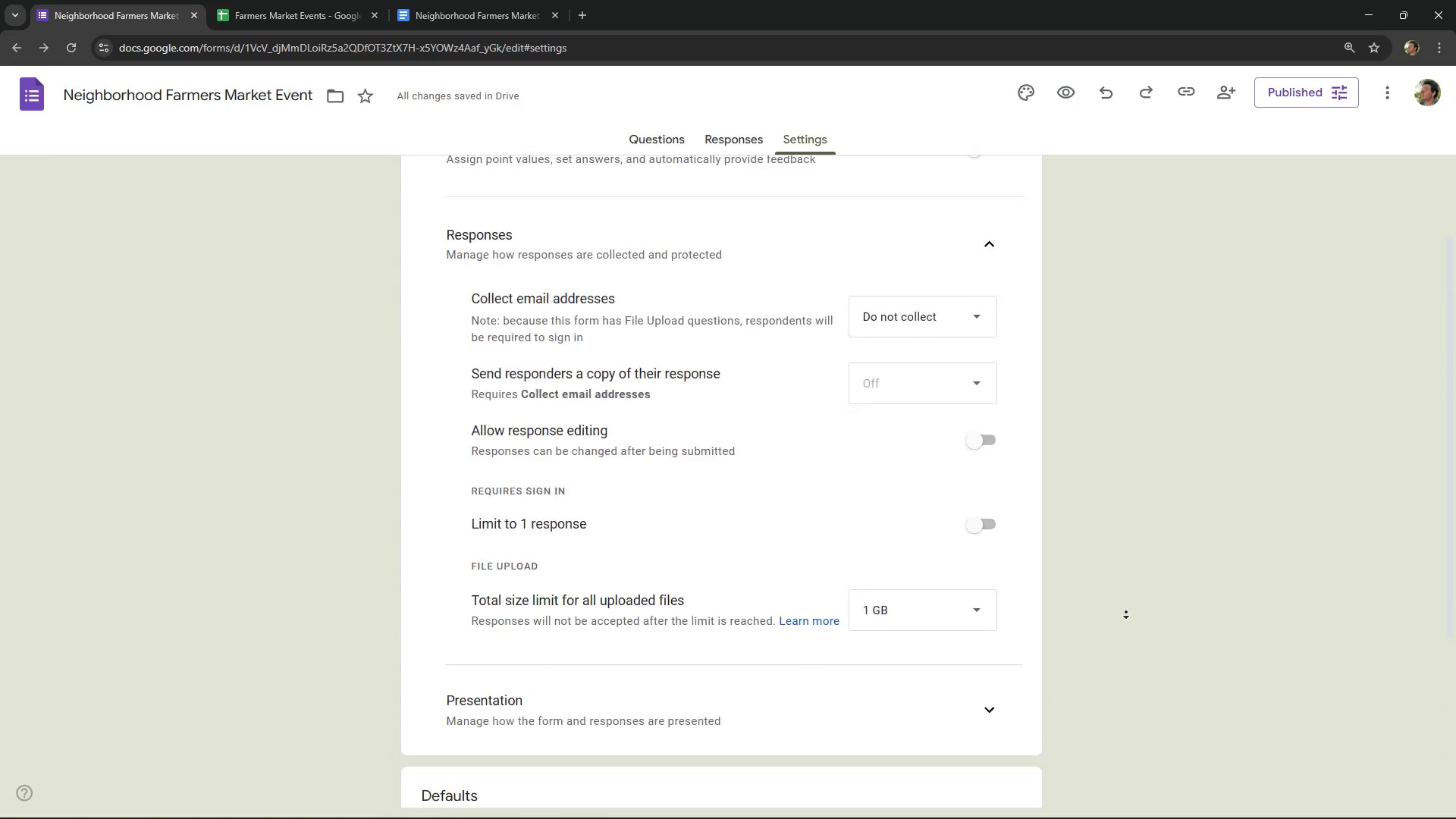 
left_click([1126, 612])
 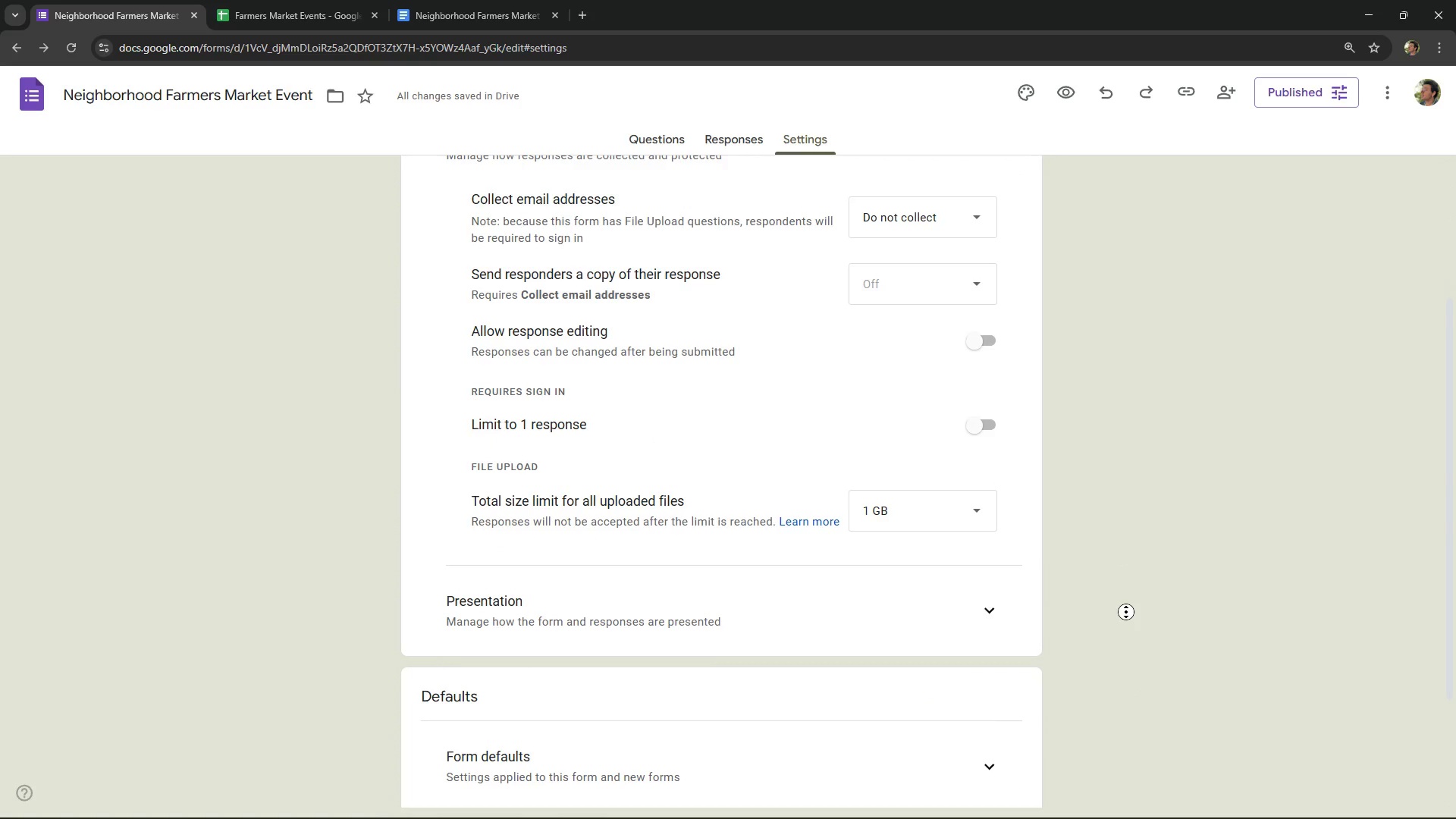 
middle_click([1126, 612])
 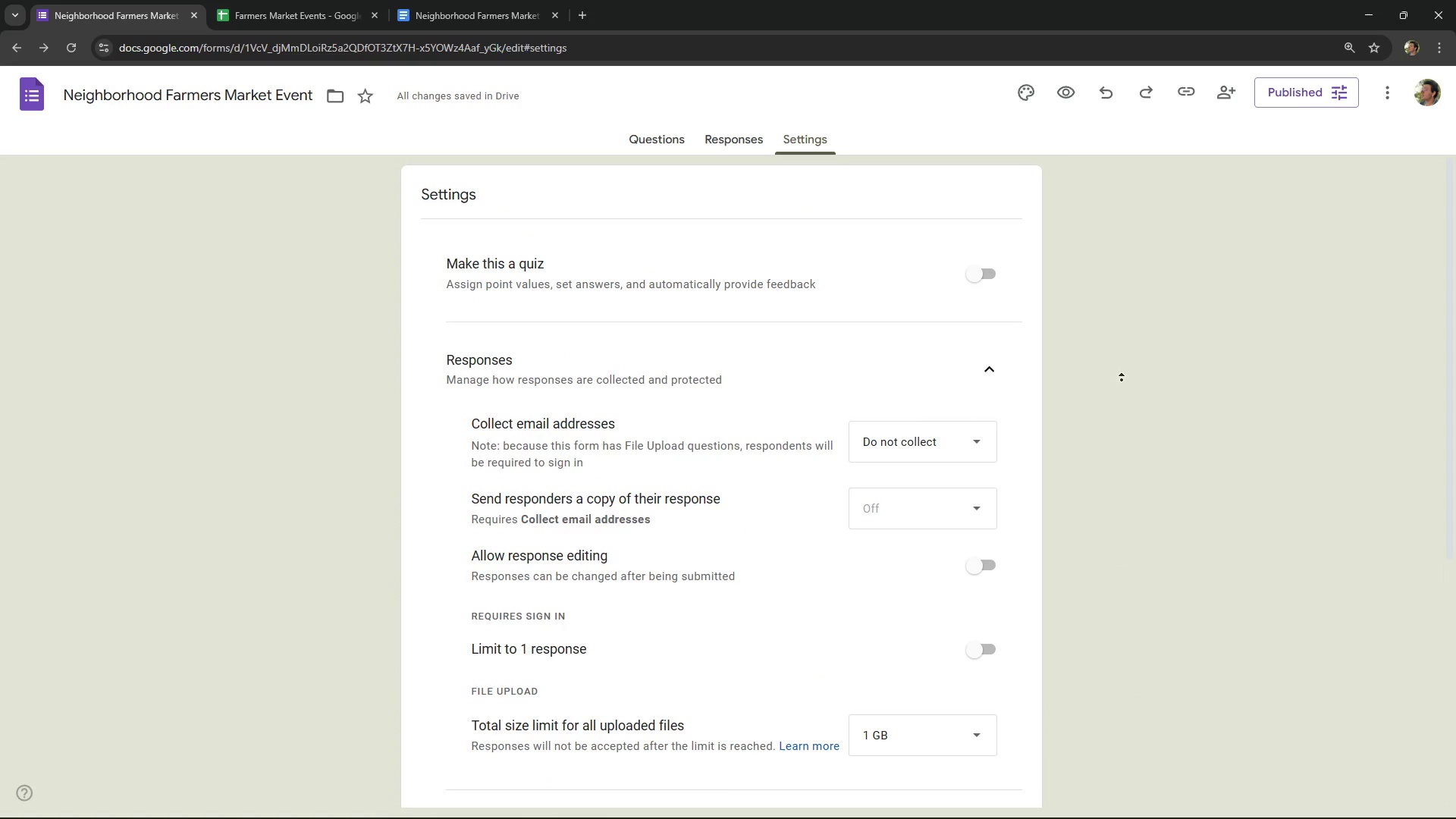 
left_click([1122, 378])
 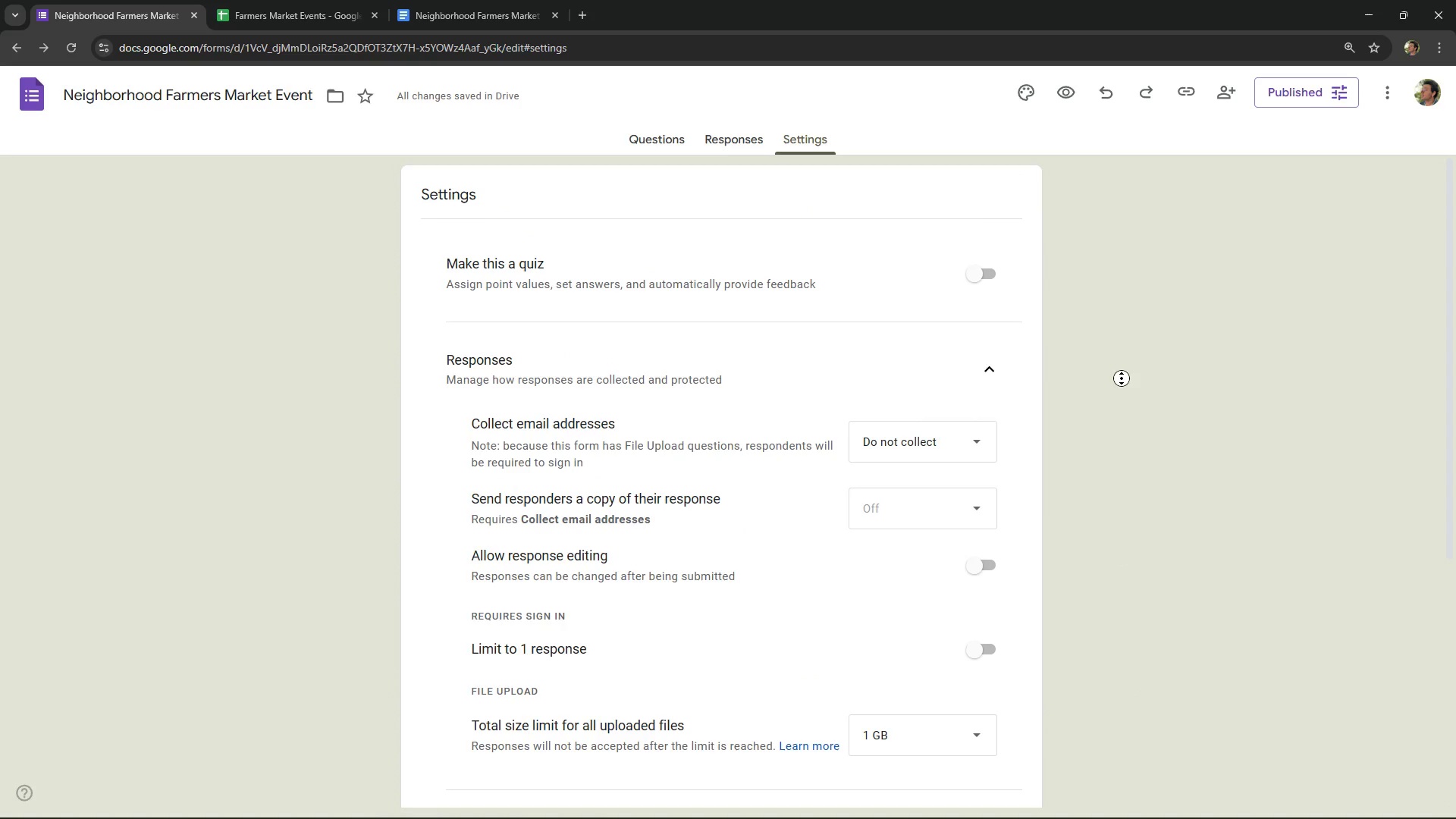 
middle_click([1122, 378])
 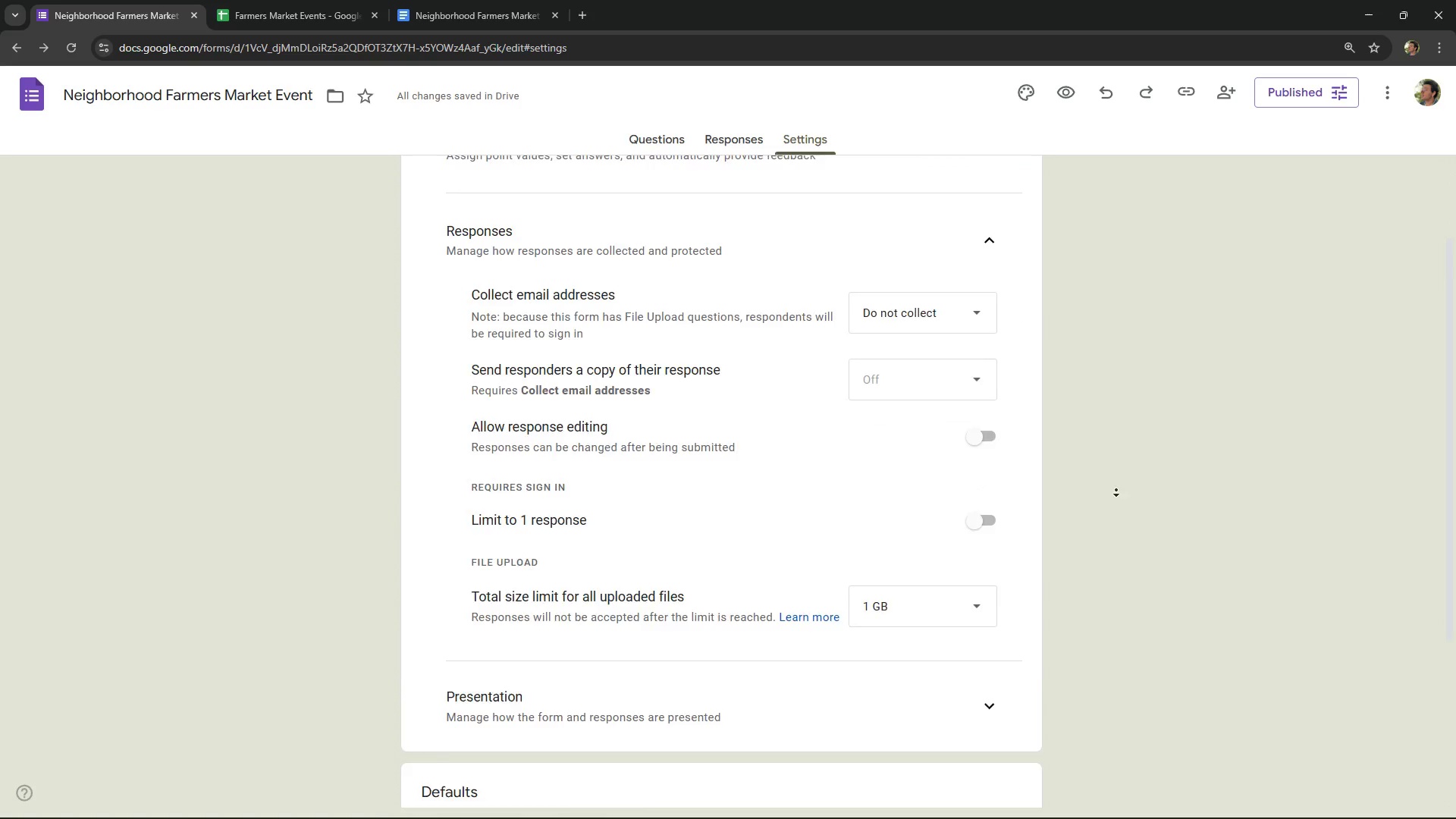 
left_click([1116, 490])
 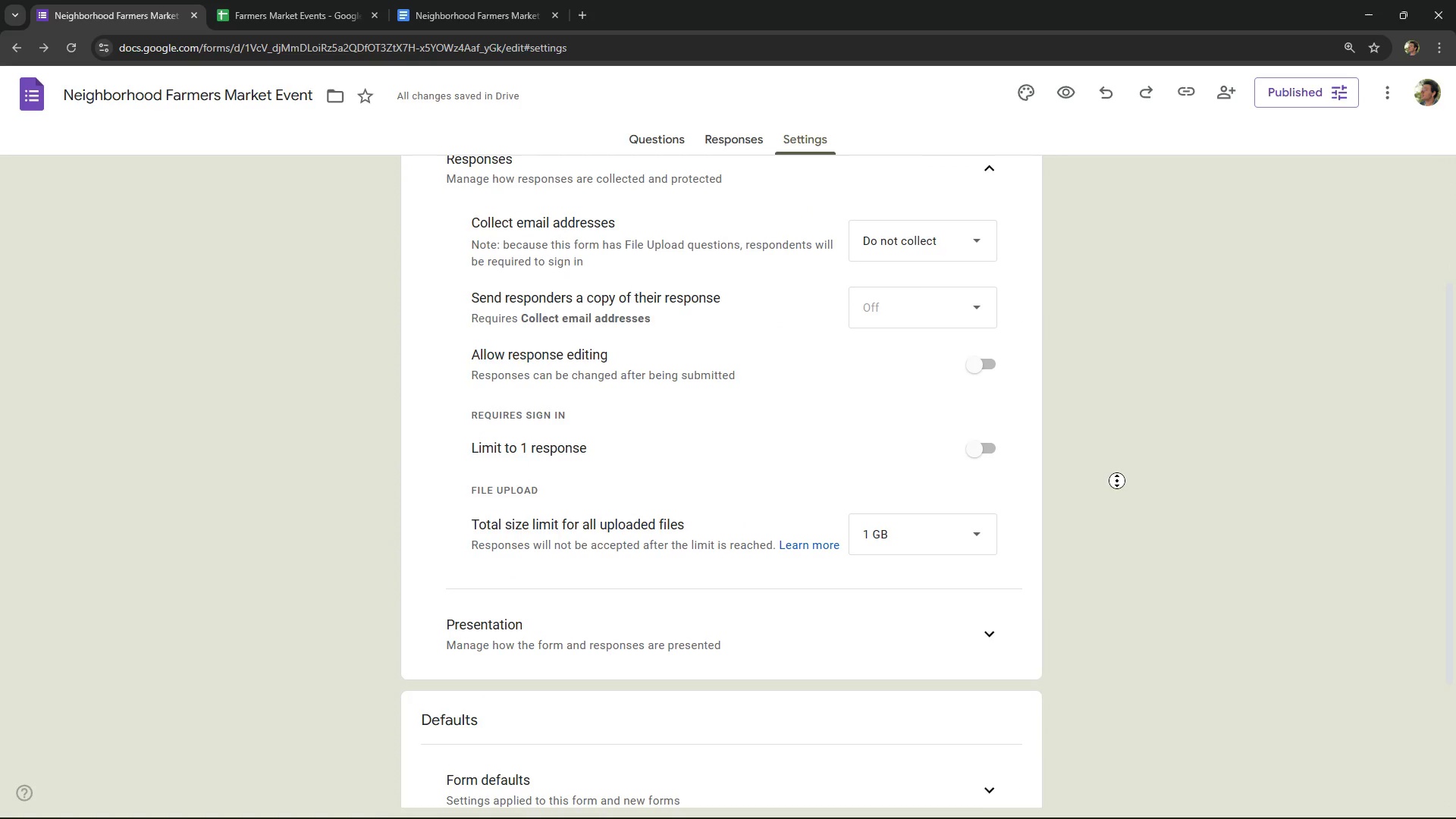 
middle_click([1116, 490])
 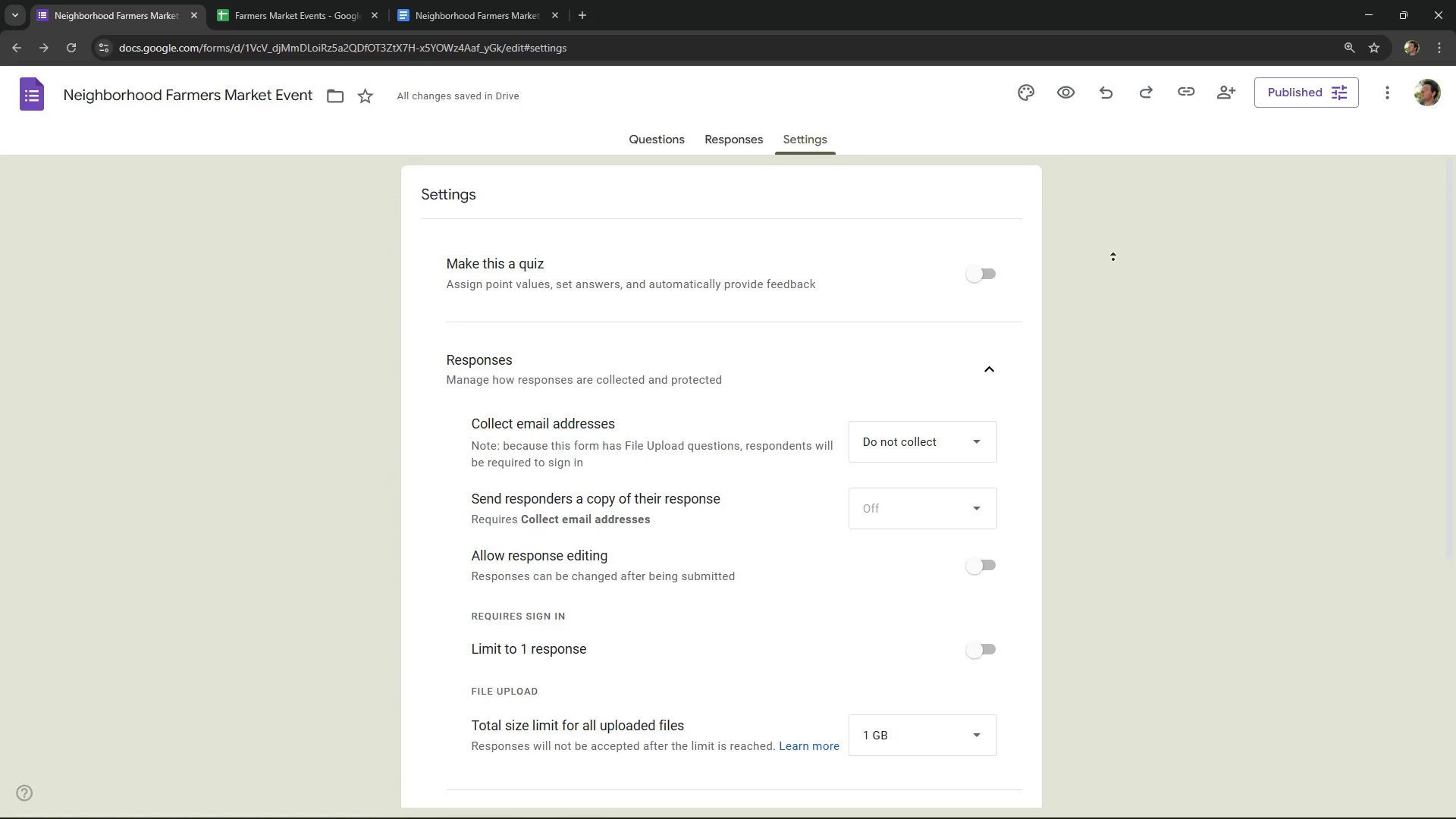 
left_click([1113, 259])
 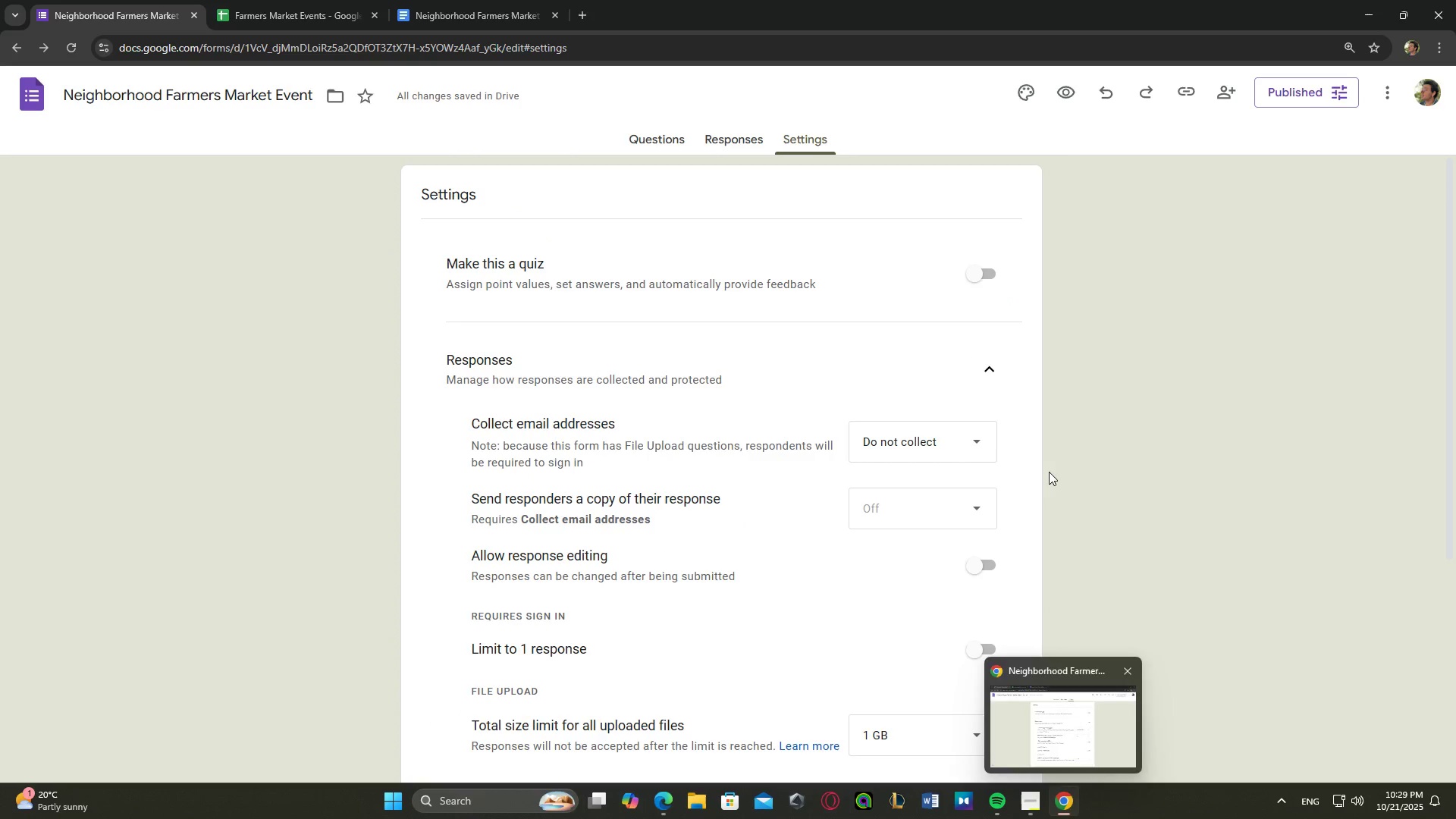 
middle_click([1049, 470])
 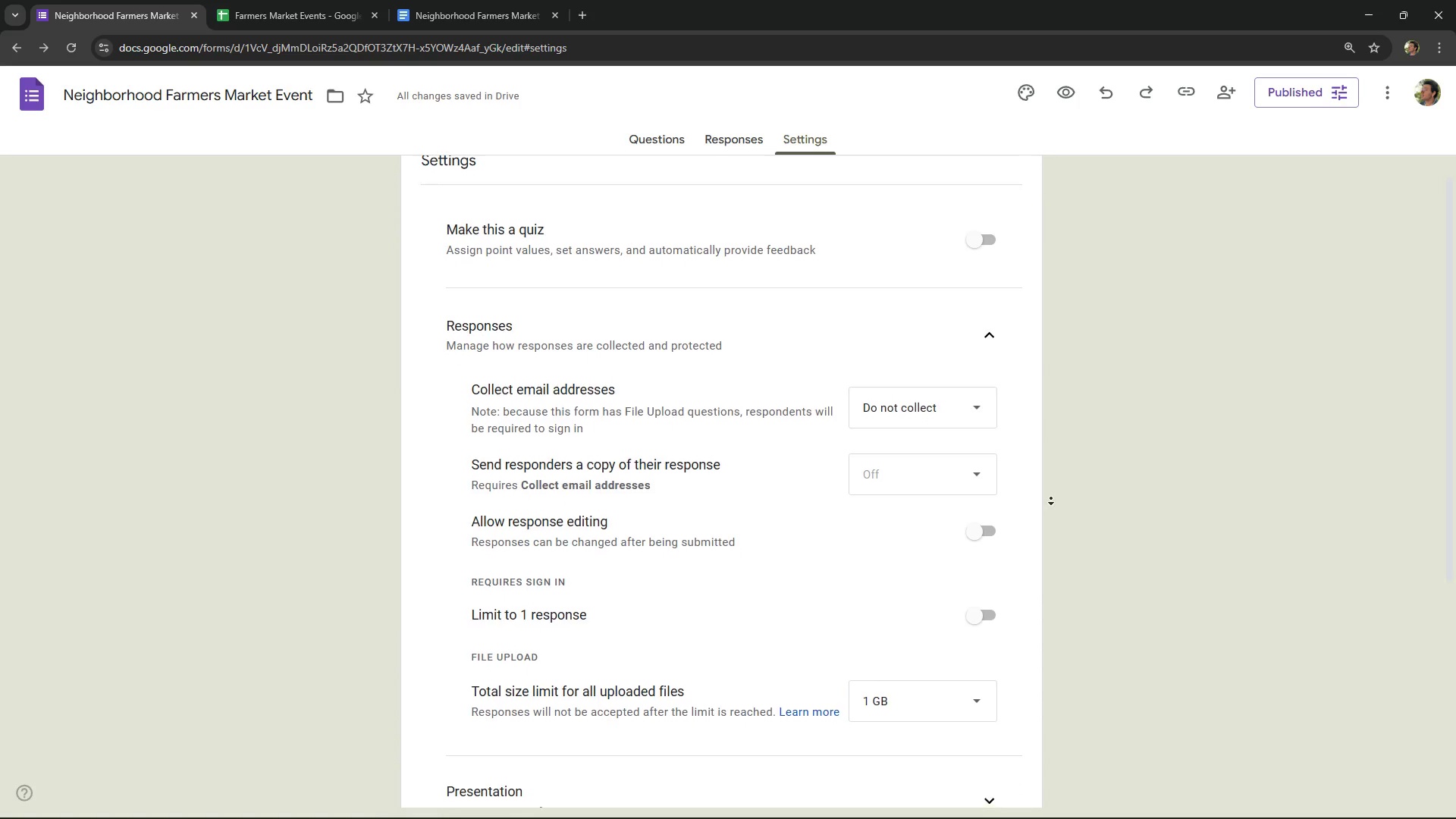 
left_click([1051, 498])
 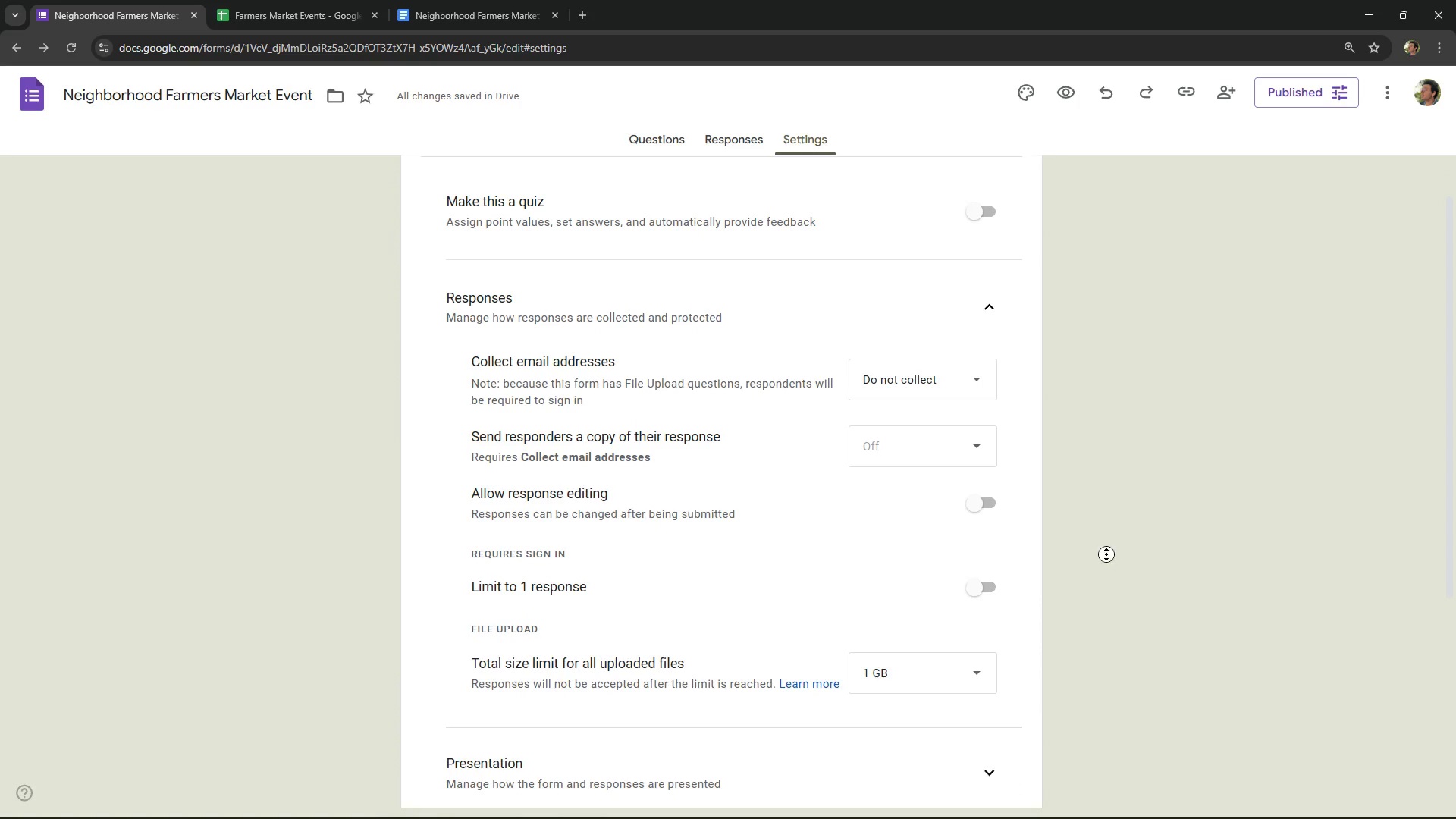 
middle_click([1106, 554])
 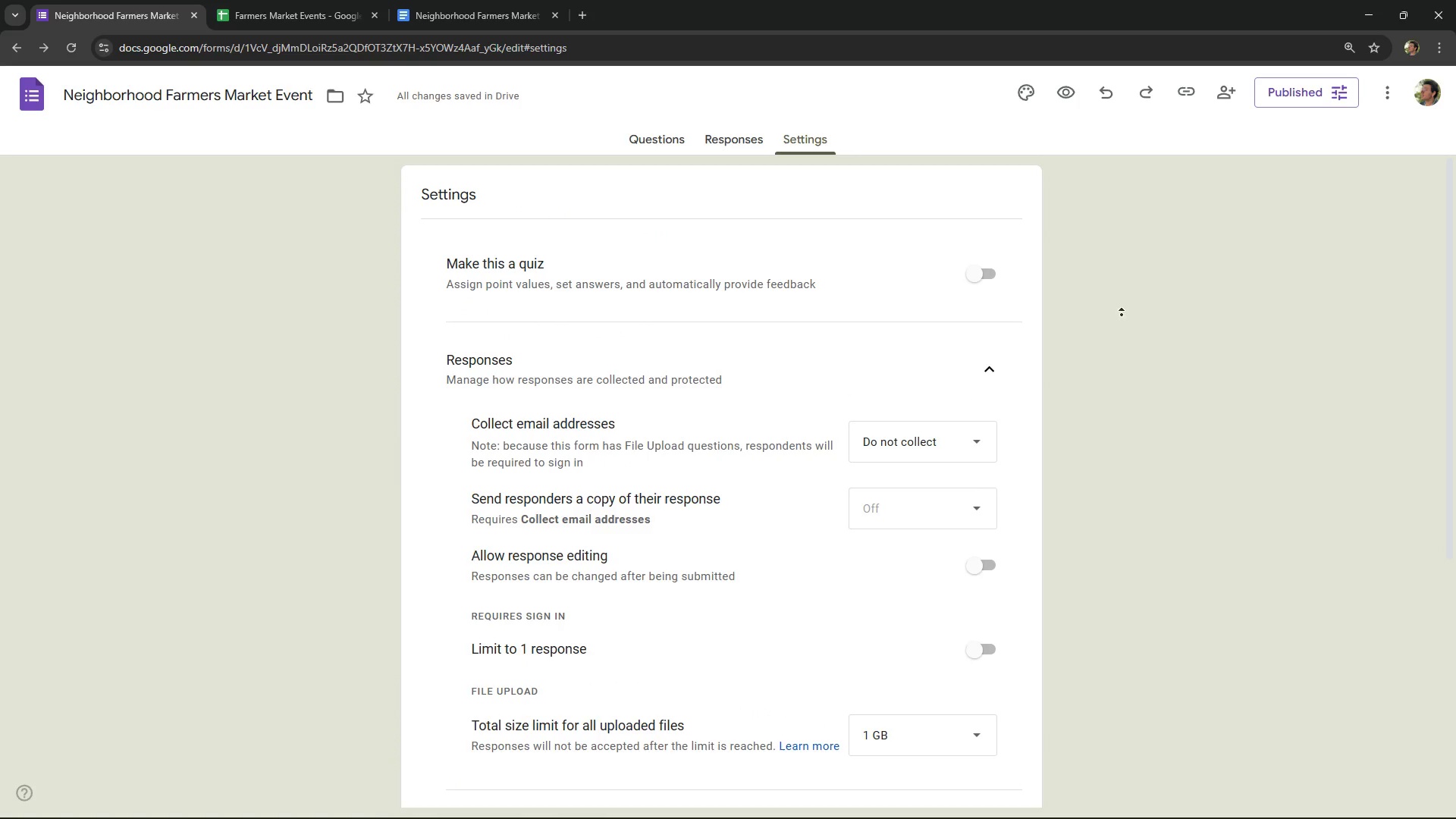 
left_click([1122, 315])
 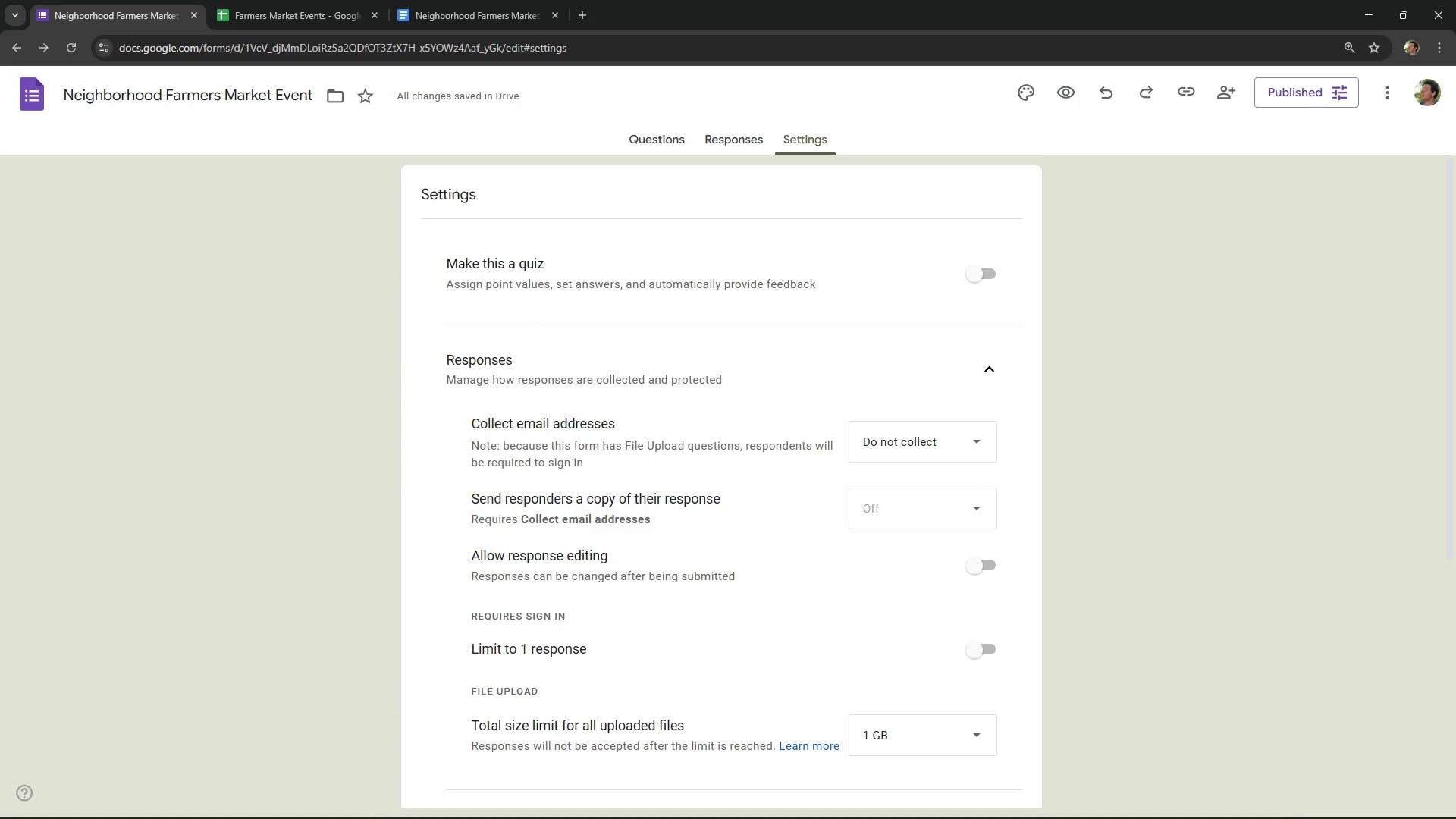 
mouse_move([1269, 818])
 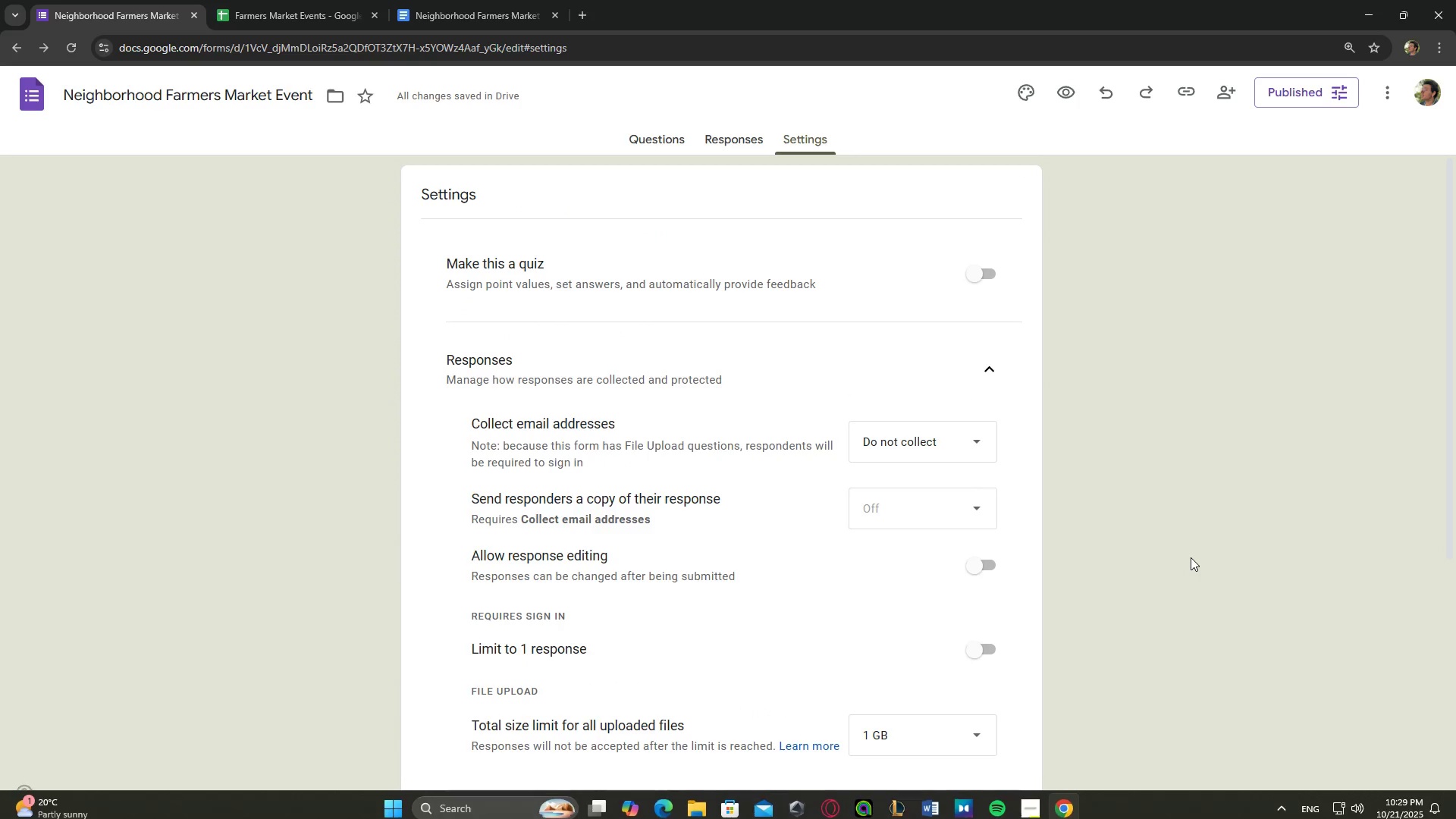 
middle_click([1191, 557])
 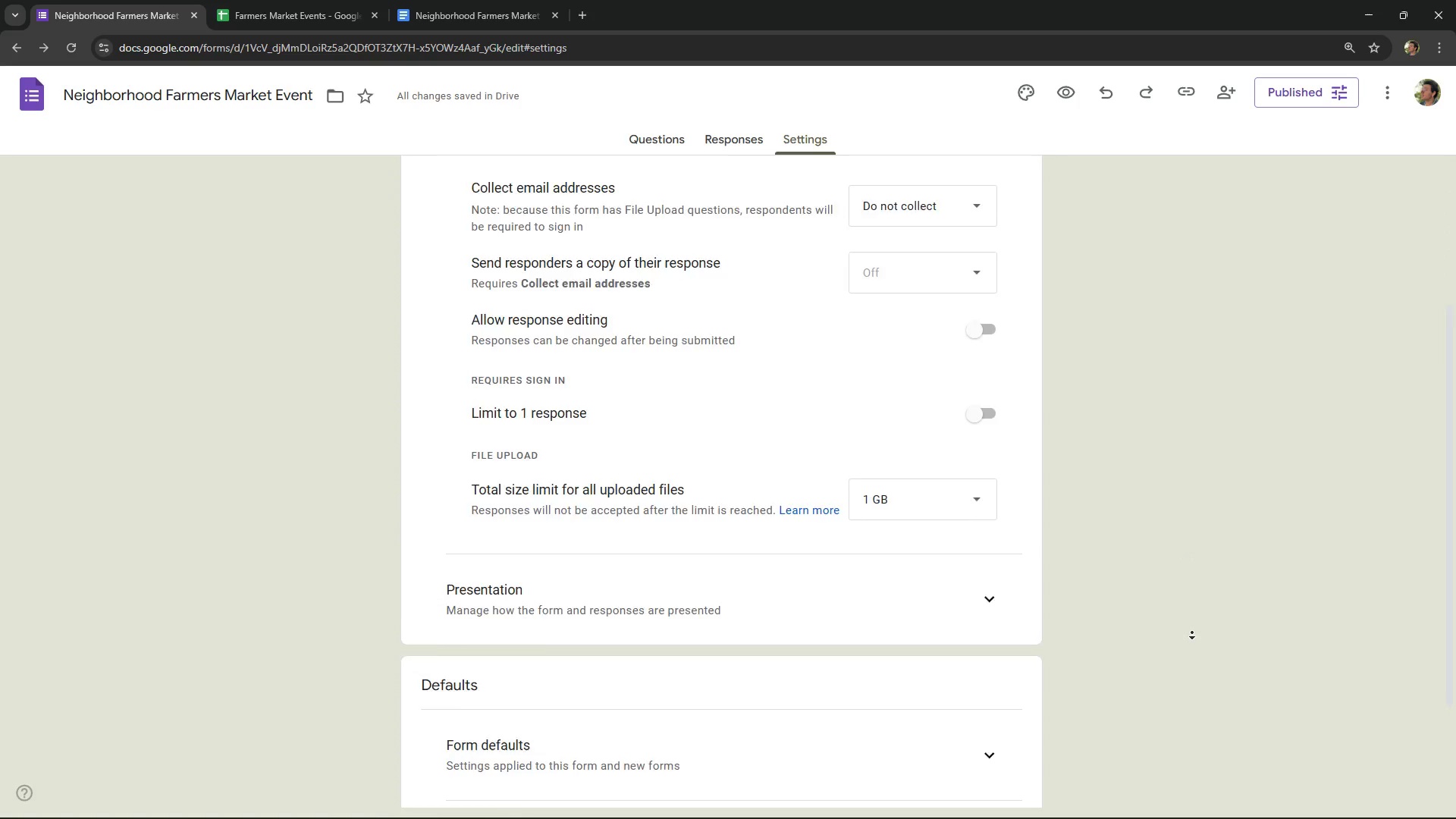 
left_click([1192, 632])
 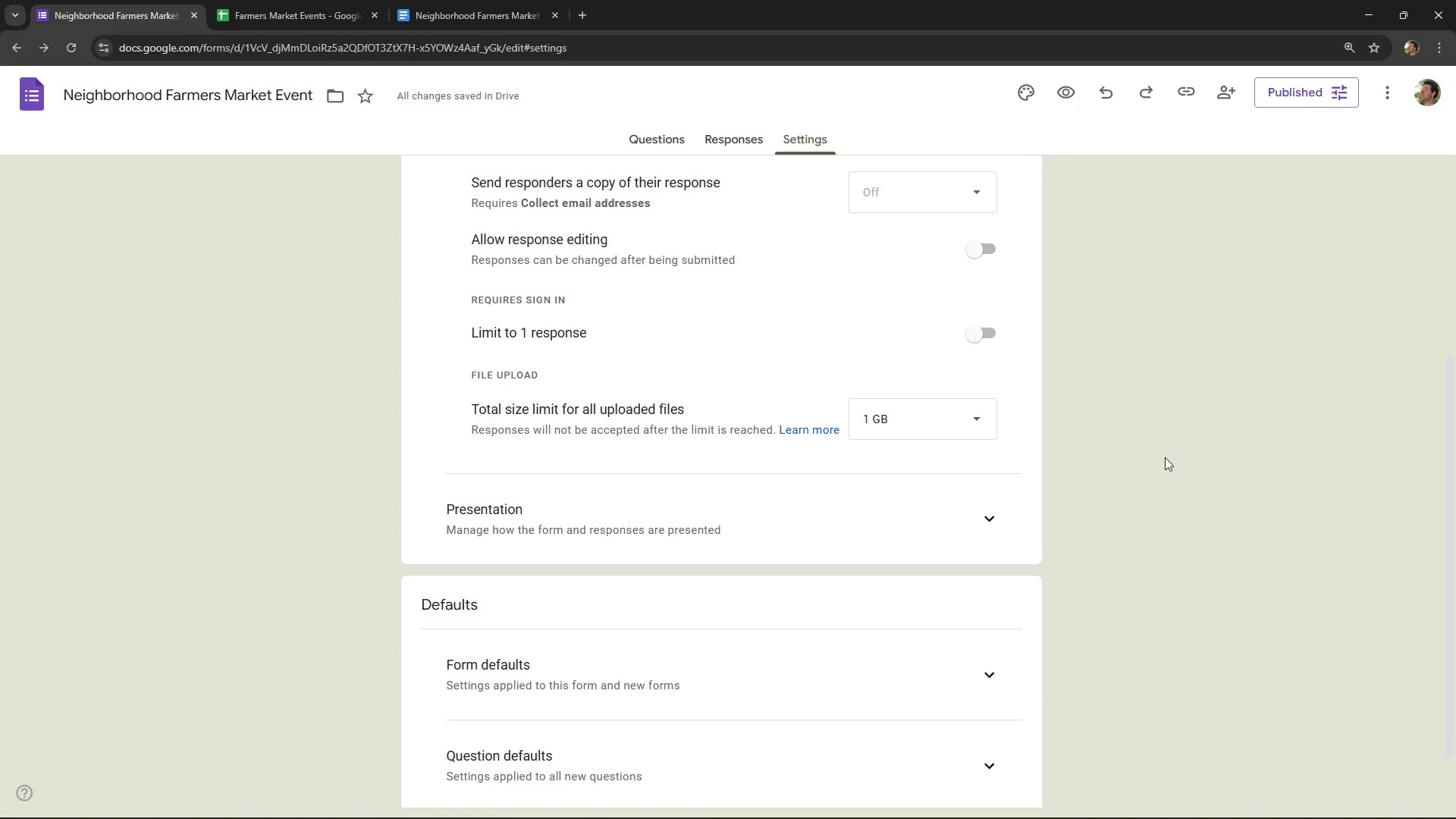 
middle_click([1165, 457])
 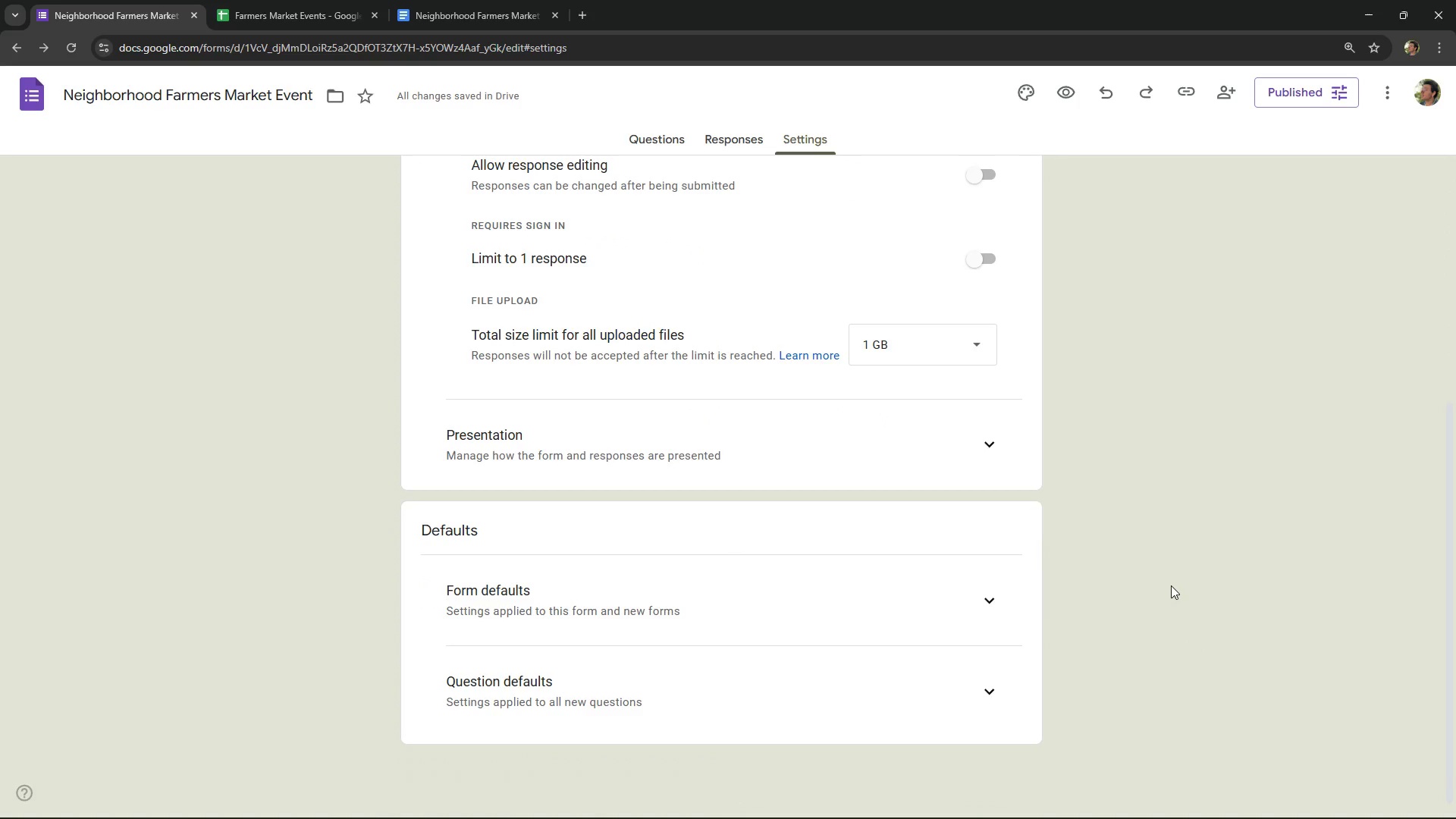 
left_click([1171, 585])
 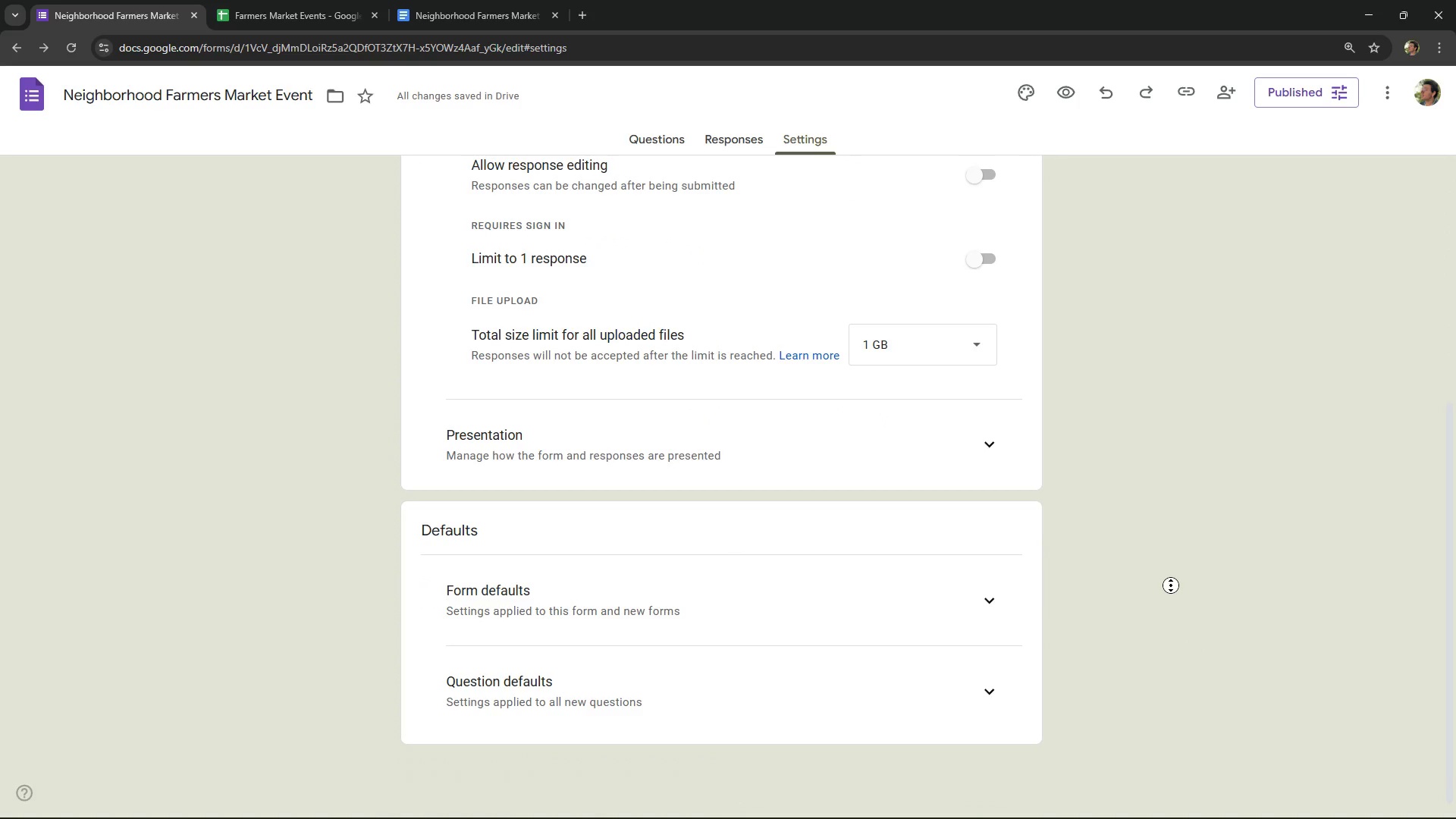 
middle_click([1171, 585])
 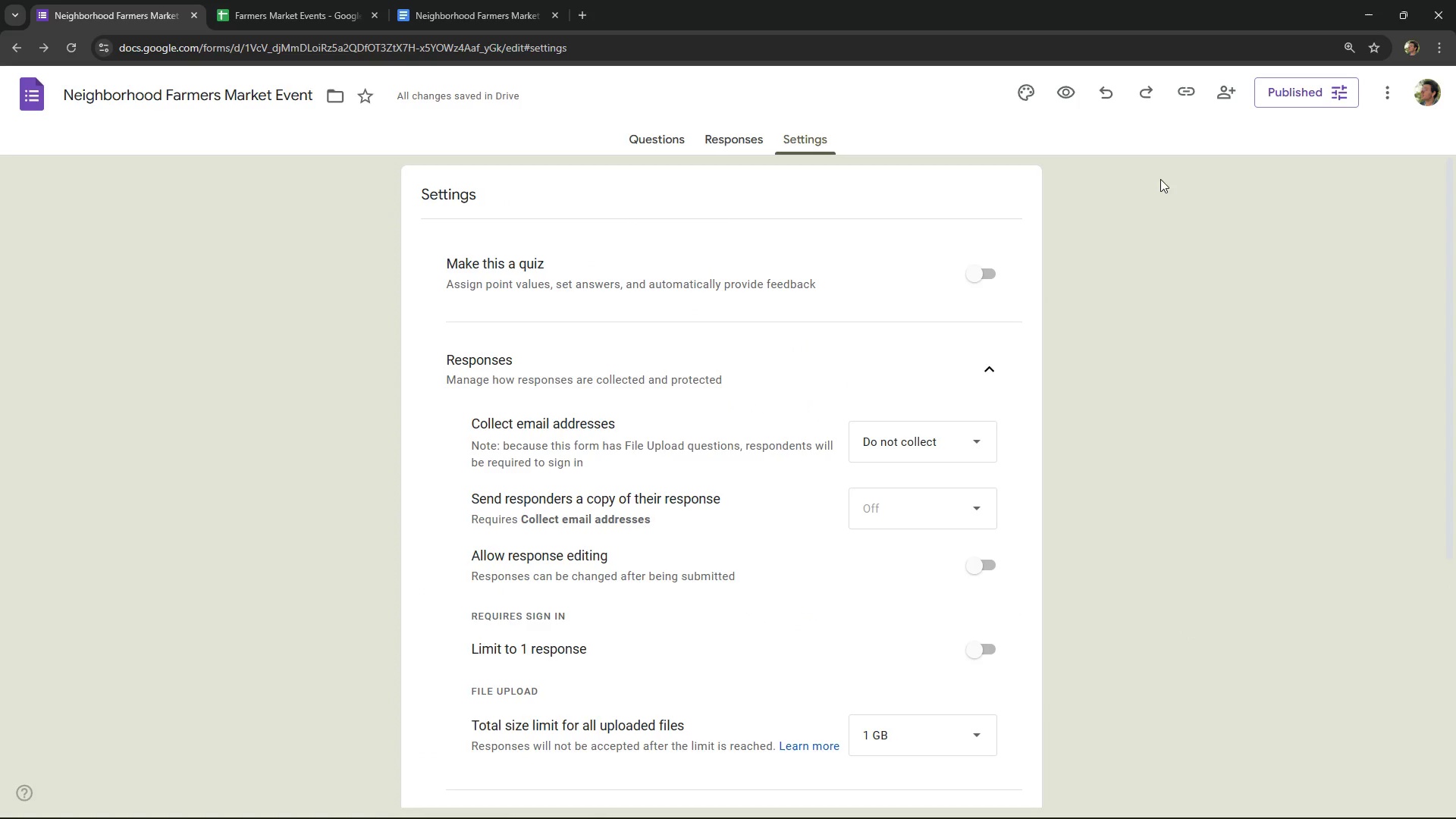 
left_click([1160, 179])
 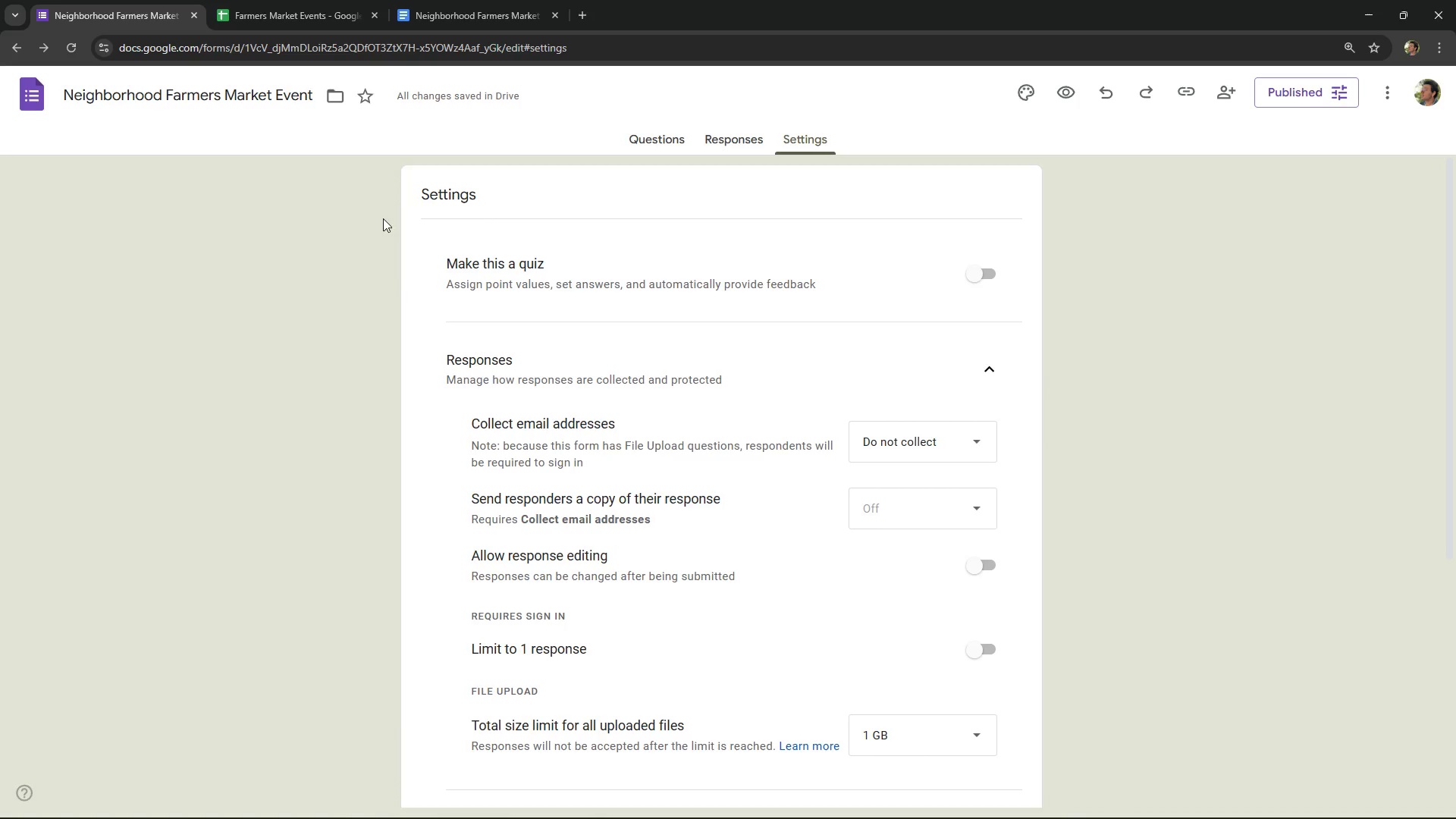 
middle_click([1072, 196])
 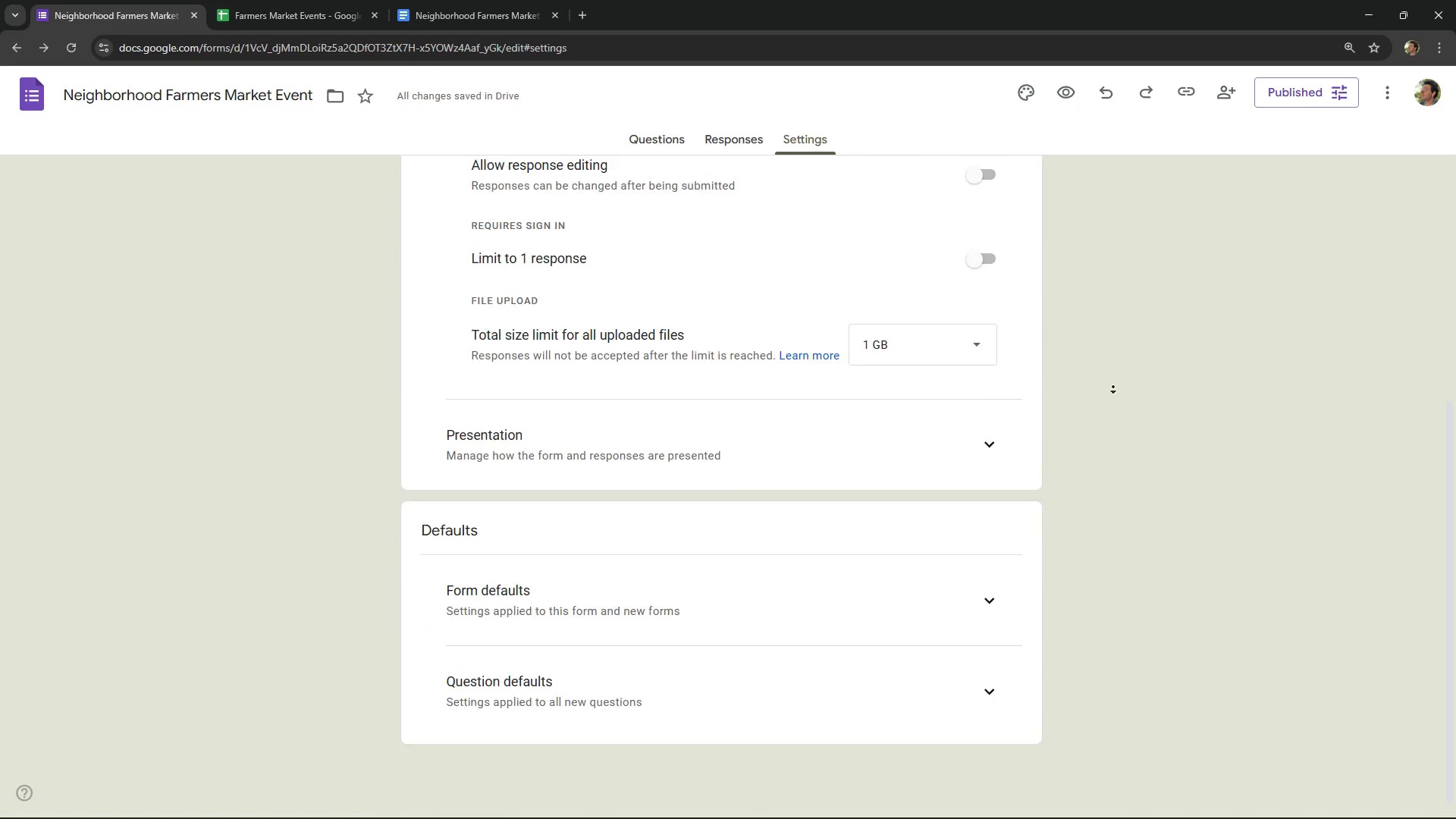 
left_click([1113, 387])
 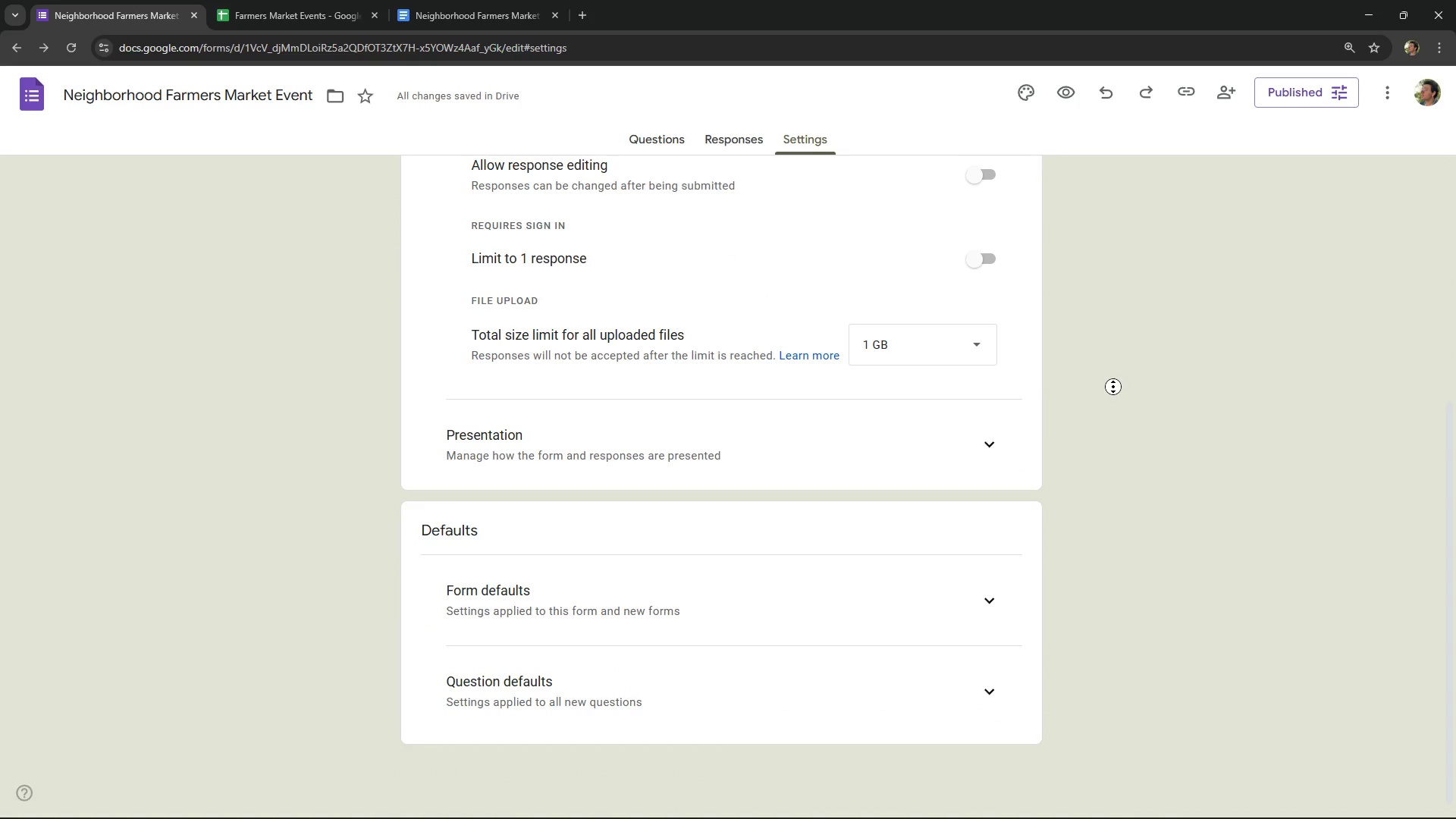 
middle_click([1113, 387])
 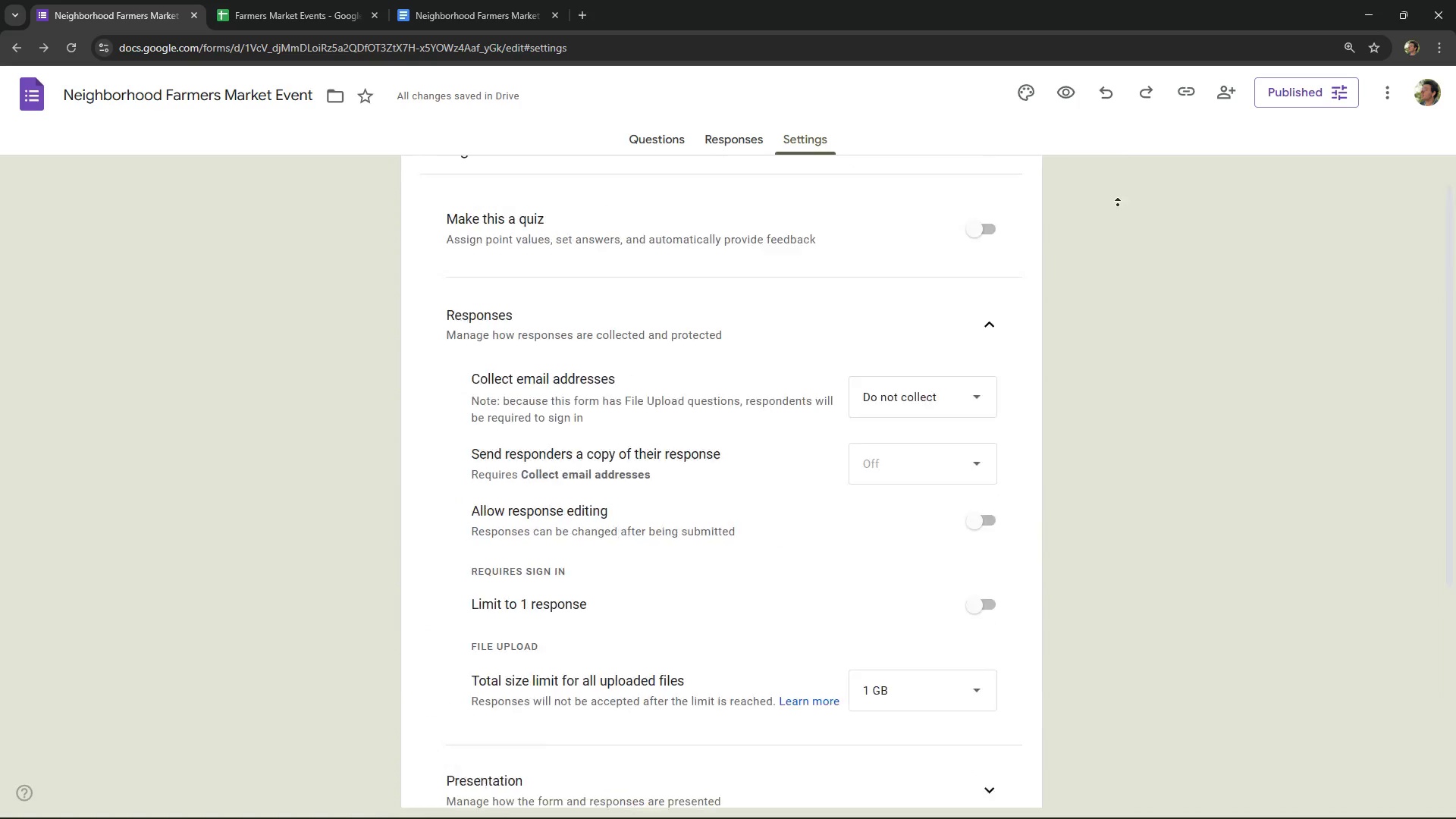 
left_click([1118, 204])
 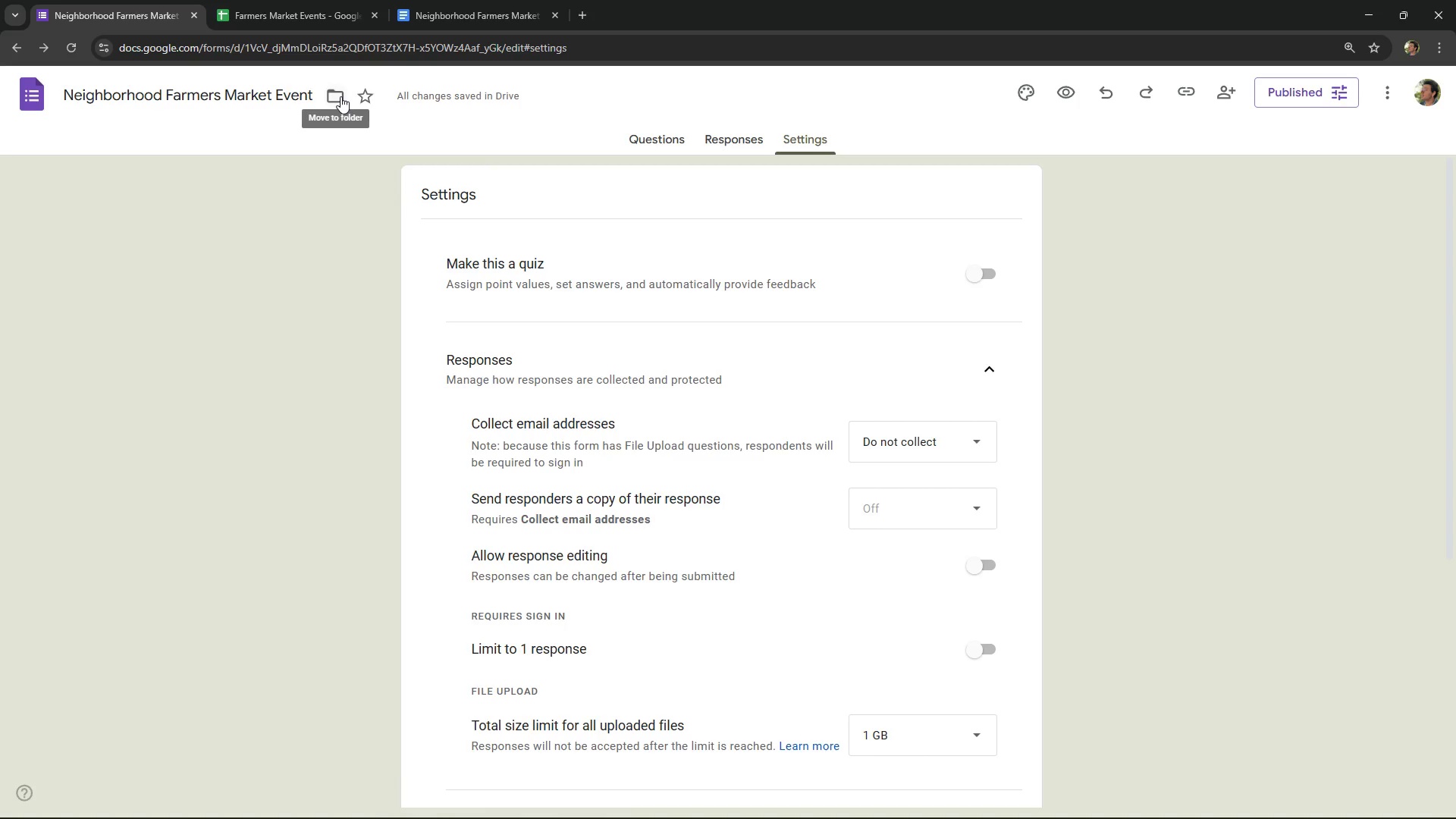 
wait(13.86)
 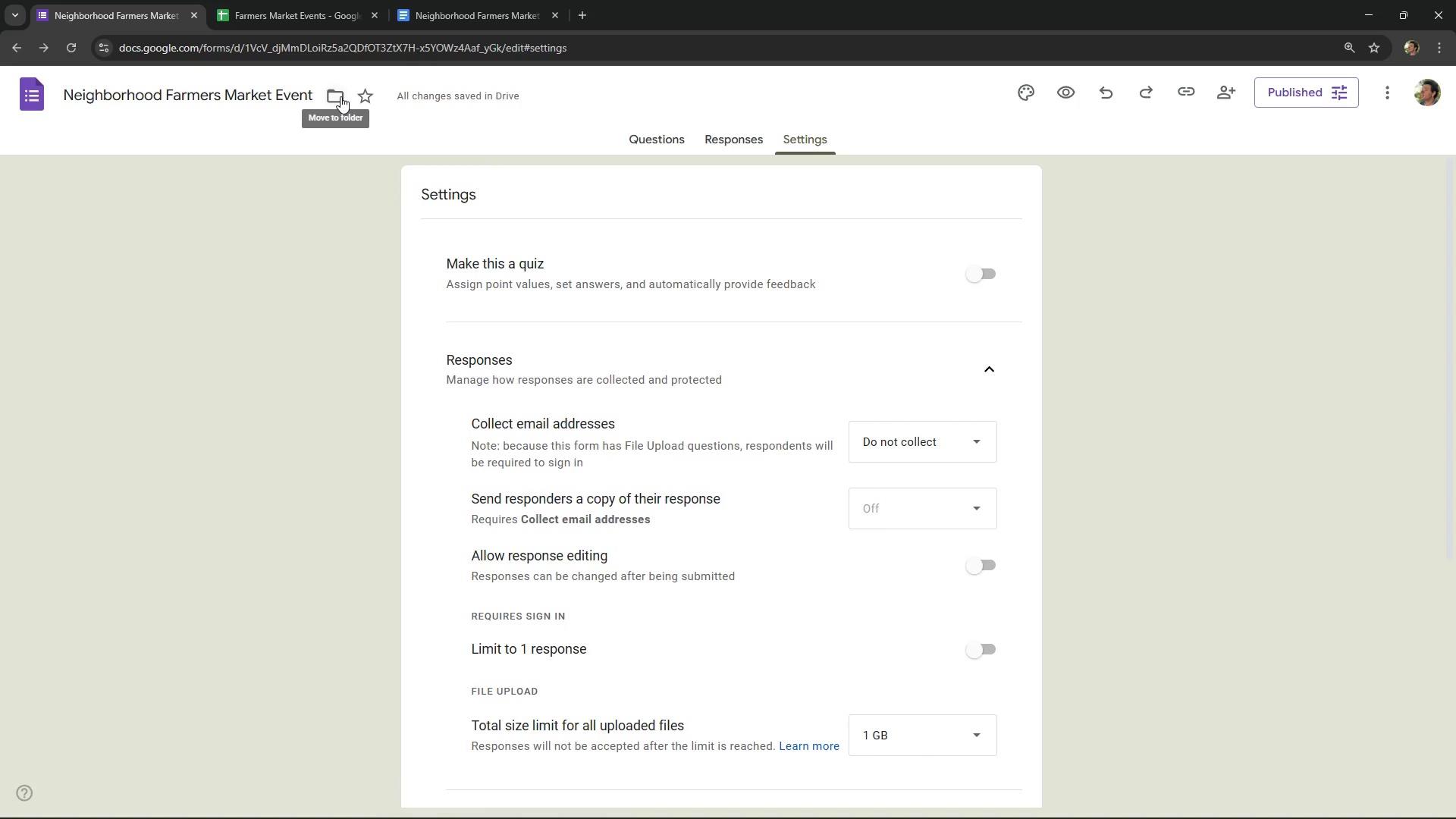 
left_click([794, 363])
 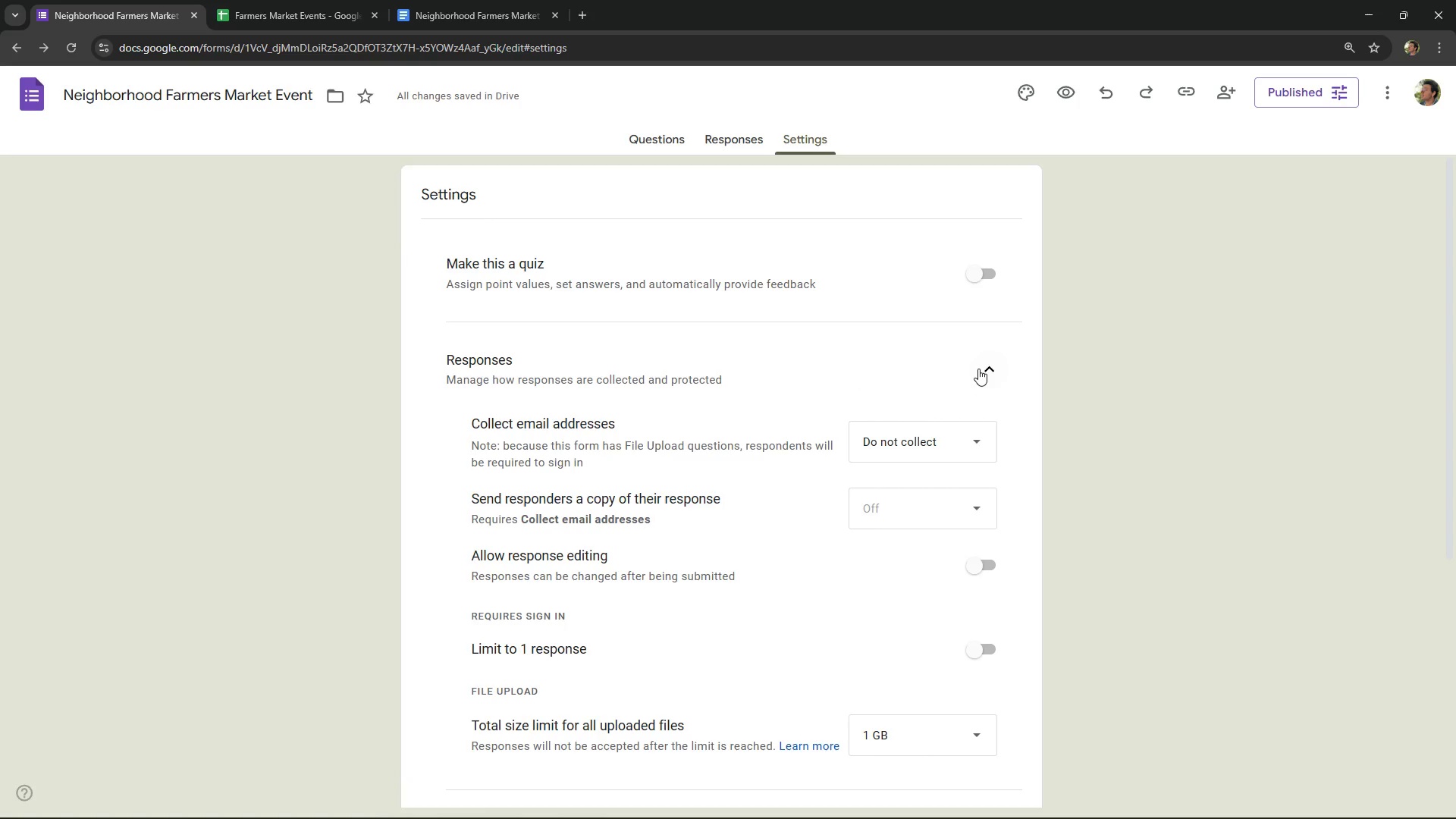 
left_click([982, 366])
 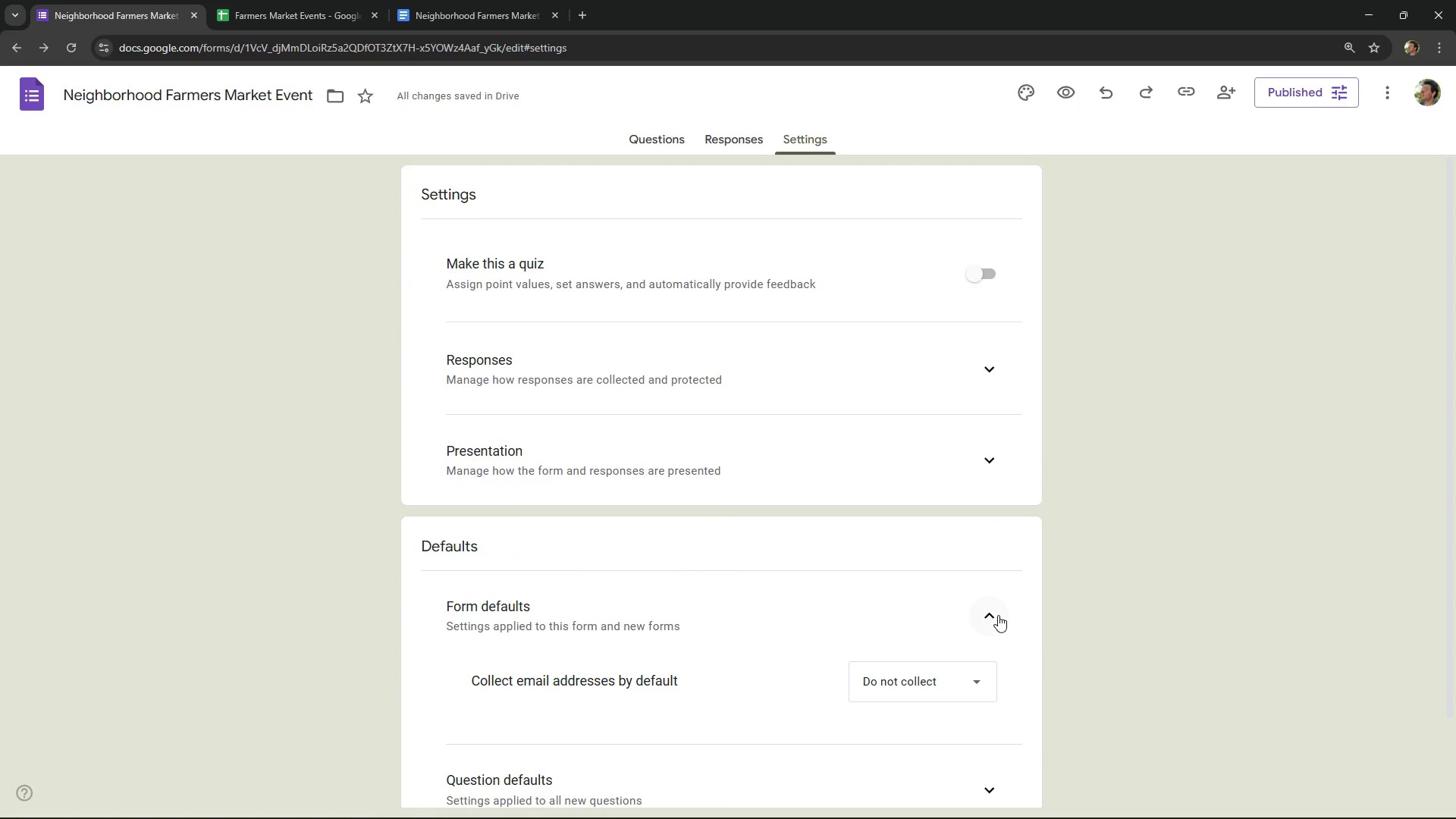 
scroll: coordinate [998, 615], scroll_direction: down, amount: 1.0
 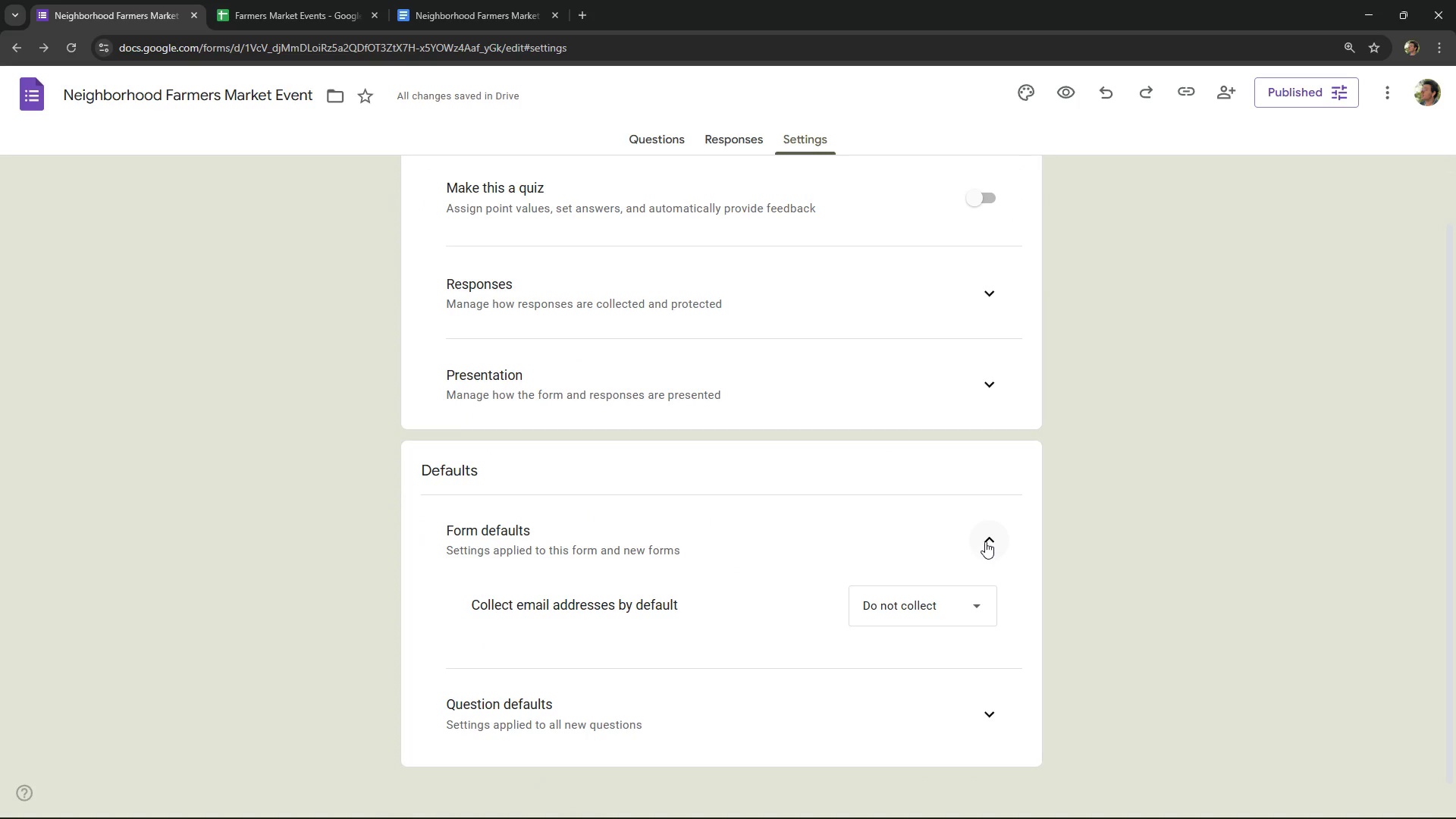 
left_click([987, 537])
 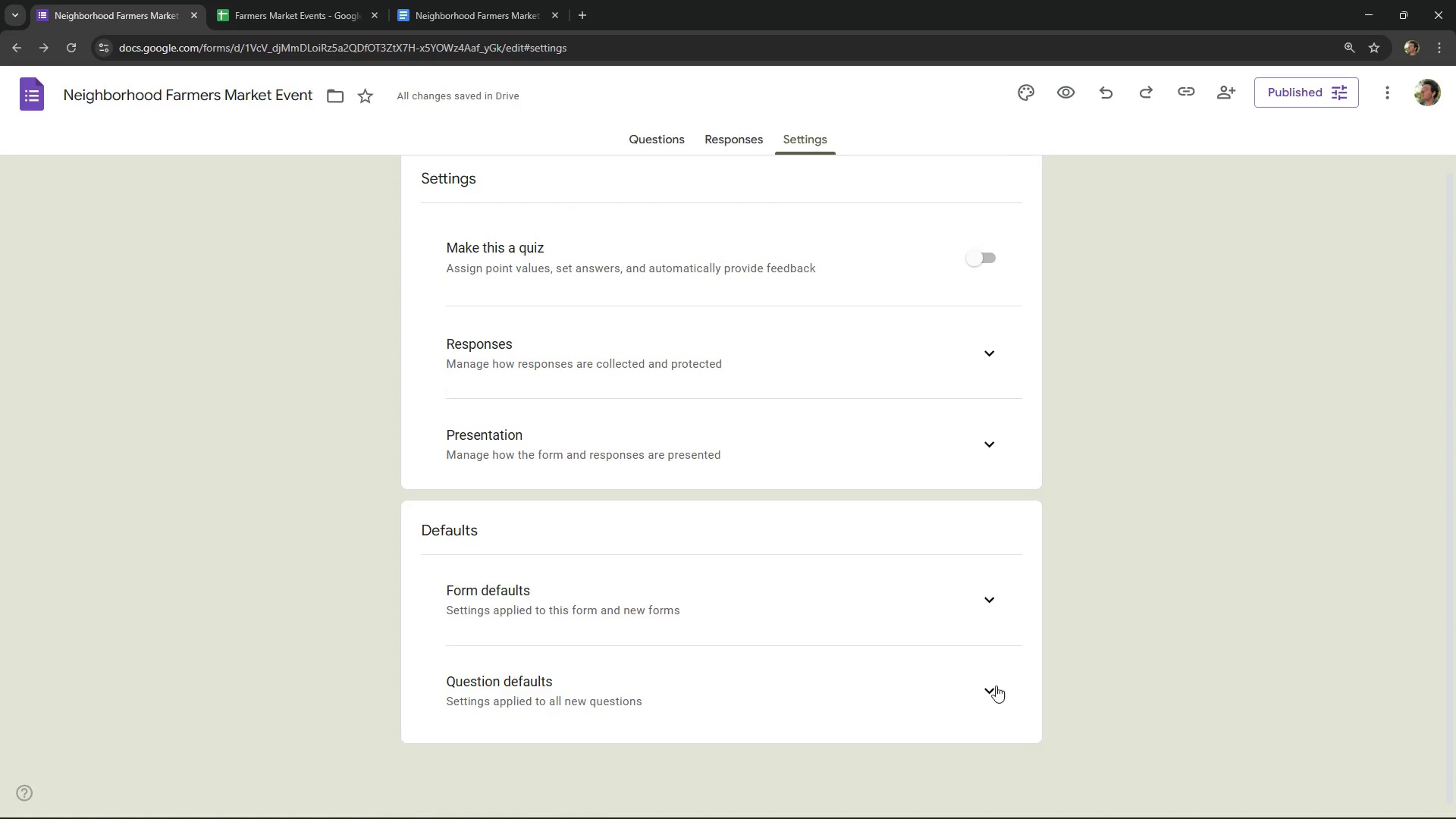 
left_click([996, 708])
 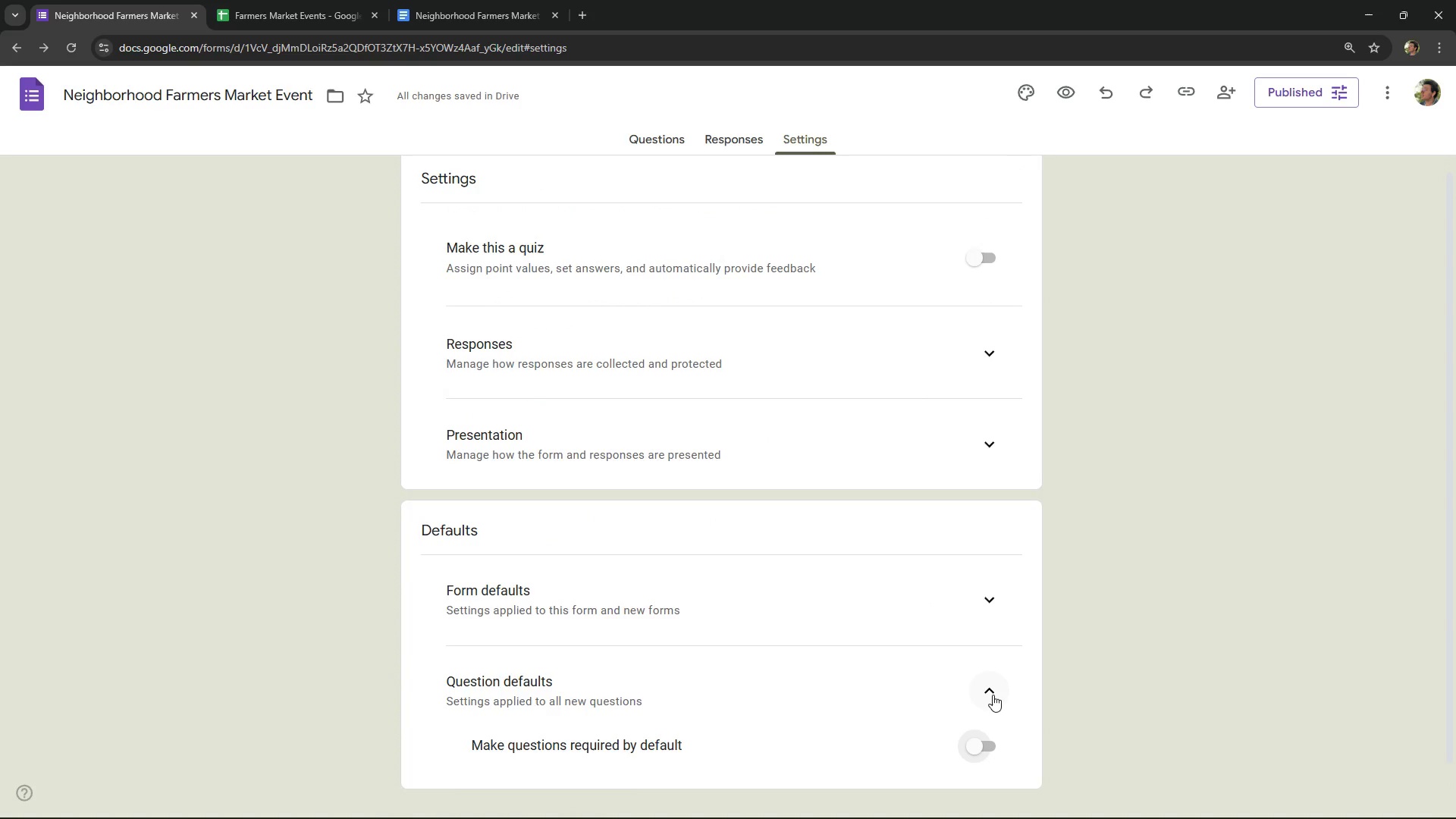 
left_click([993, 695])
 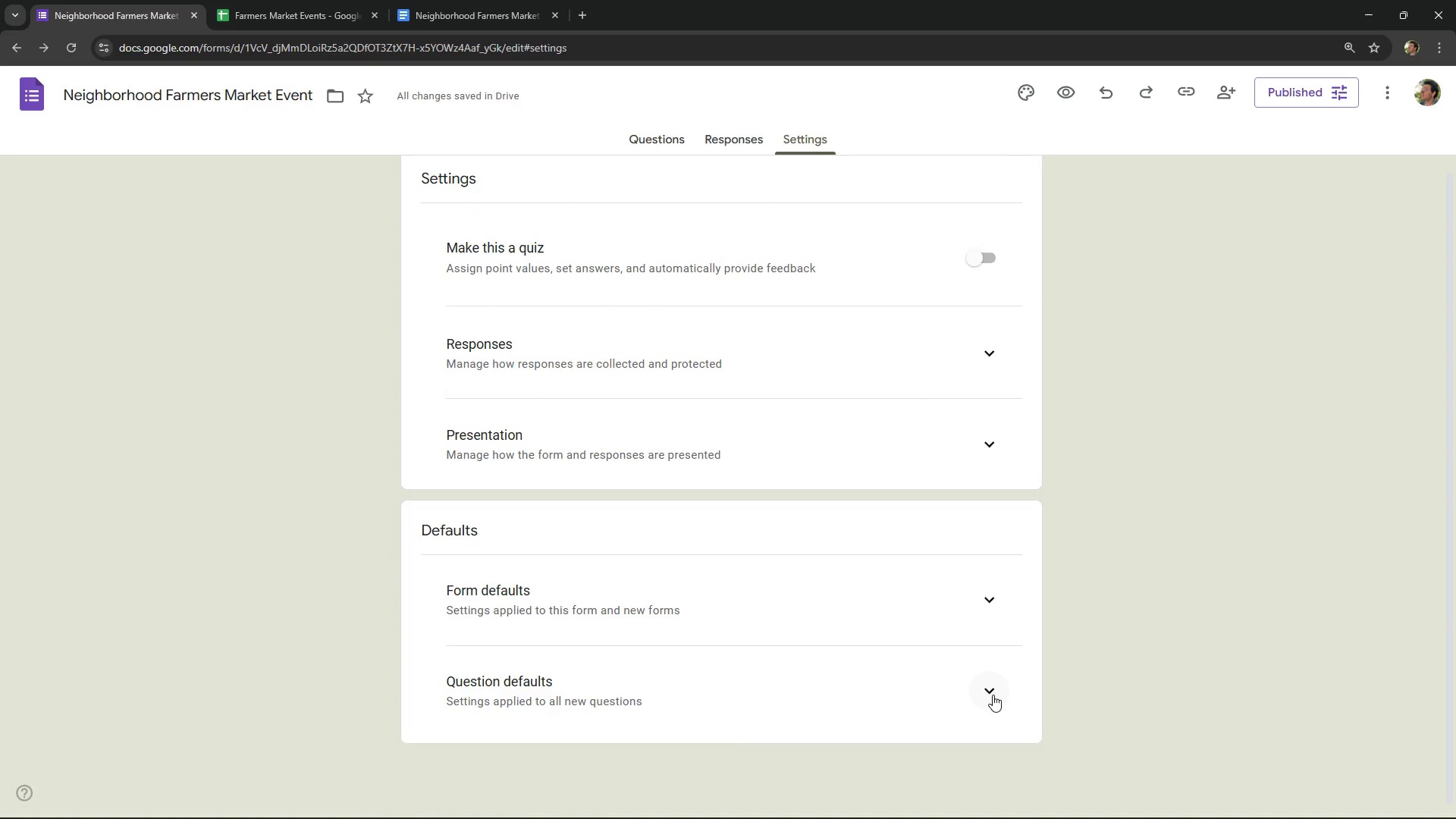 
scroll: coordinate [993, 695], scroll_direction: up, amount: 2.0
 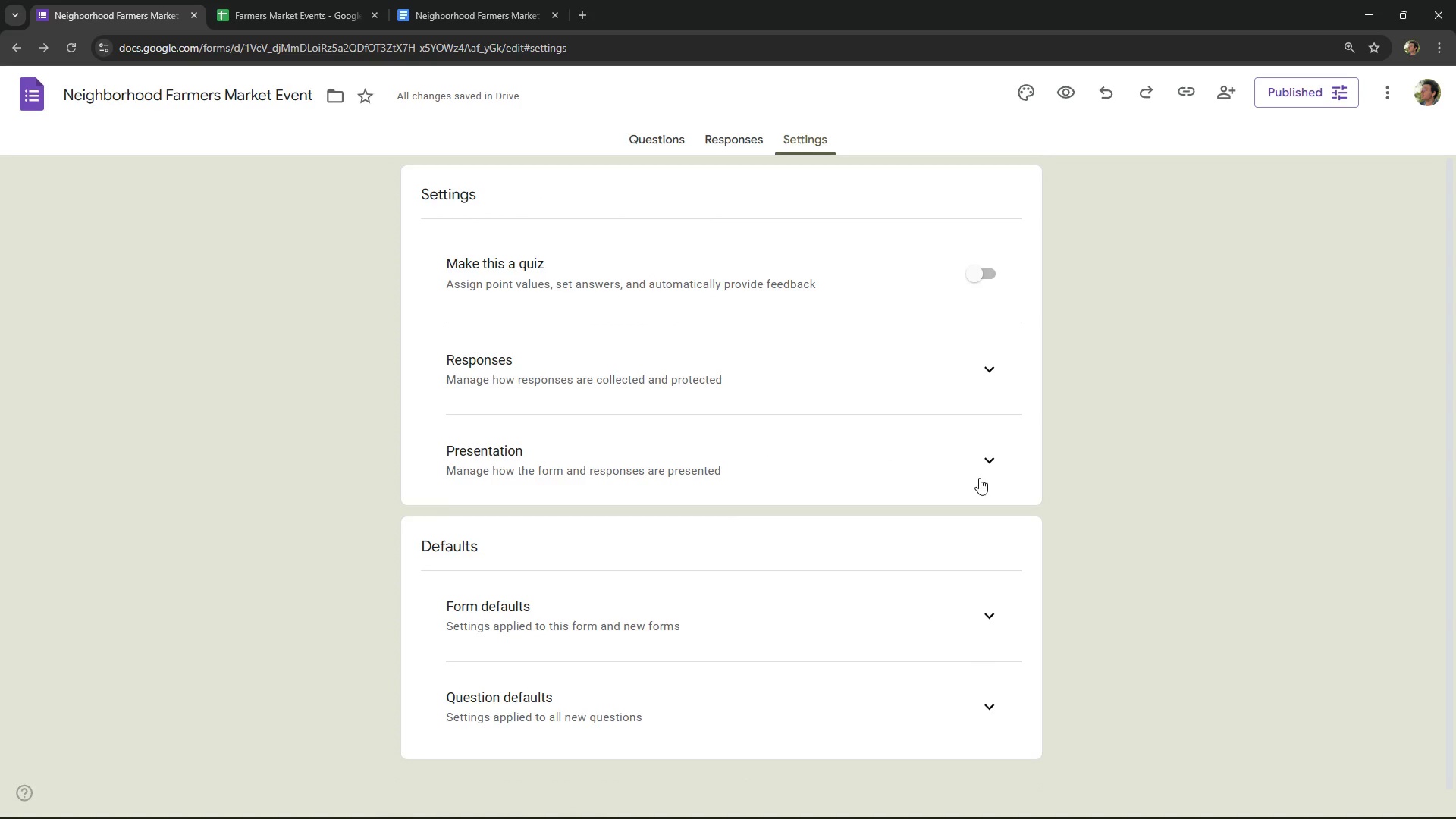 
left_click([986, 464])
 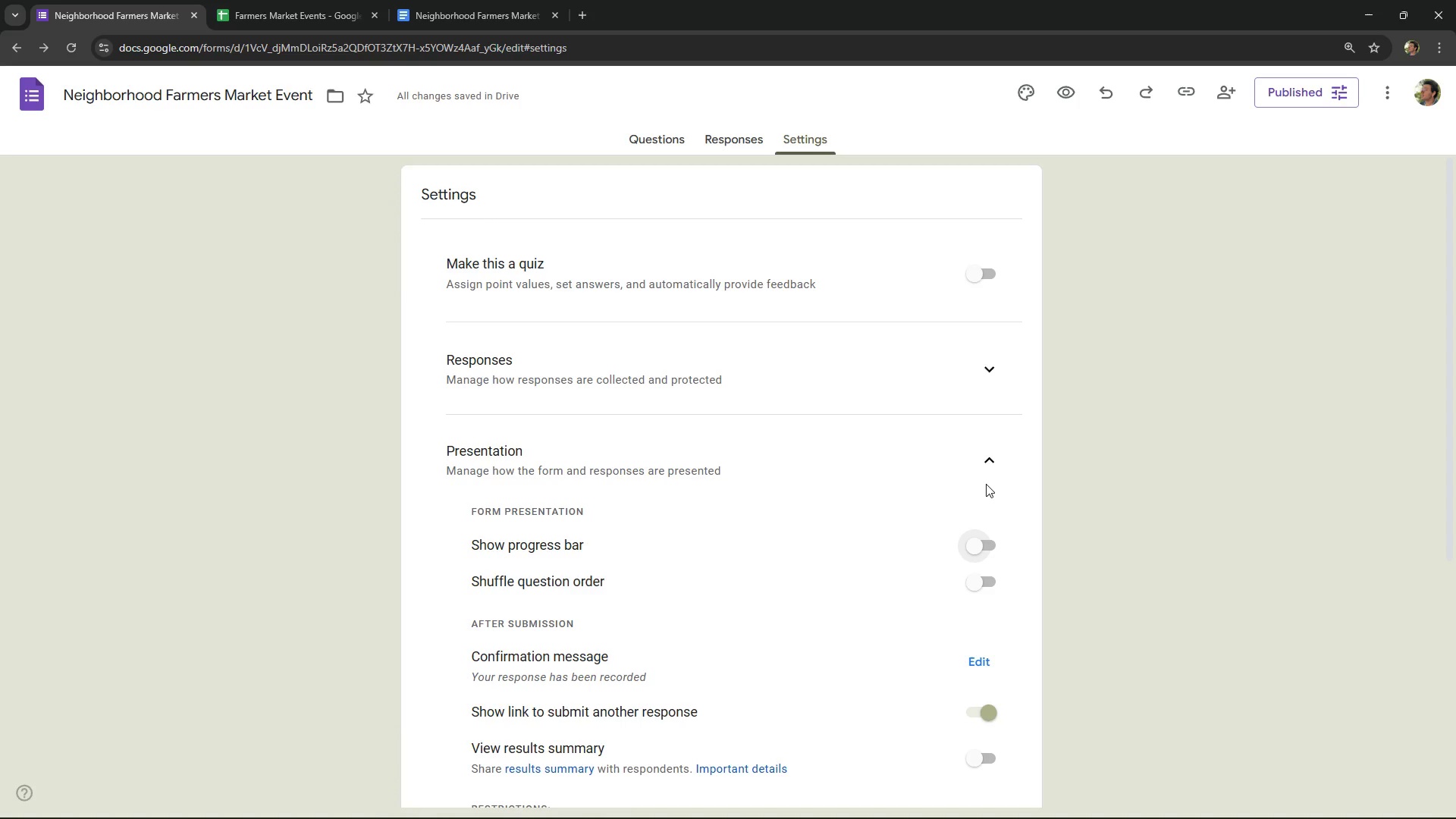 
wait(7.7)
 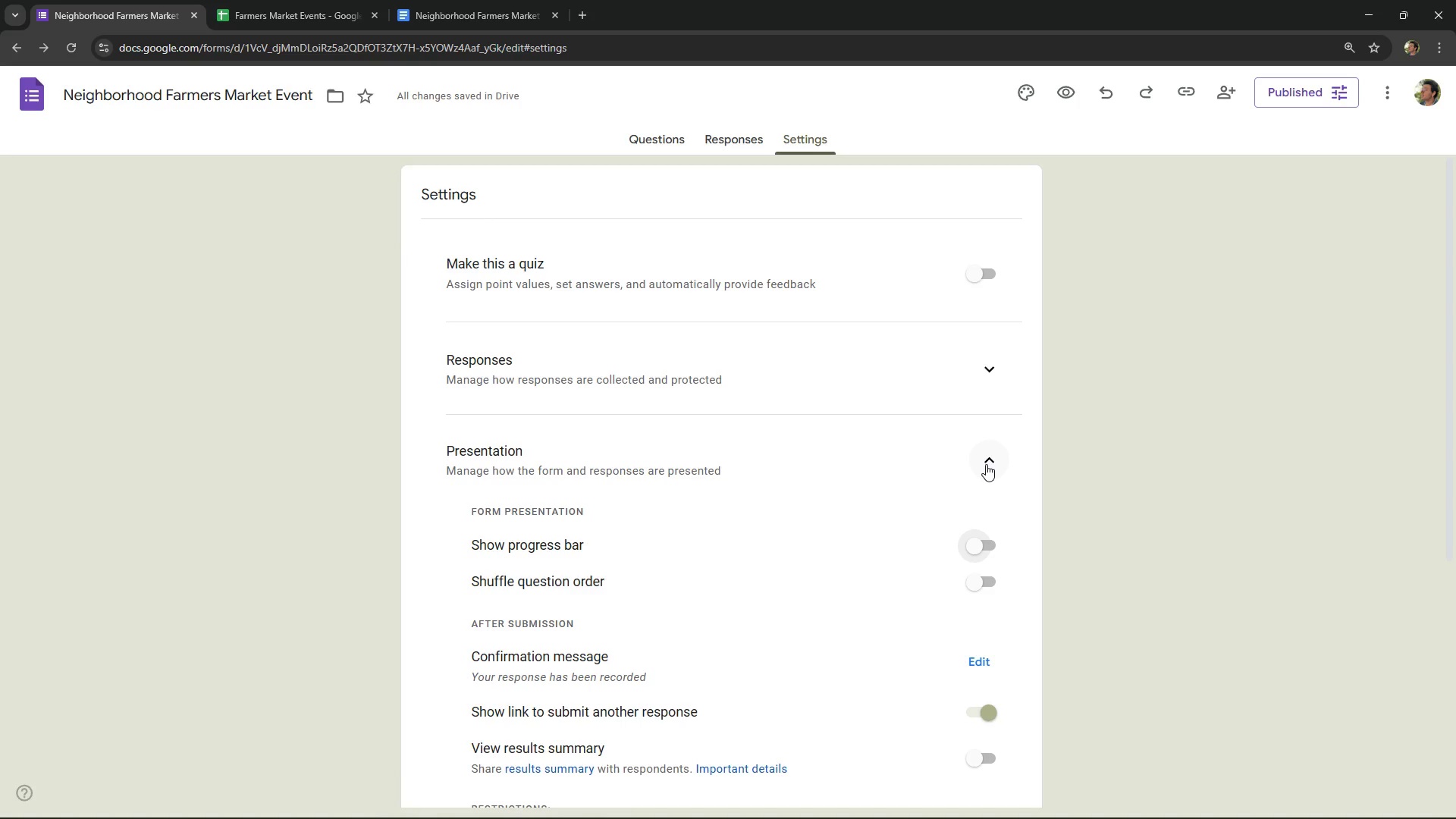 
left_click([986, 484])
 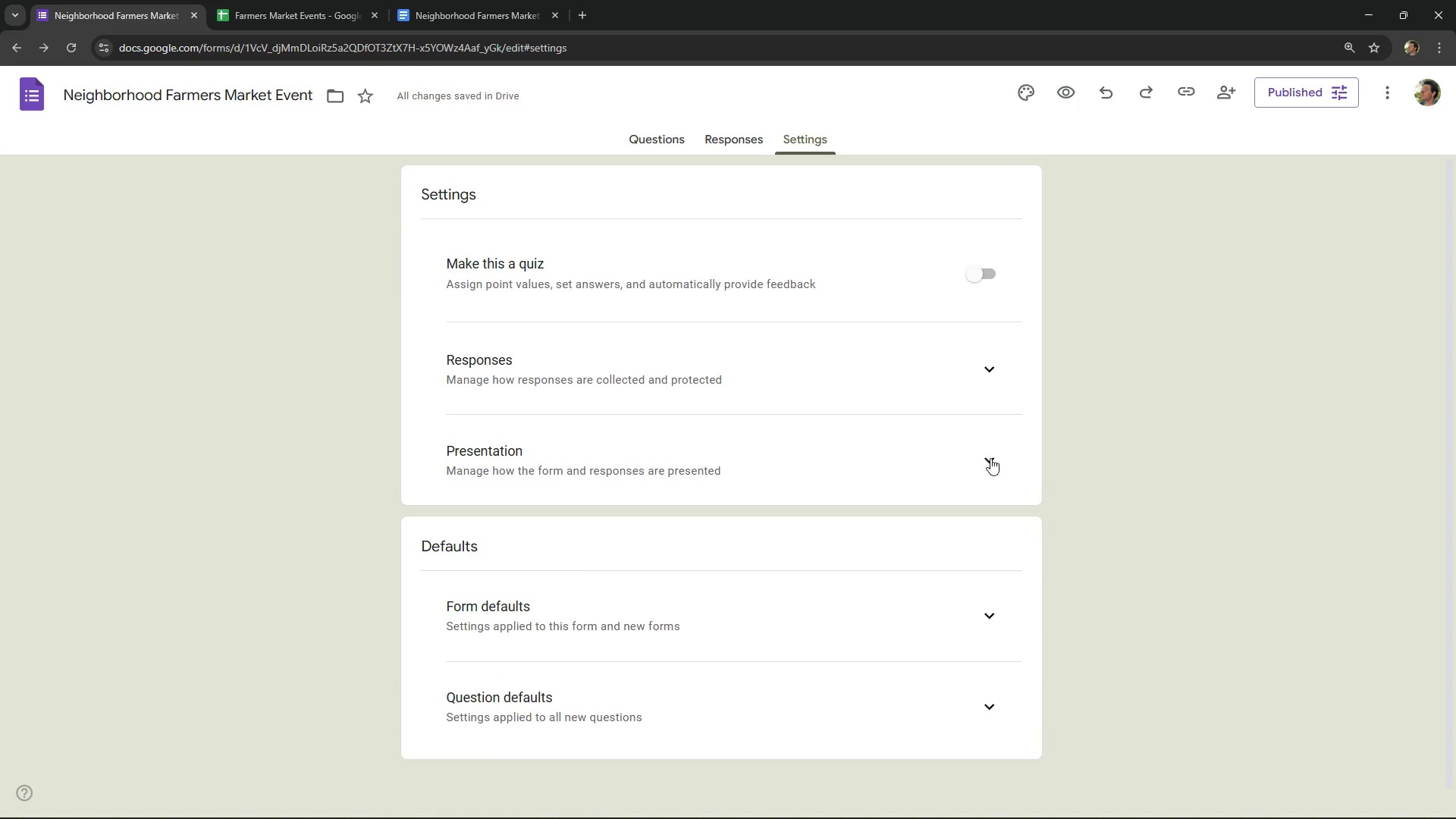 
double_click([990, 458])
 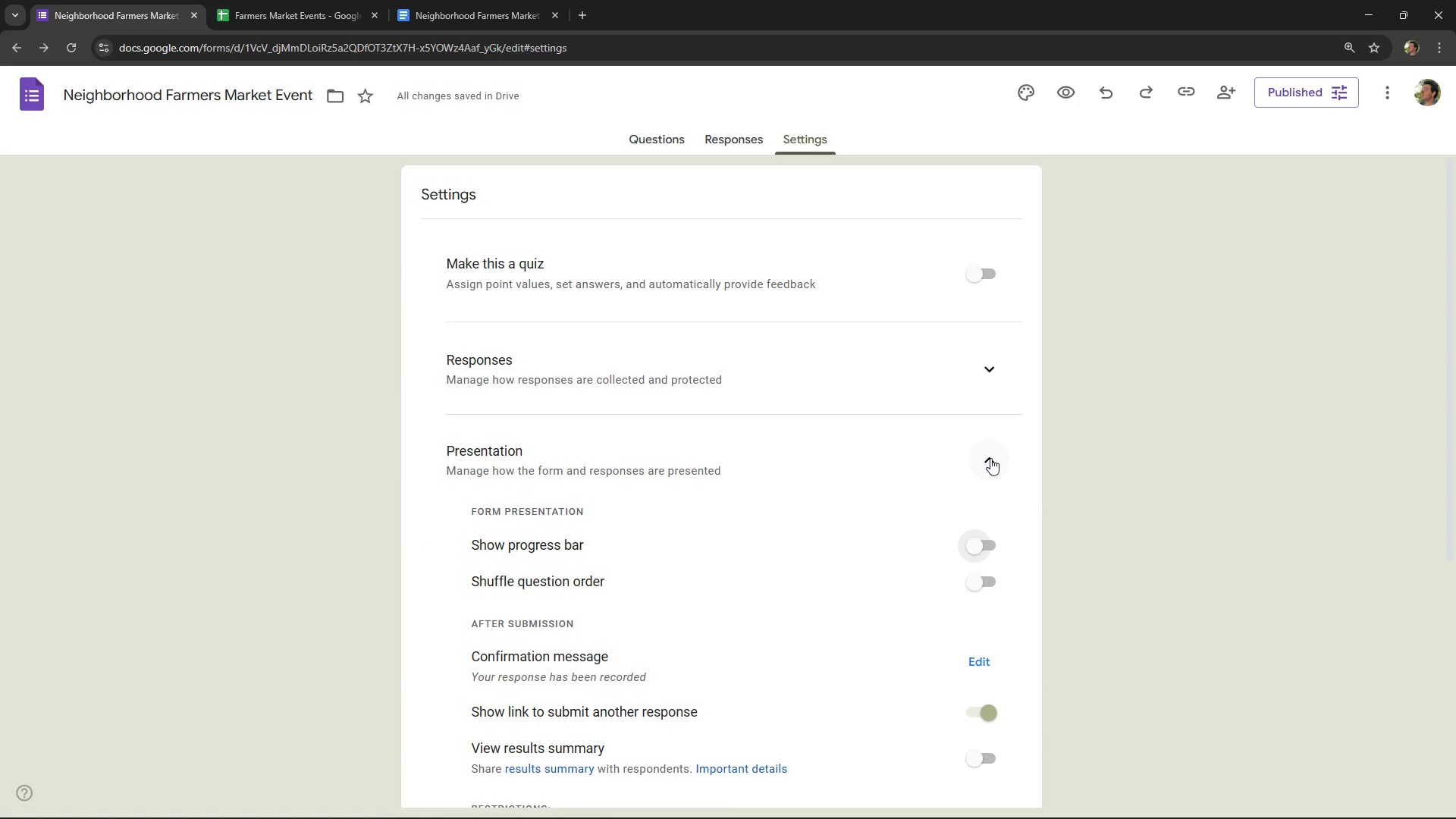 
scroll: coordinate [990, 458], scroll_direction: down, amount: 2.0
 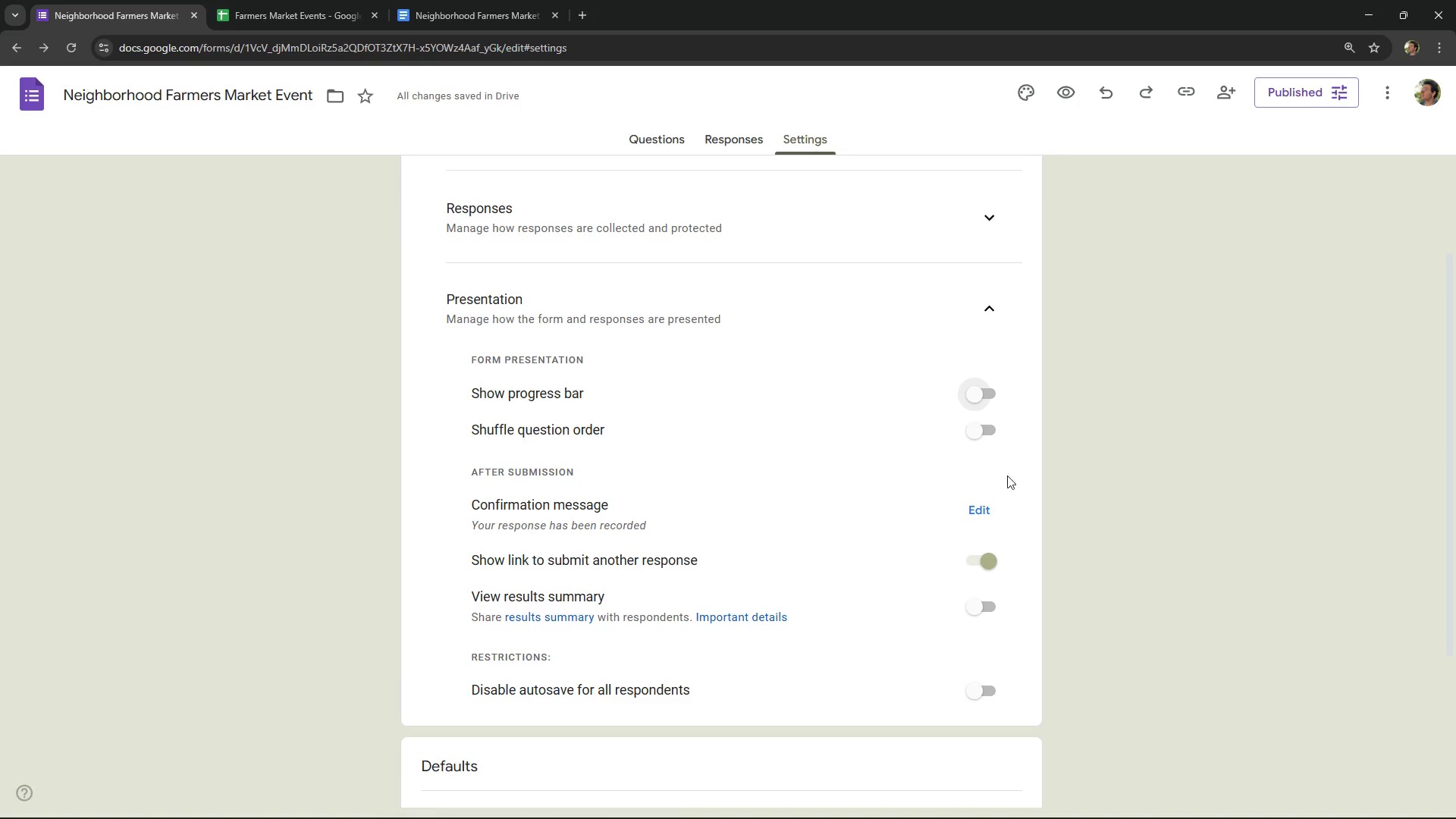 
scroll: coordinate [1022, 488], scroll_direction: up, amount: 2.0
 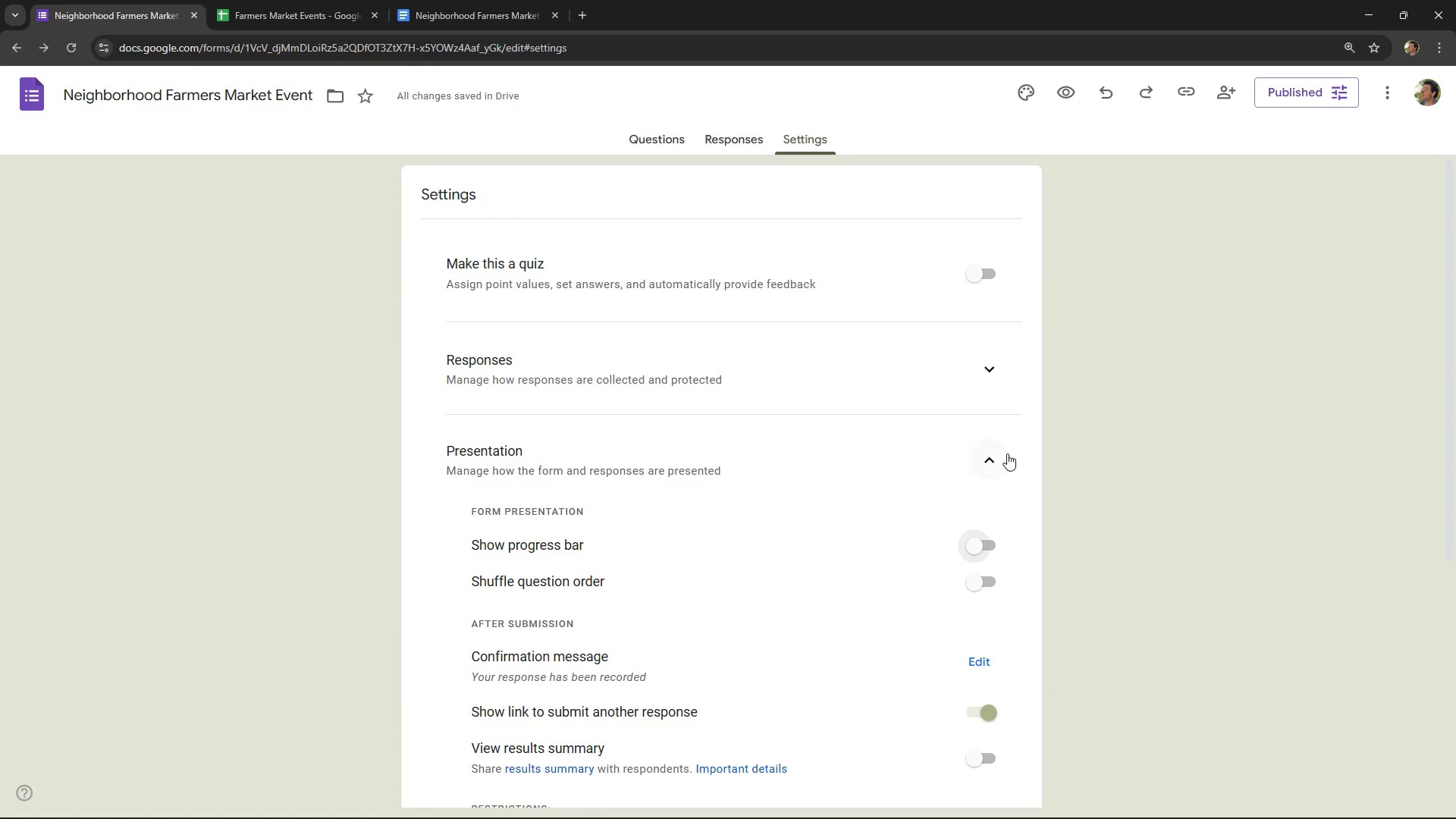 
left_click([991, 453])
 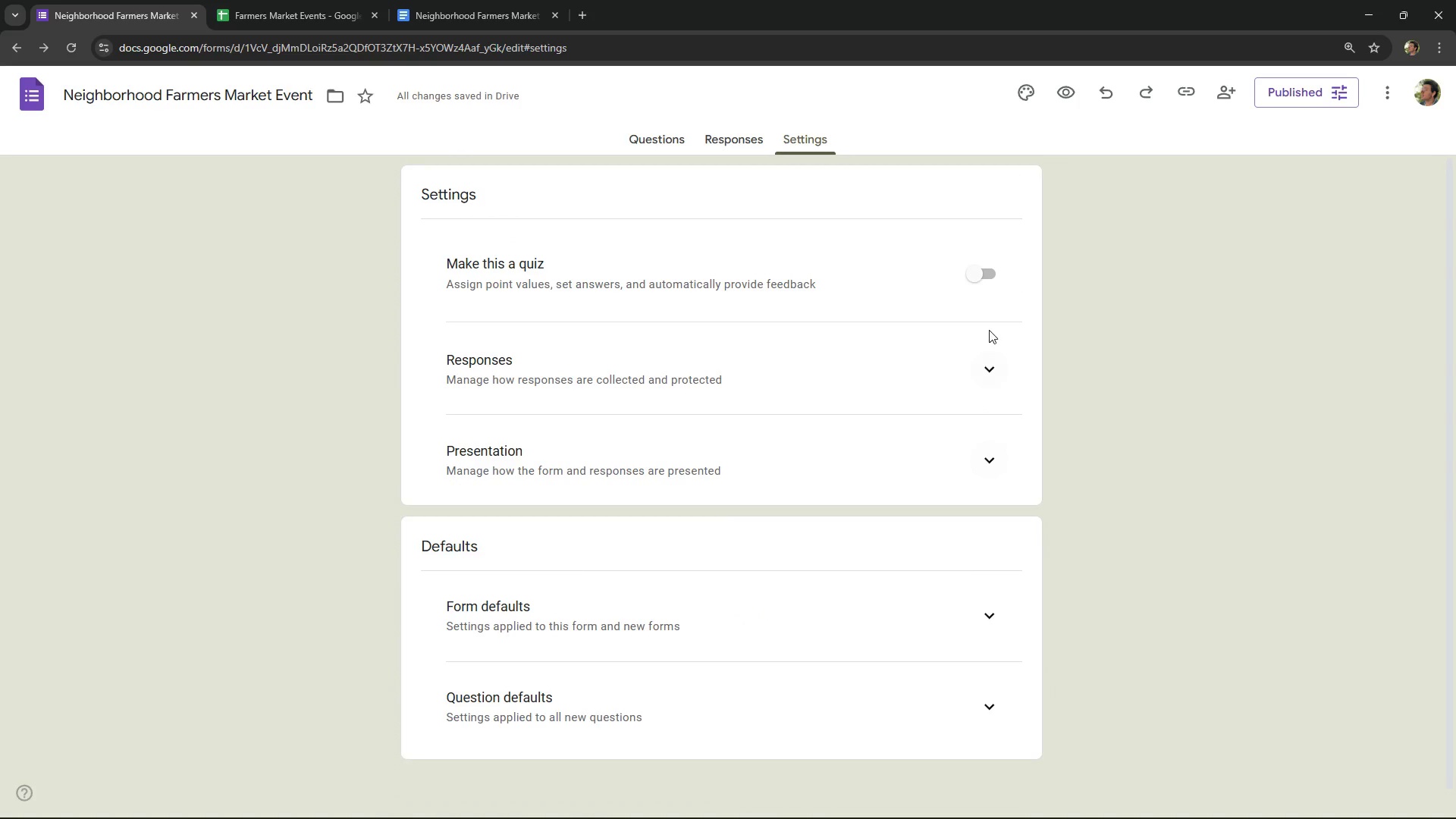 
left_click([989, 329])
 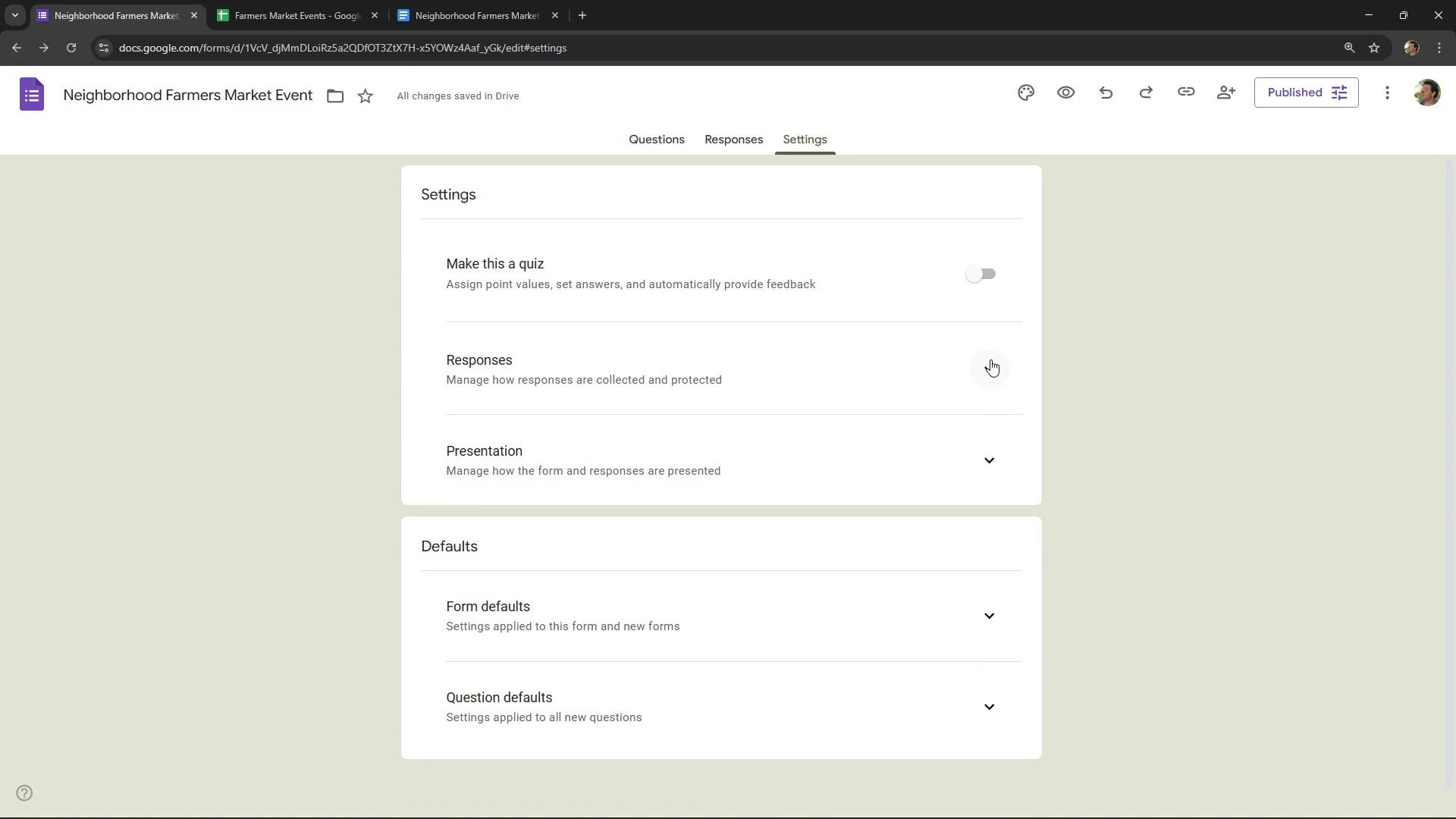 
left_click([990, 360])
 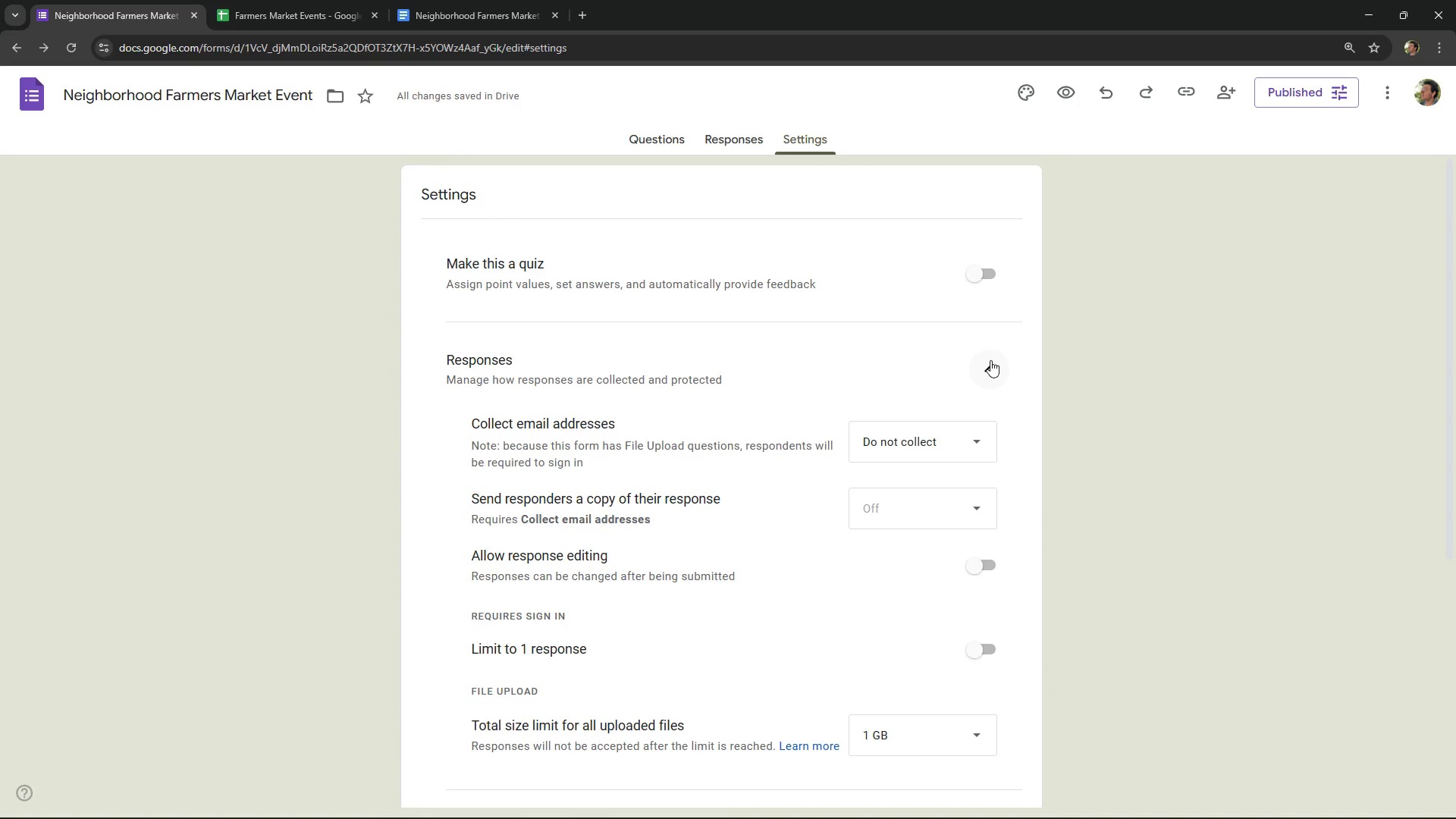 
wait(24.89)
 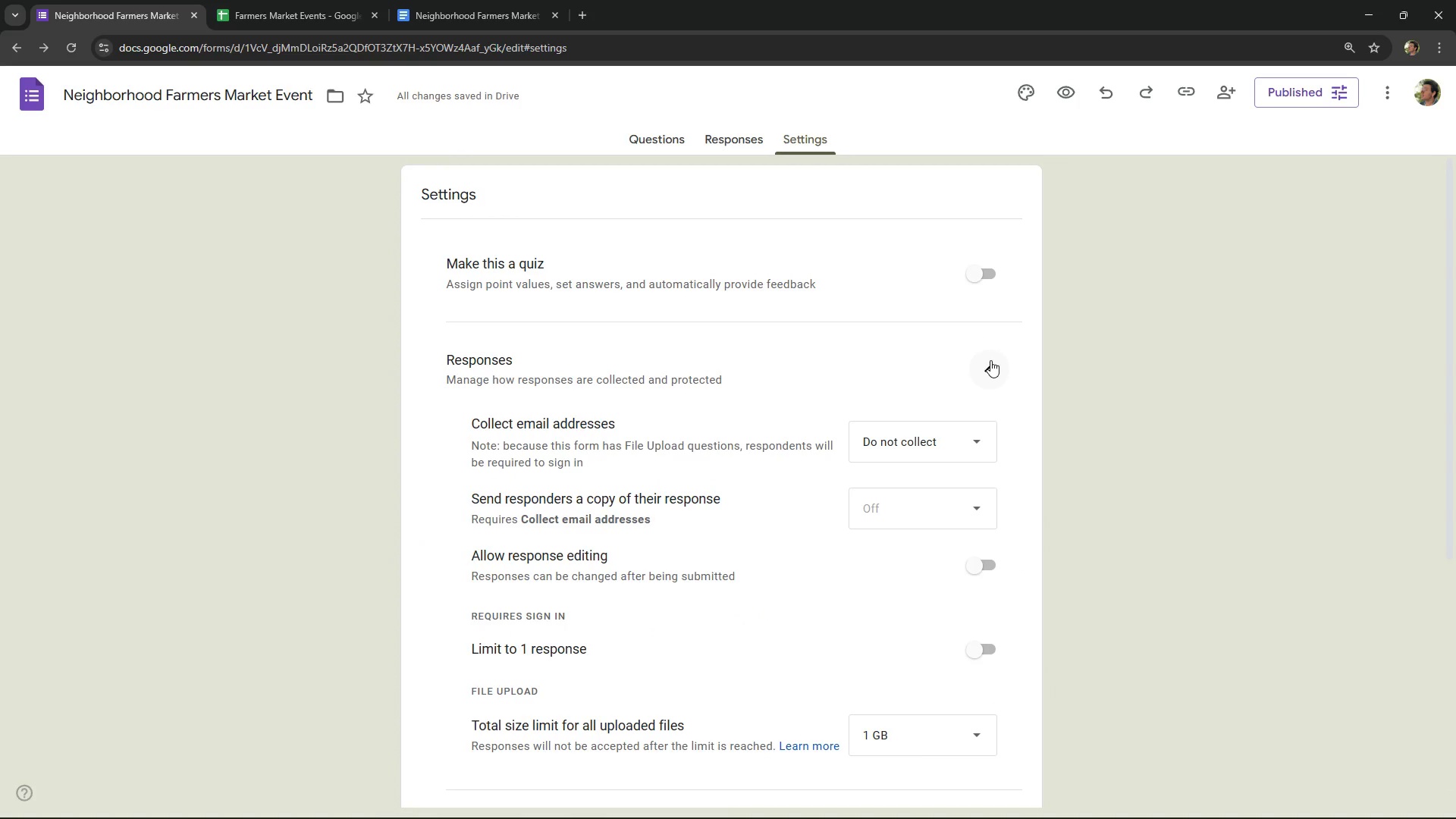 
left_click([920, 454])
 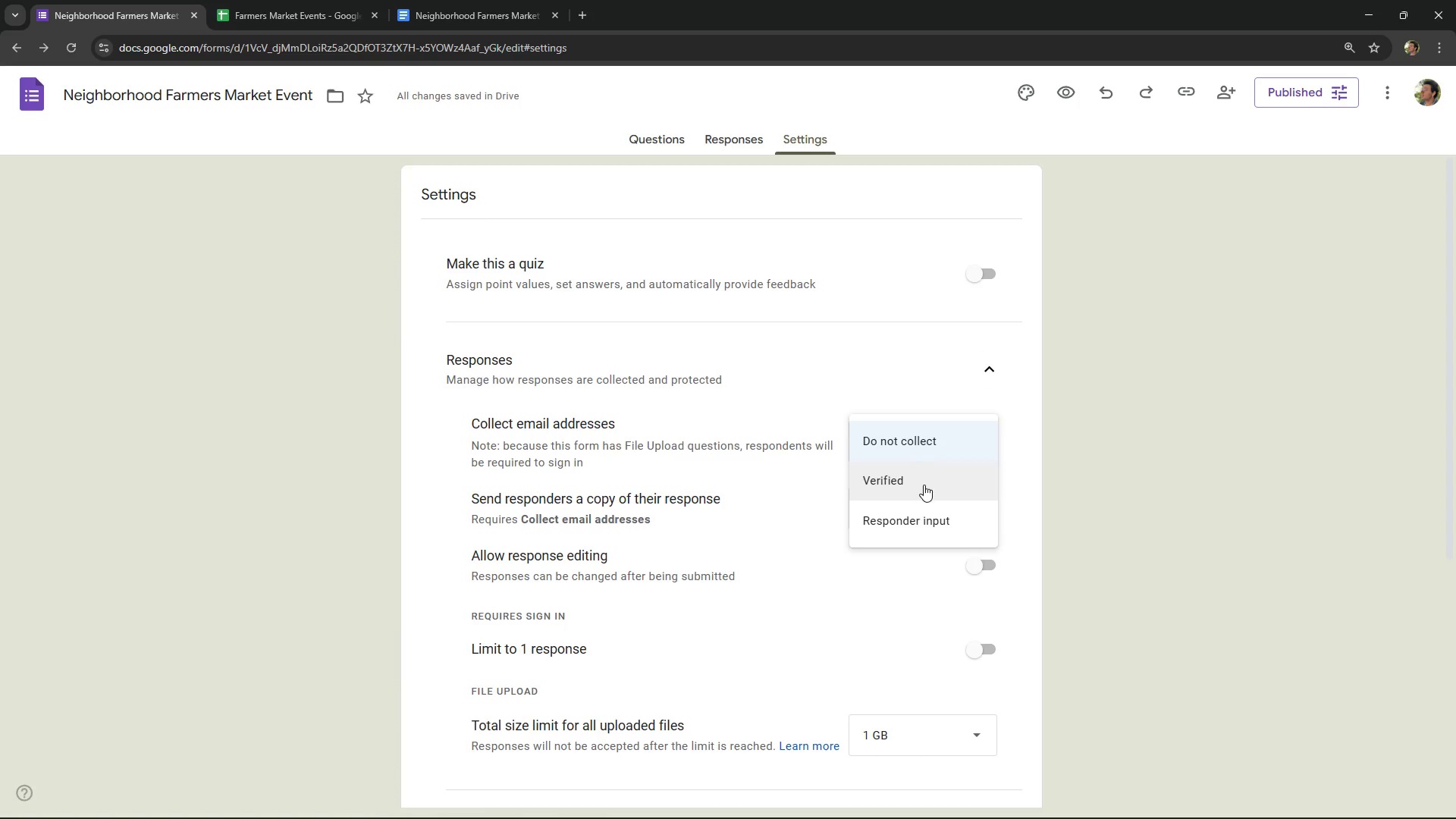 
left_click([924, 485])
 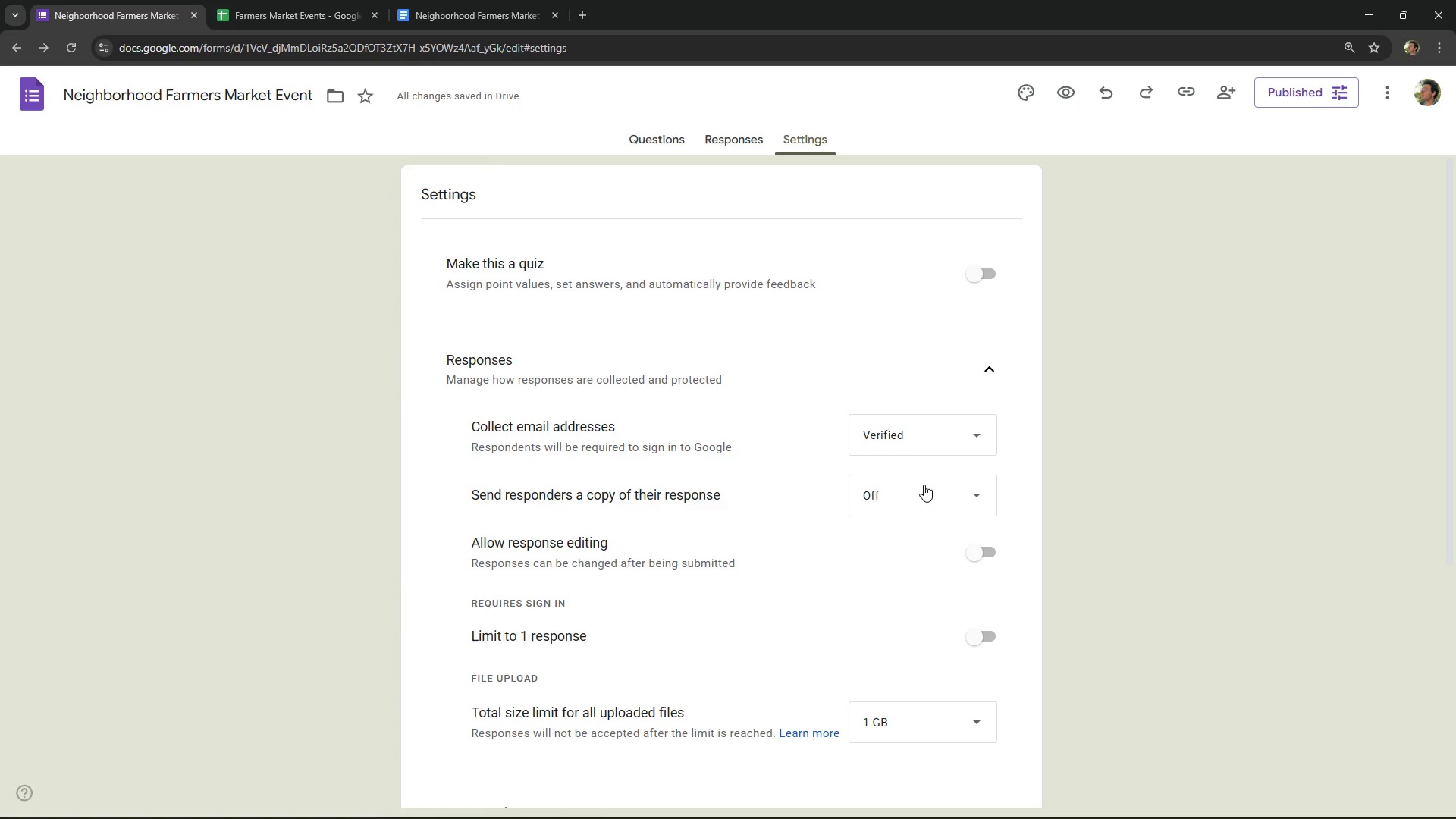 
wait(10.72)
 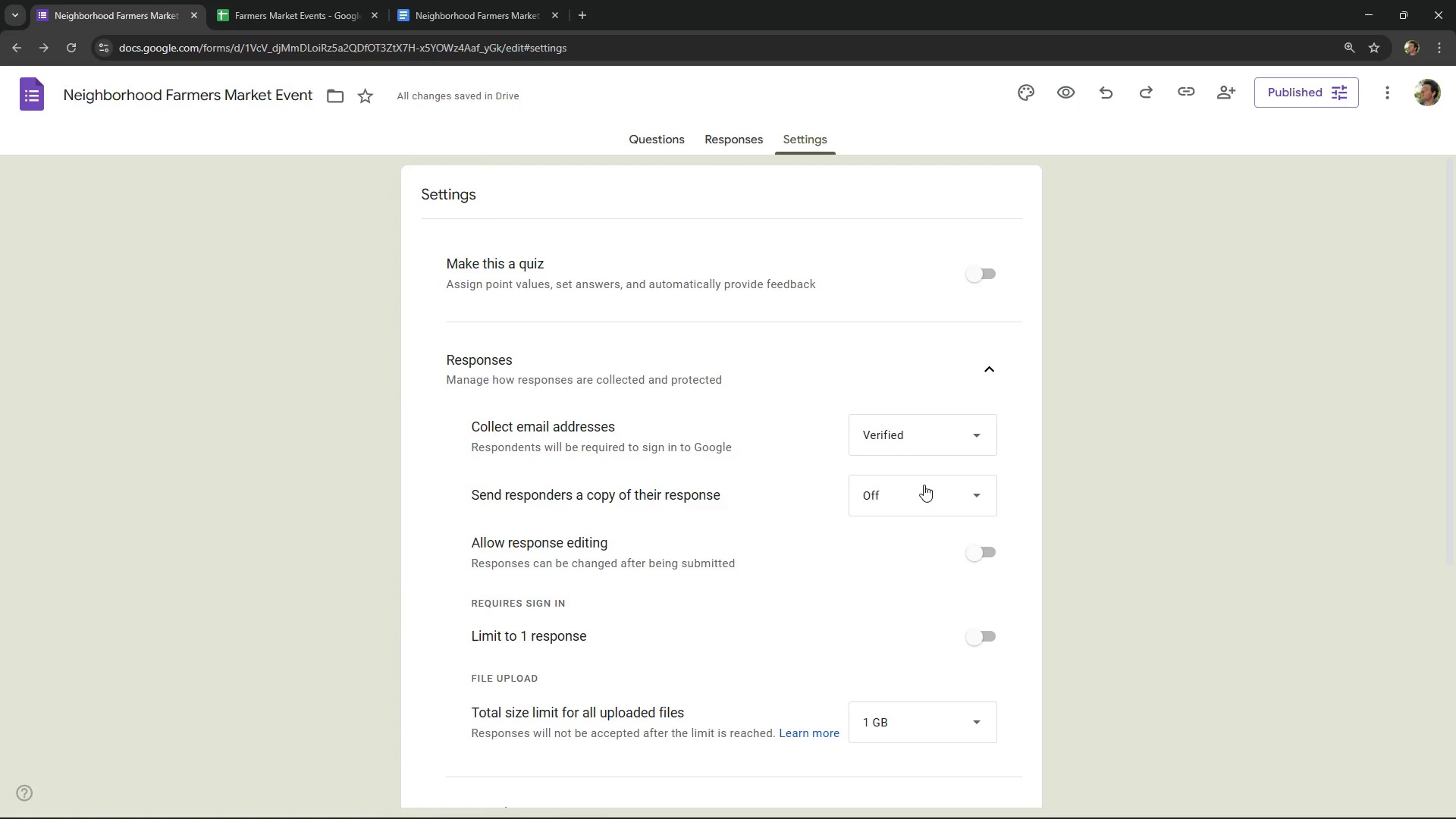 
left_click([991, 640])
 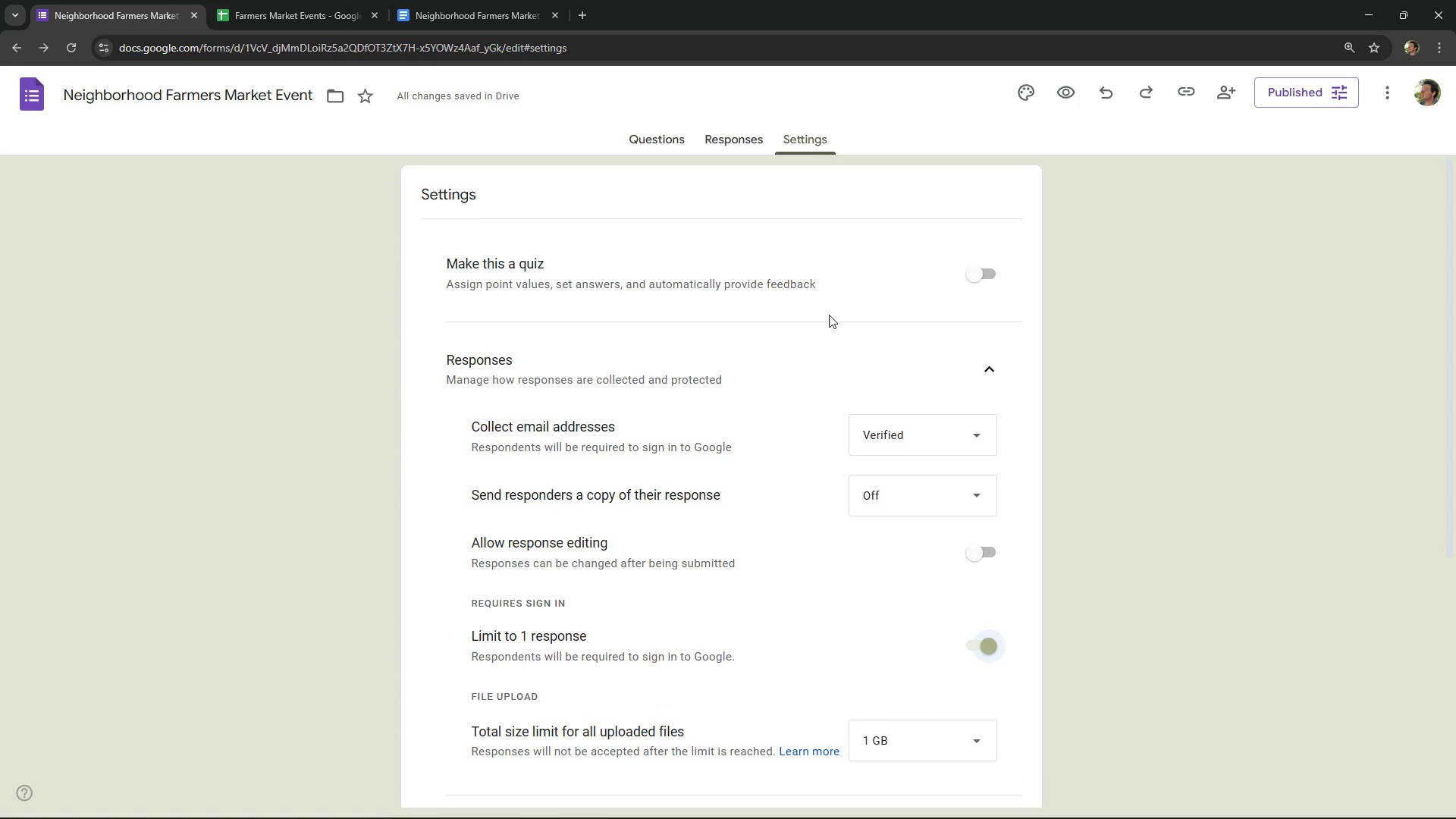 
wait(6.21)
 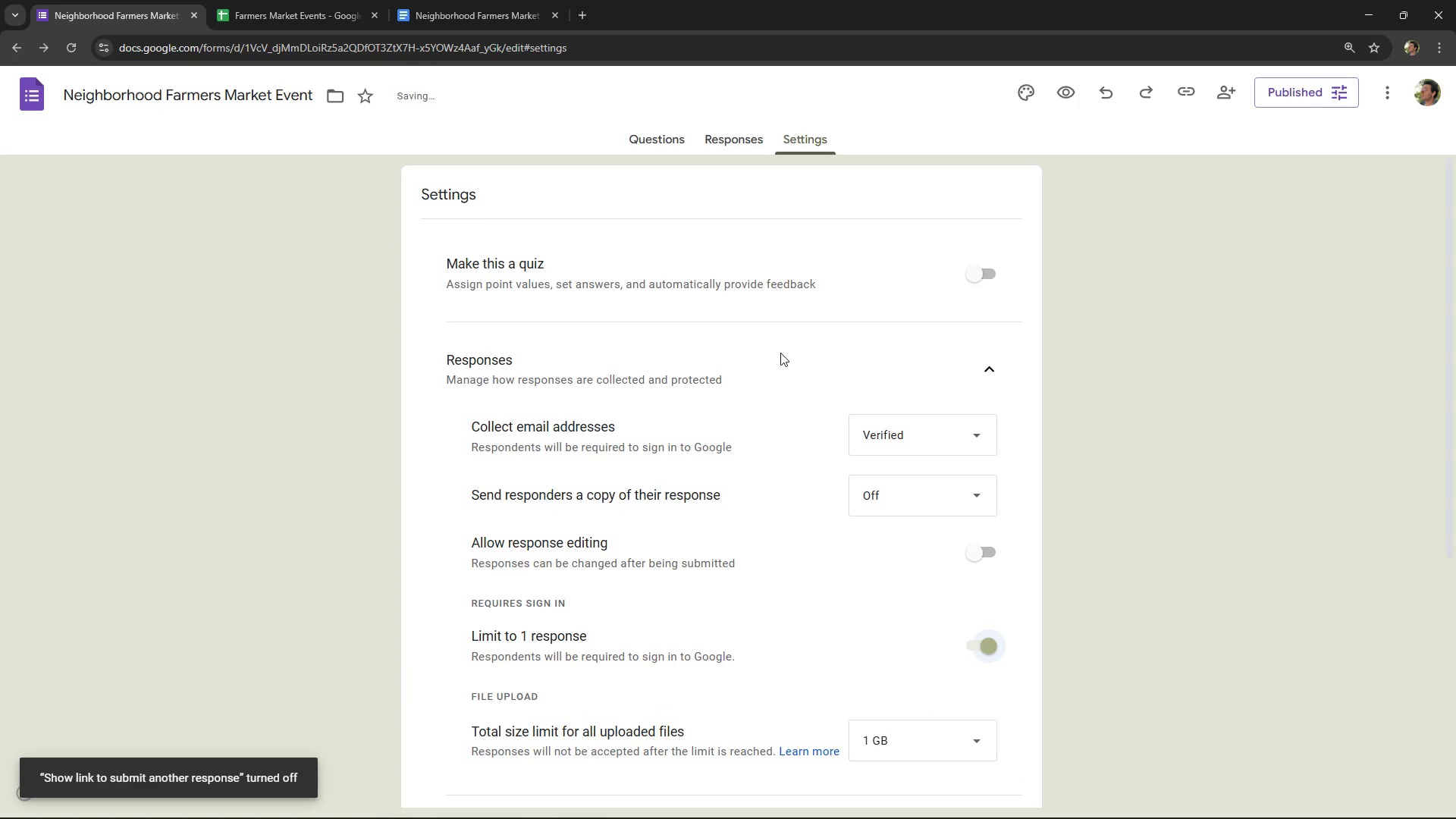 
scroll: coordinate [829, 315], scroll_direction: down, amount: 2.0
 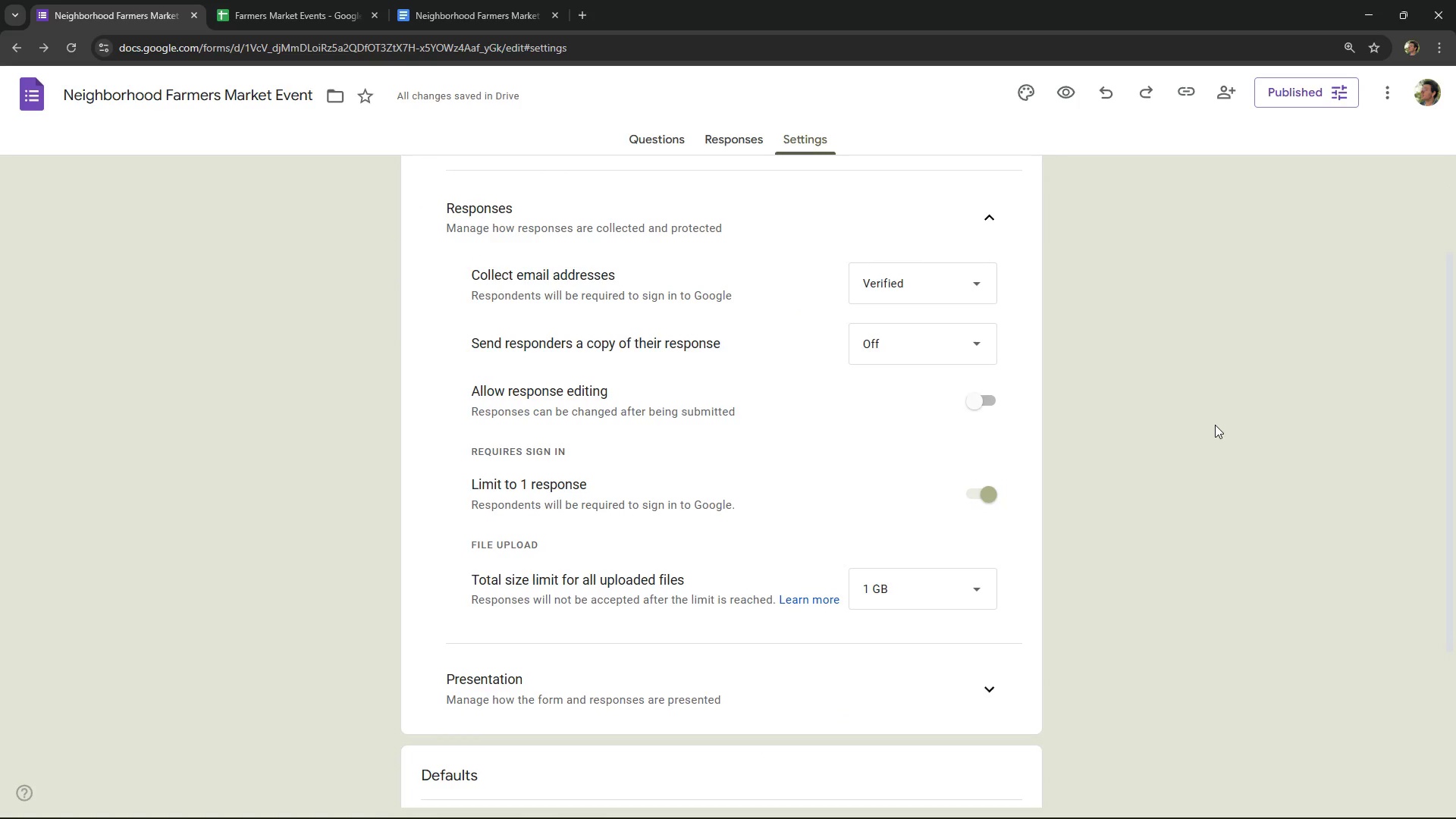 
left_click([1215, 425])
 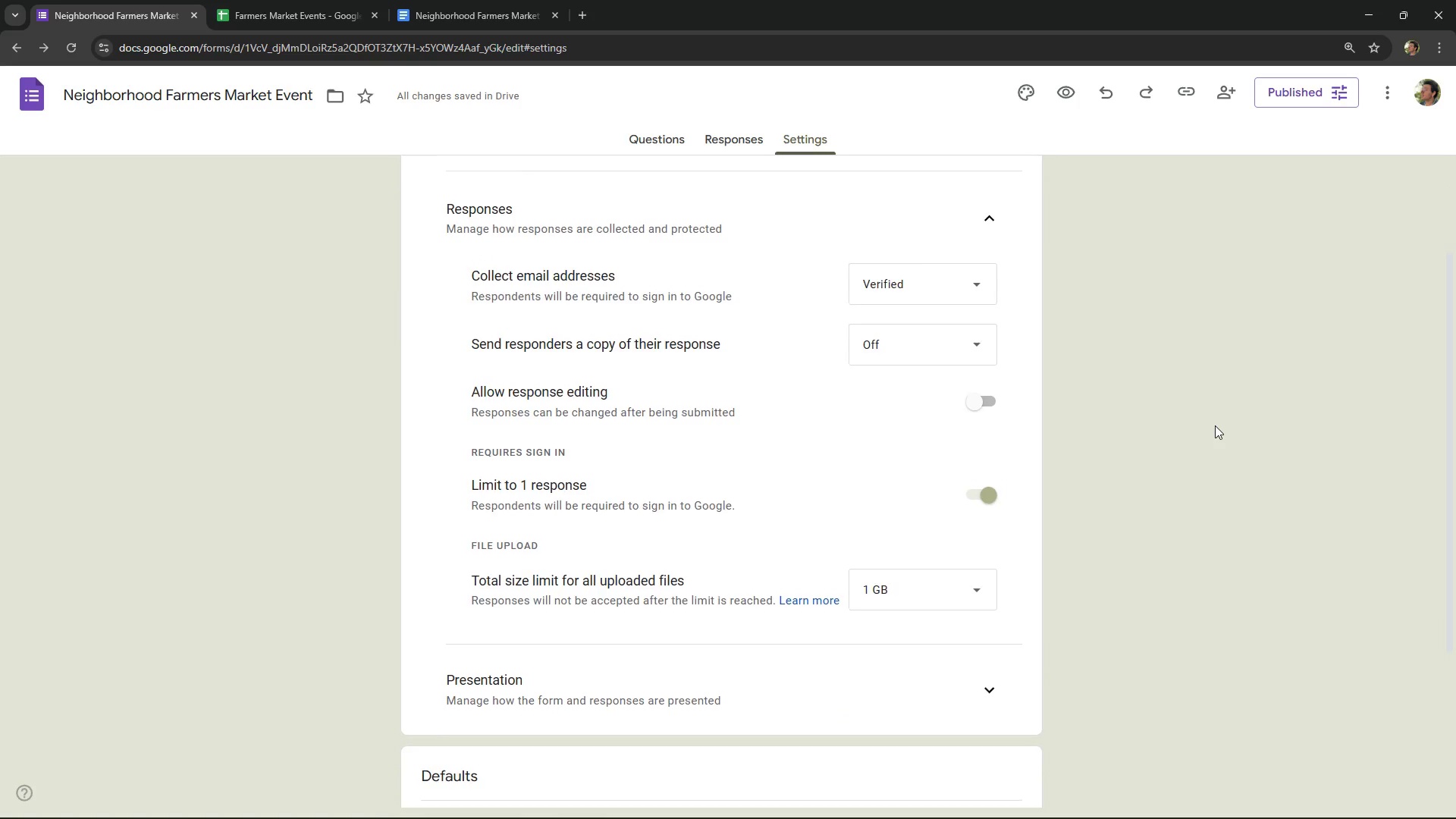 
scroll: coordinate [1215, 425], scroll_direction: up, amount: 8.0
 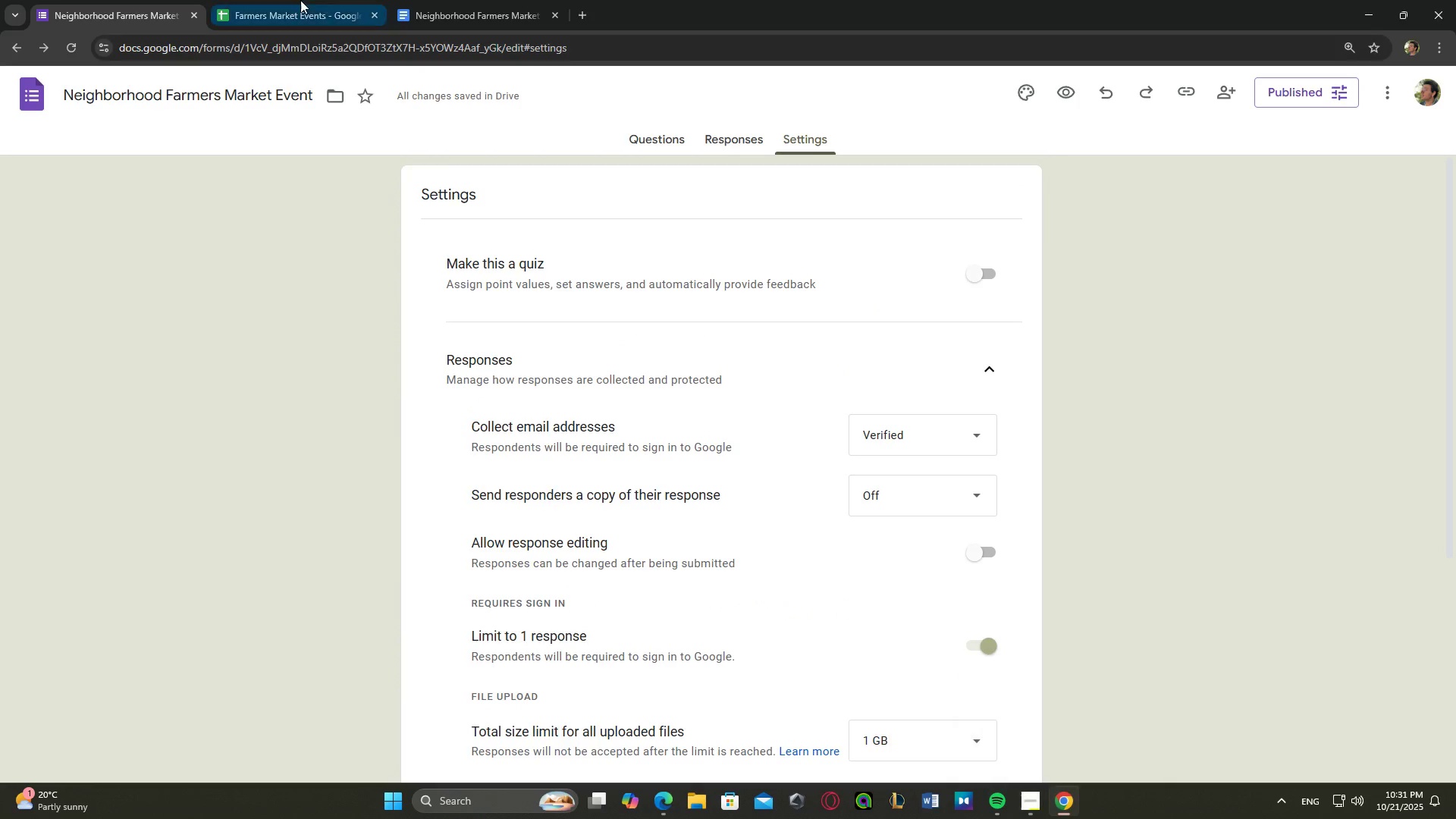 
left_click([651, 132])
 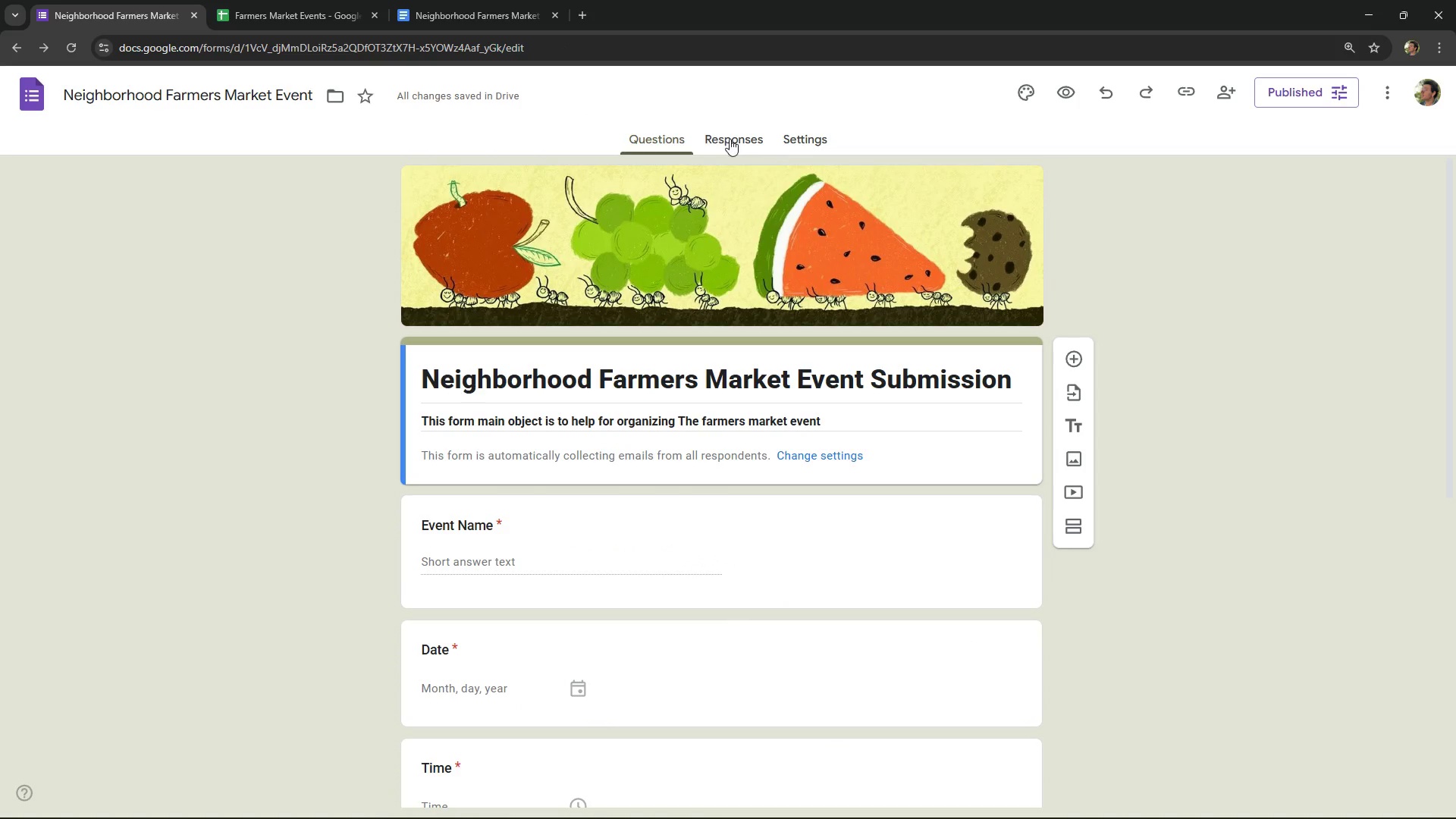 
left_click([723, 138])
 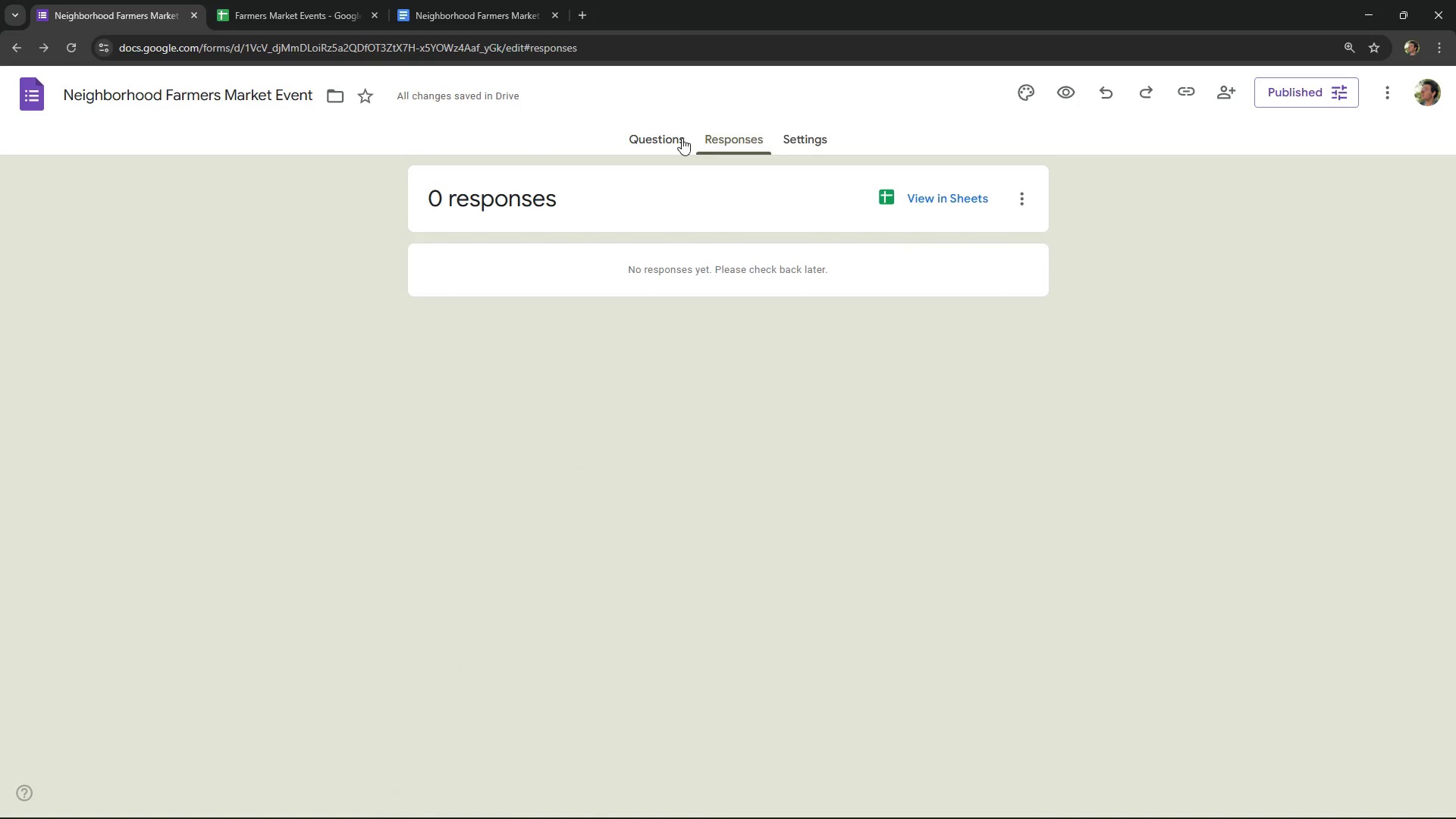 
left_click([682, 138])
 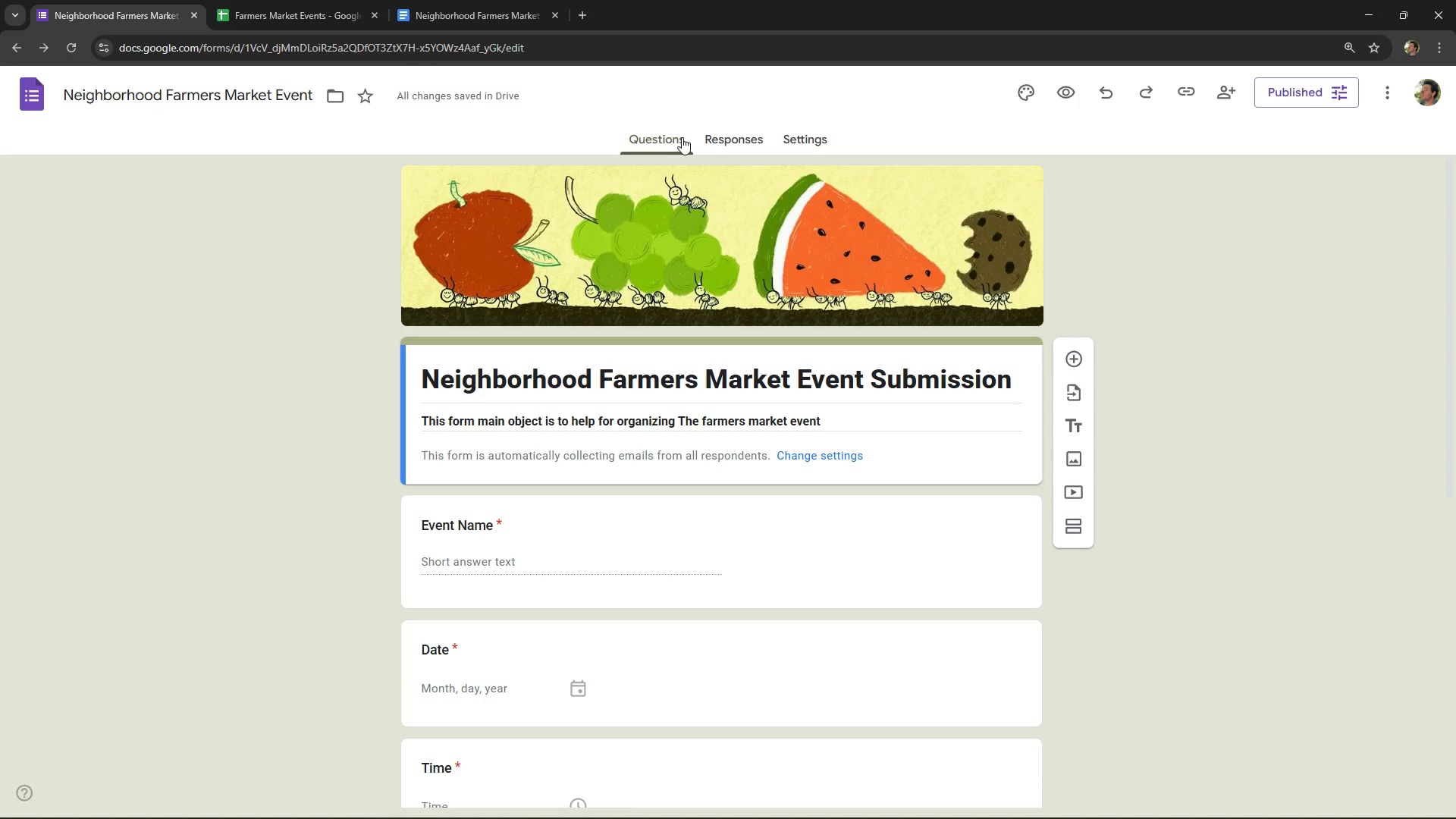 
scroll: coordinate [920, 603], scroll_direction: down, amount: 17.0
 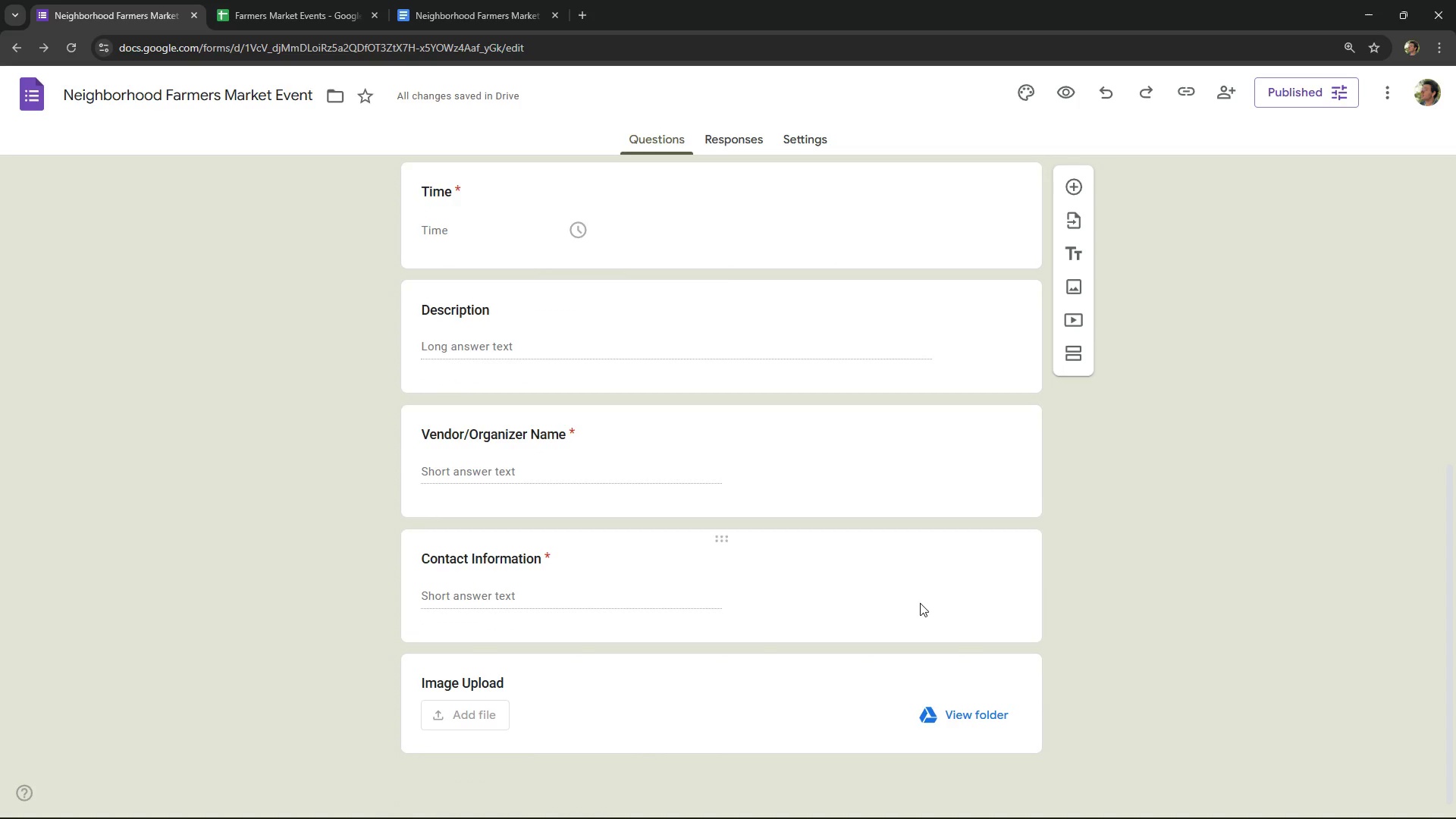 
wait(8.13)
 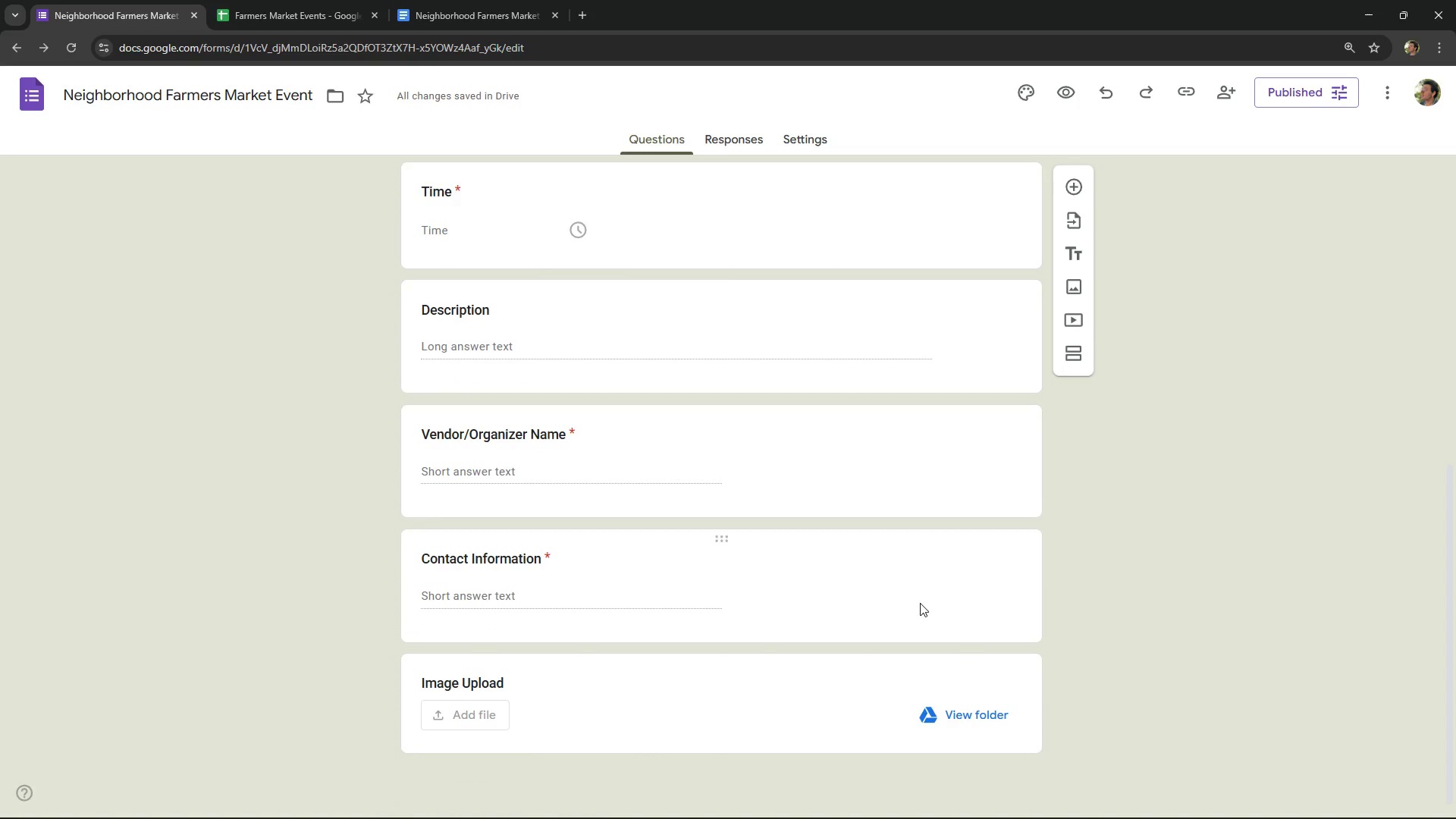 
scroll: coordinate [920, 603], scroll_direction: up, amount: 1.0
 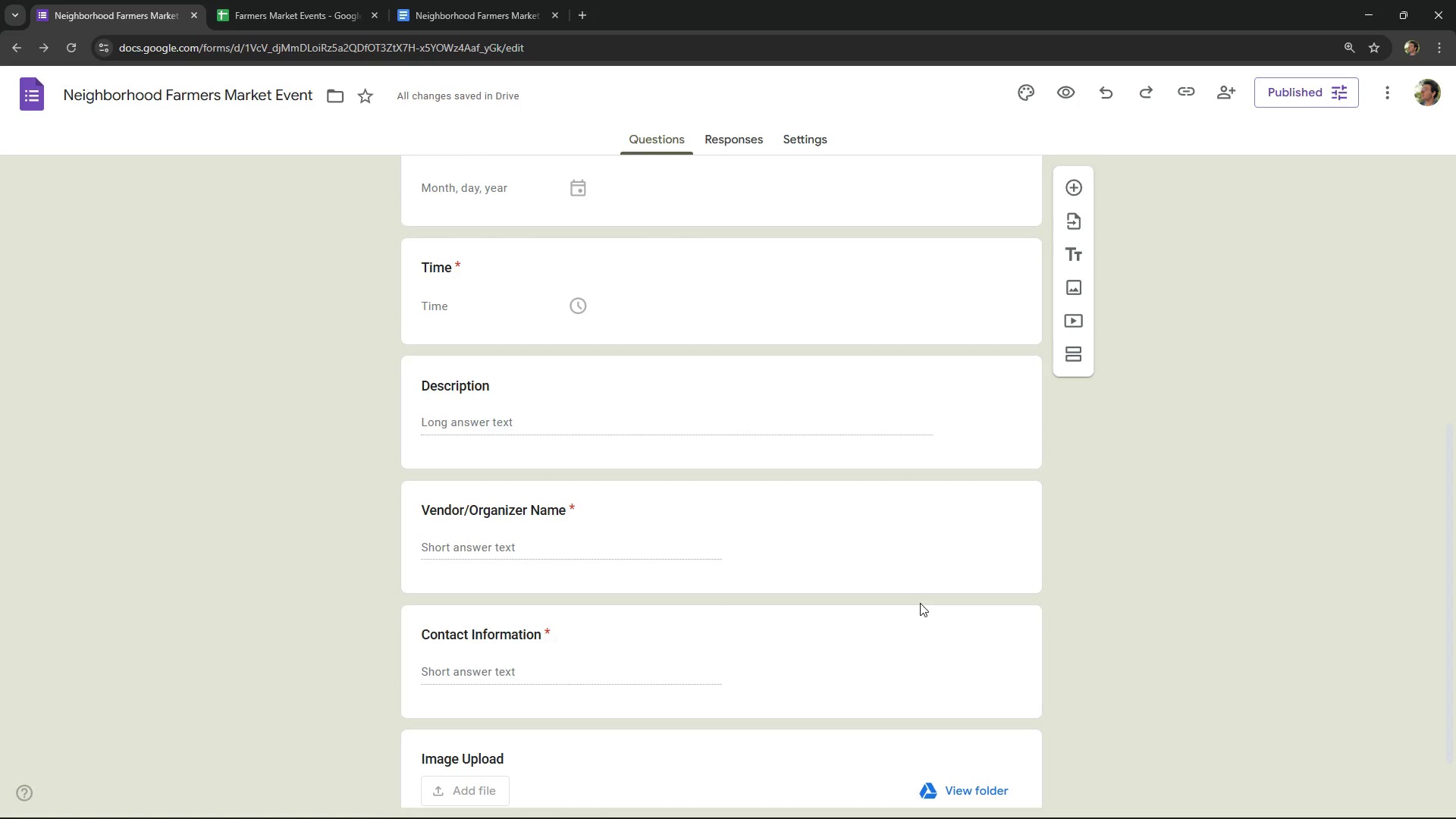 
wait(5.78)
 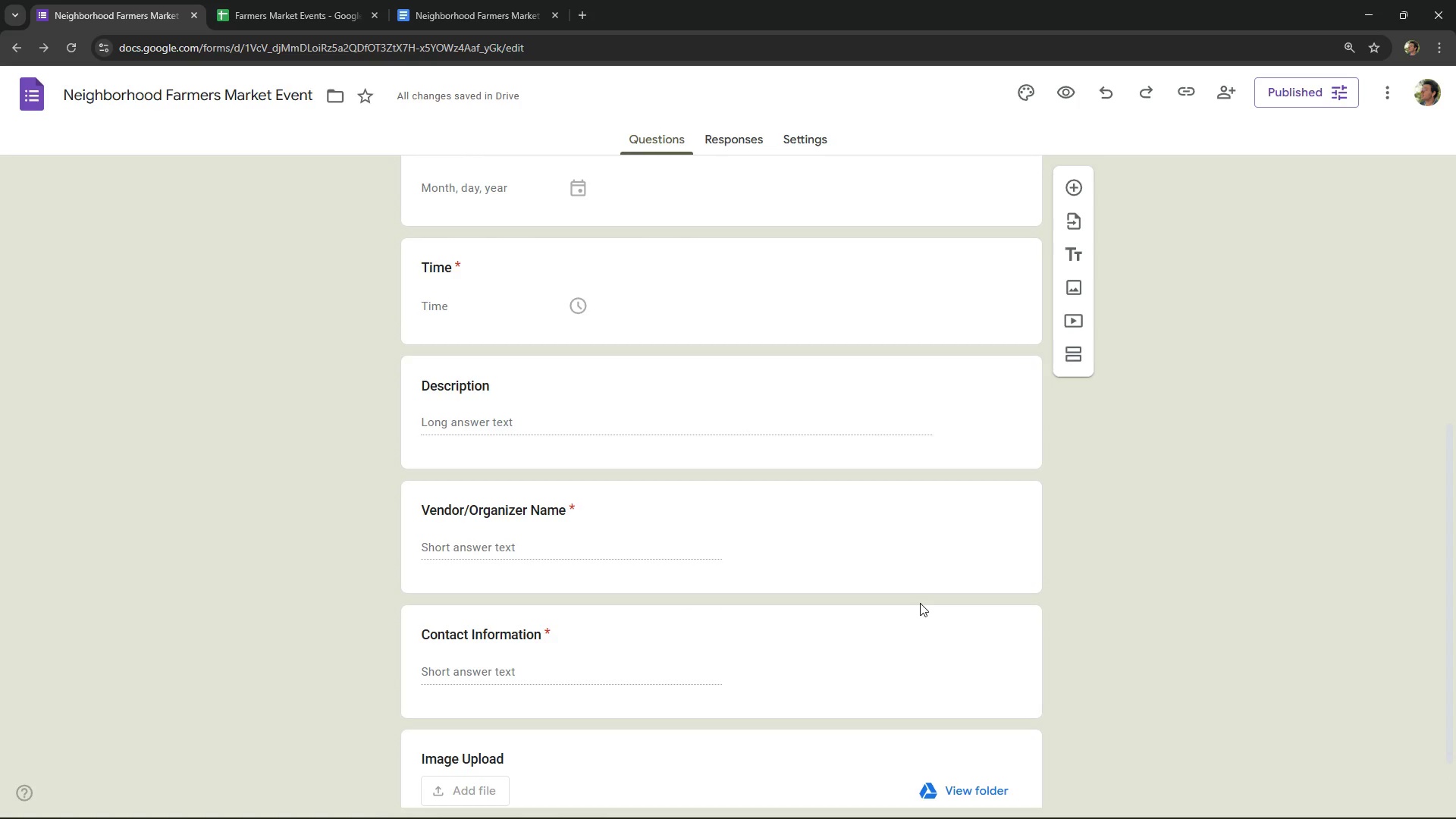 
scroll: coordinate [920, 603], scroll_direction: up, amount: 1.0
 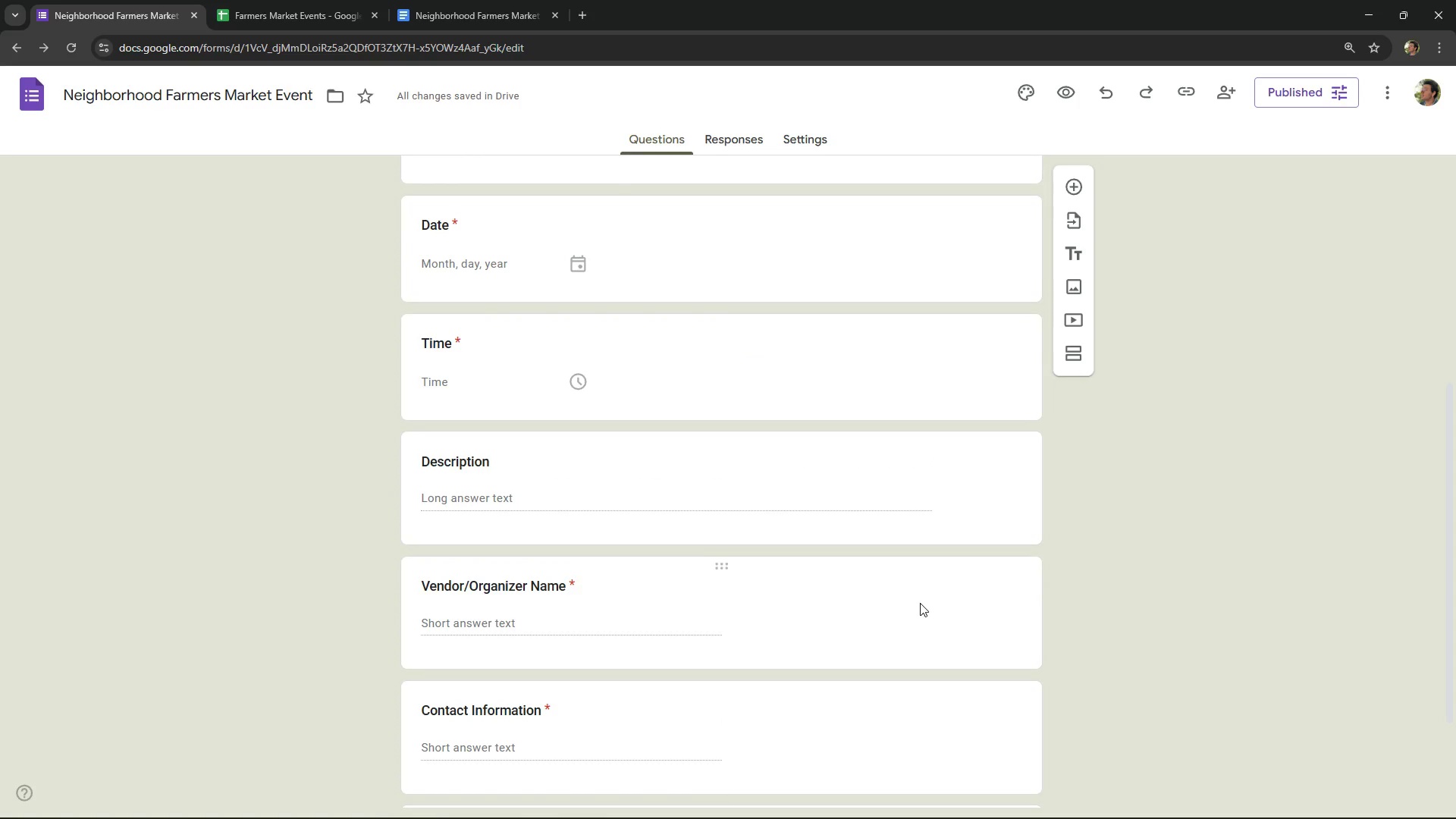 
wait(20.36)
 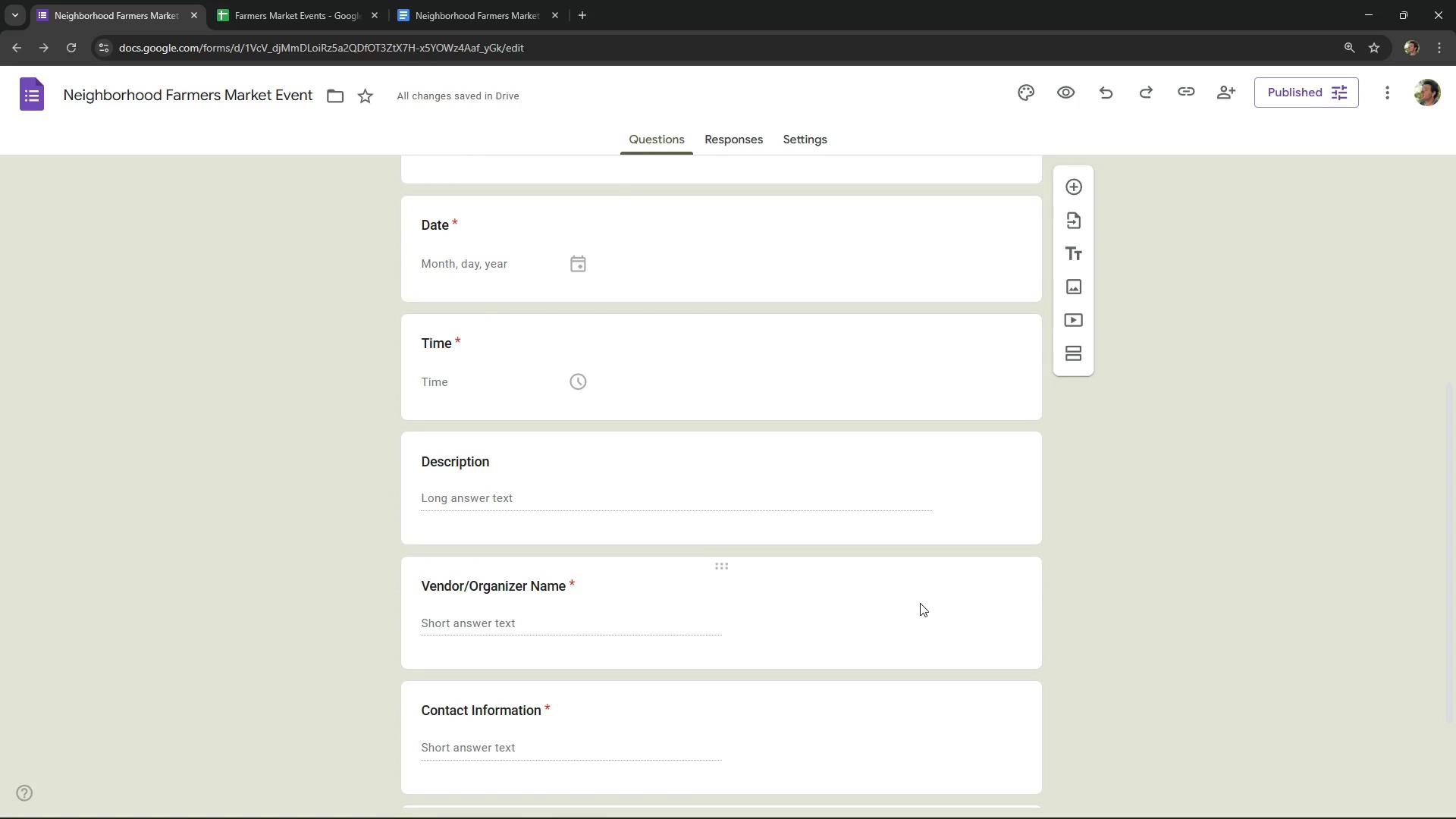 
scroll: coordinate [920, 603], scroll_direction: up, amount: 5.0
 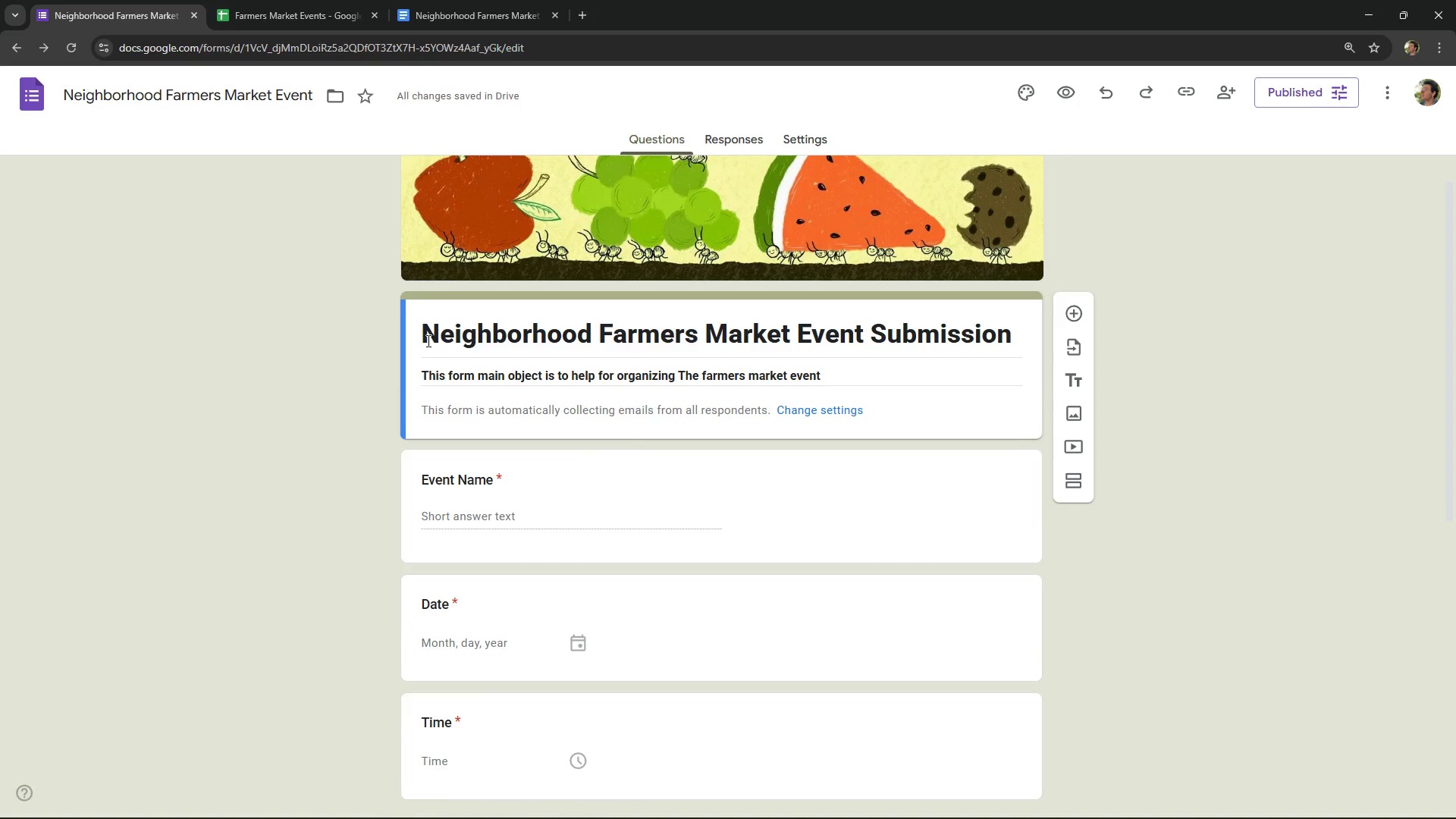 
wait(9.71)
 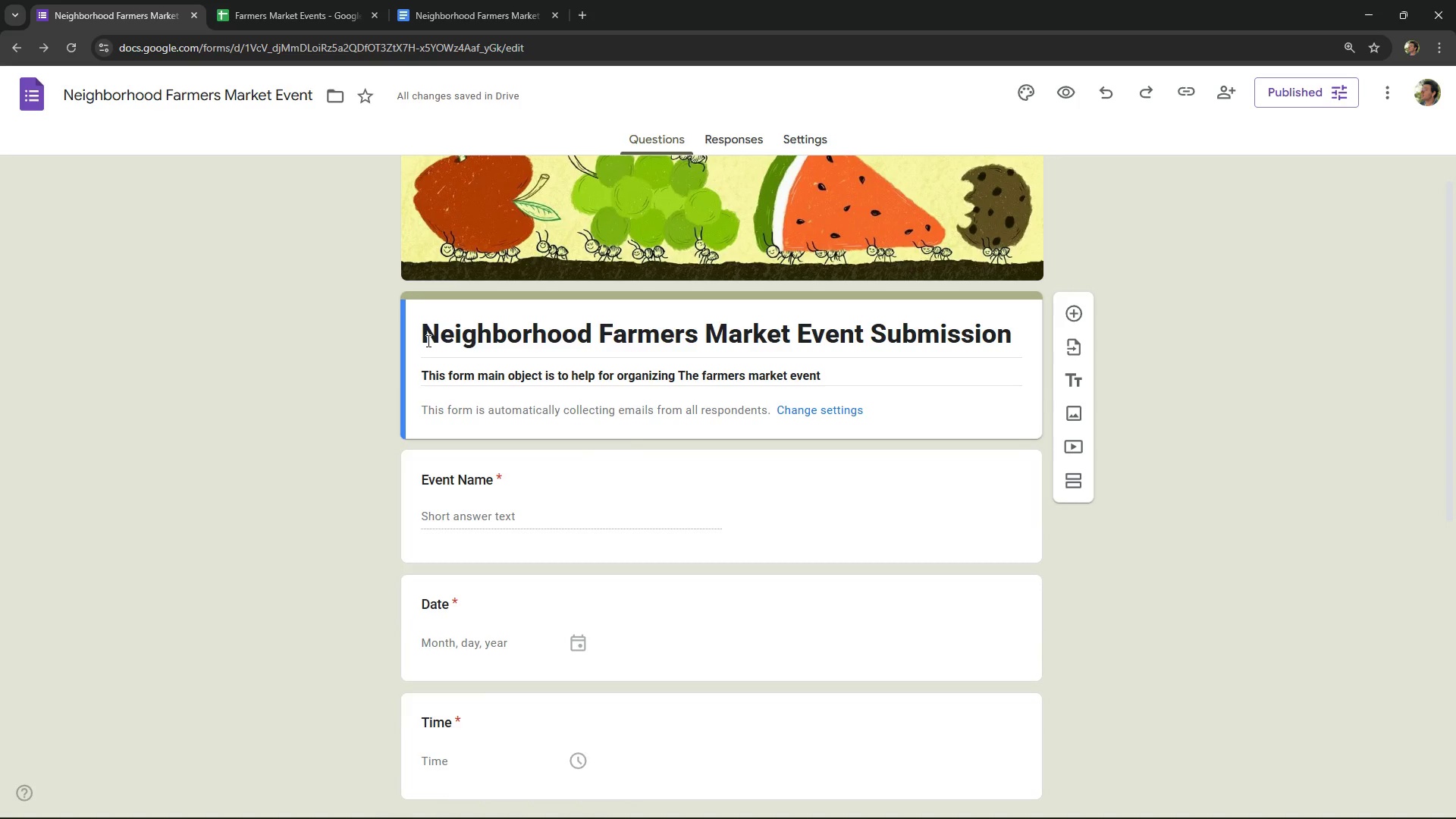 
left_click([1330, 83])
 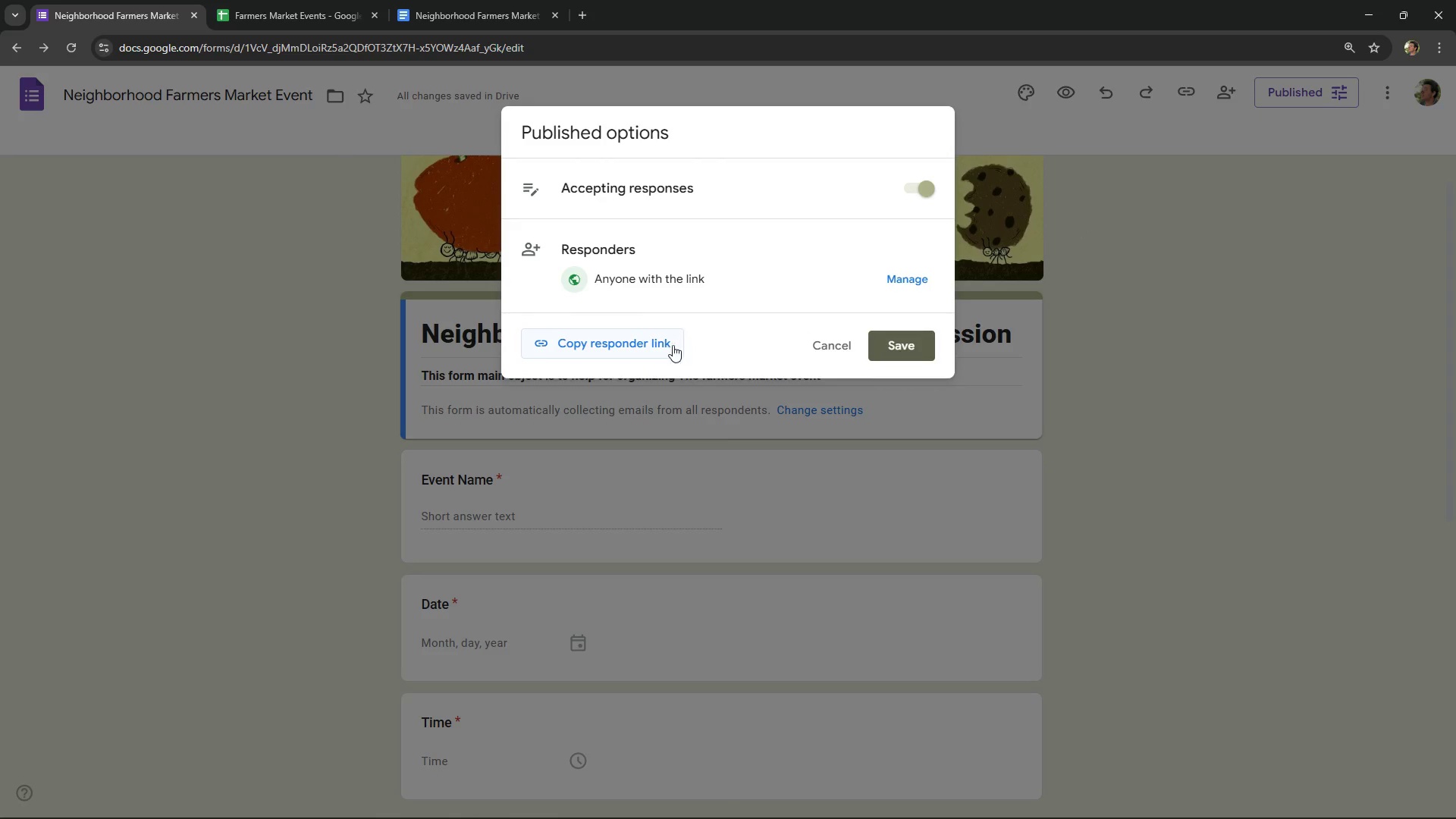 
left_click([662, 353])
 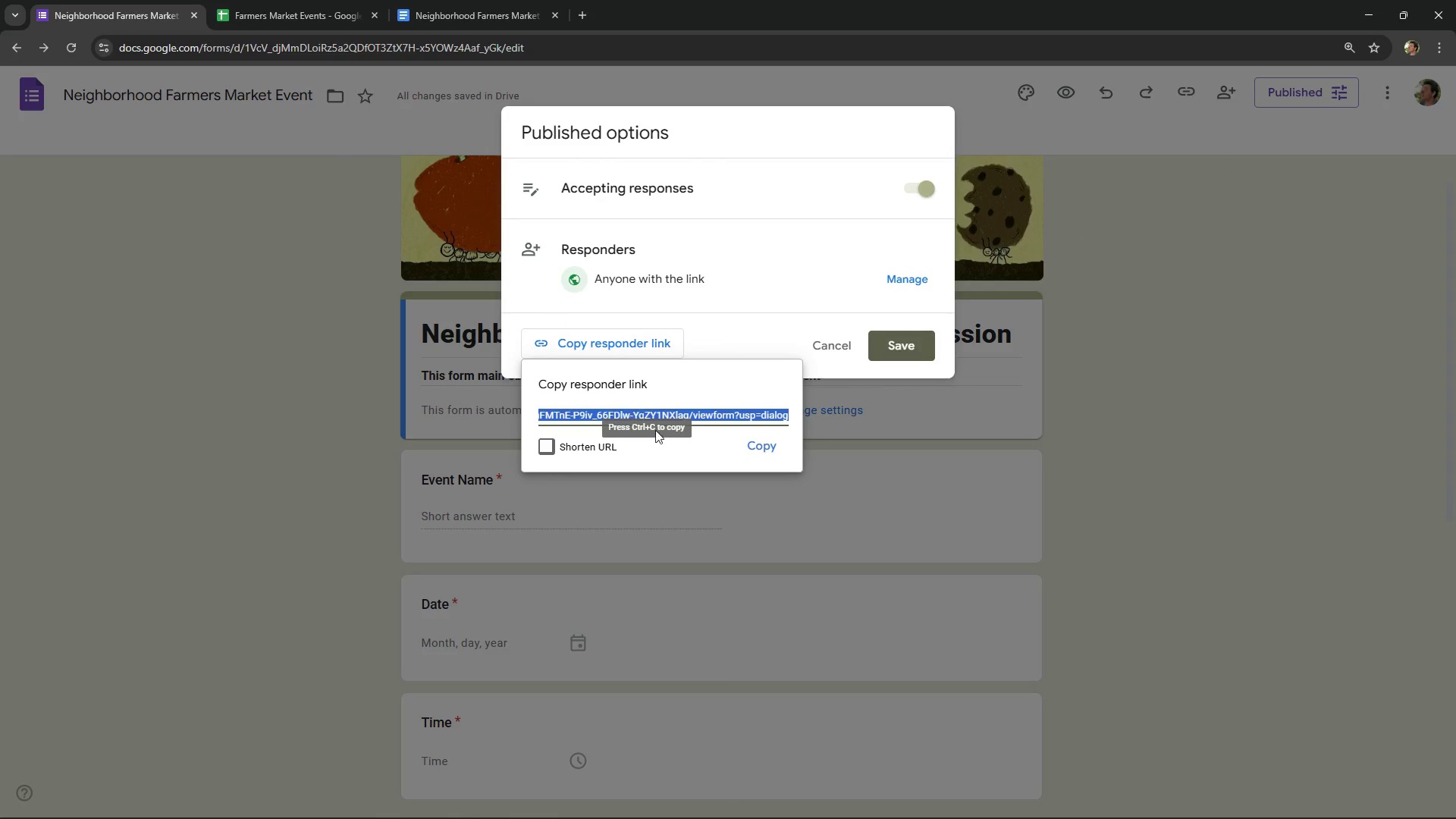 
left_click([747, 453])
 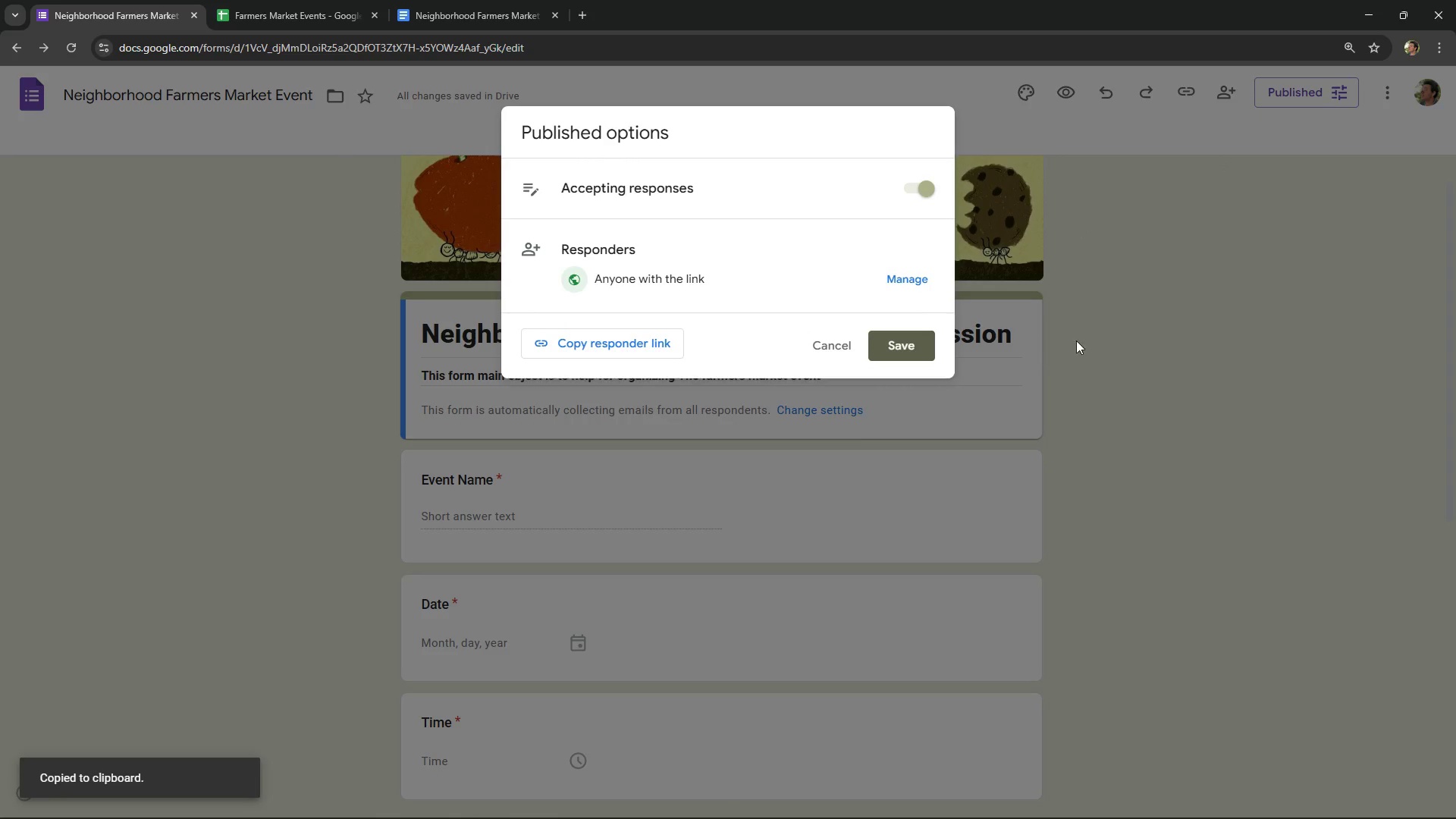 
left_click([1089, 337])
 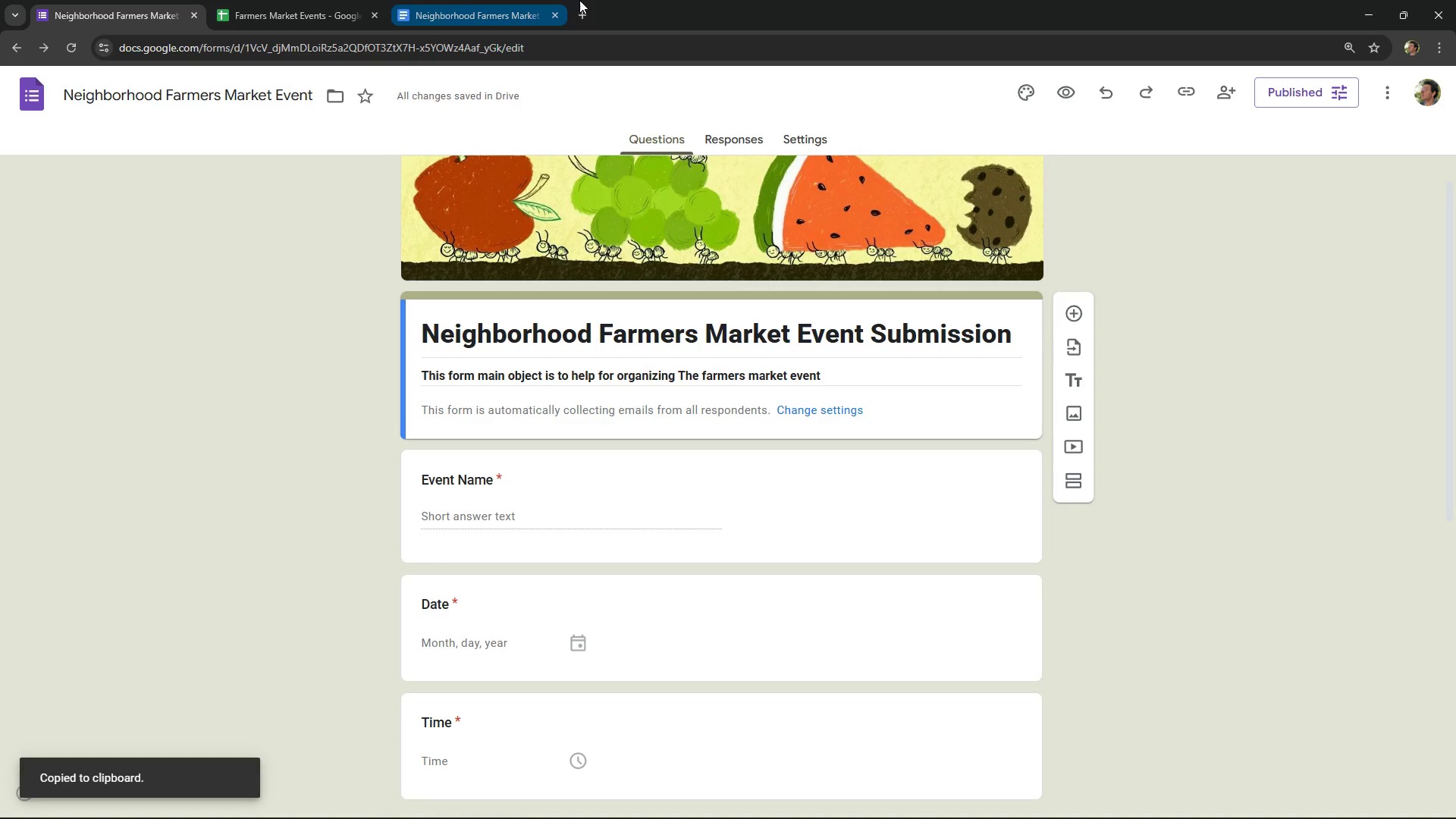 
left_click([582, 0])
 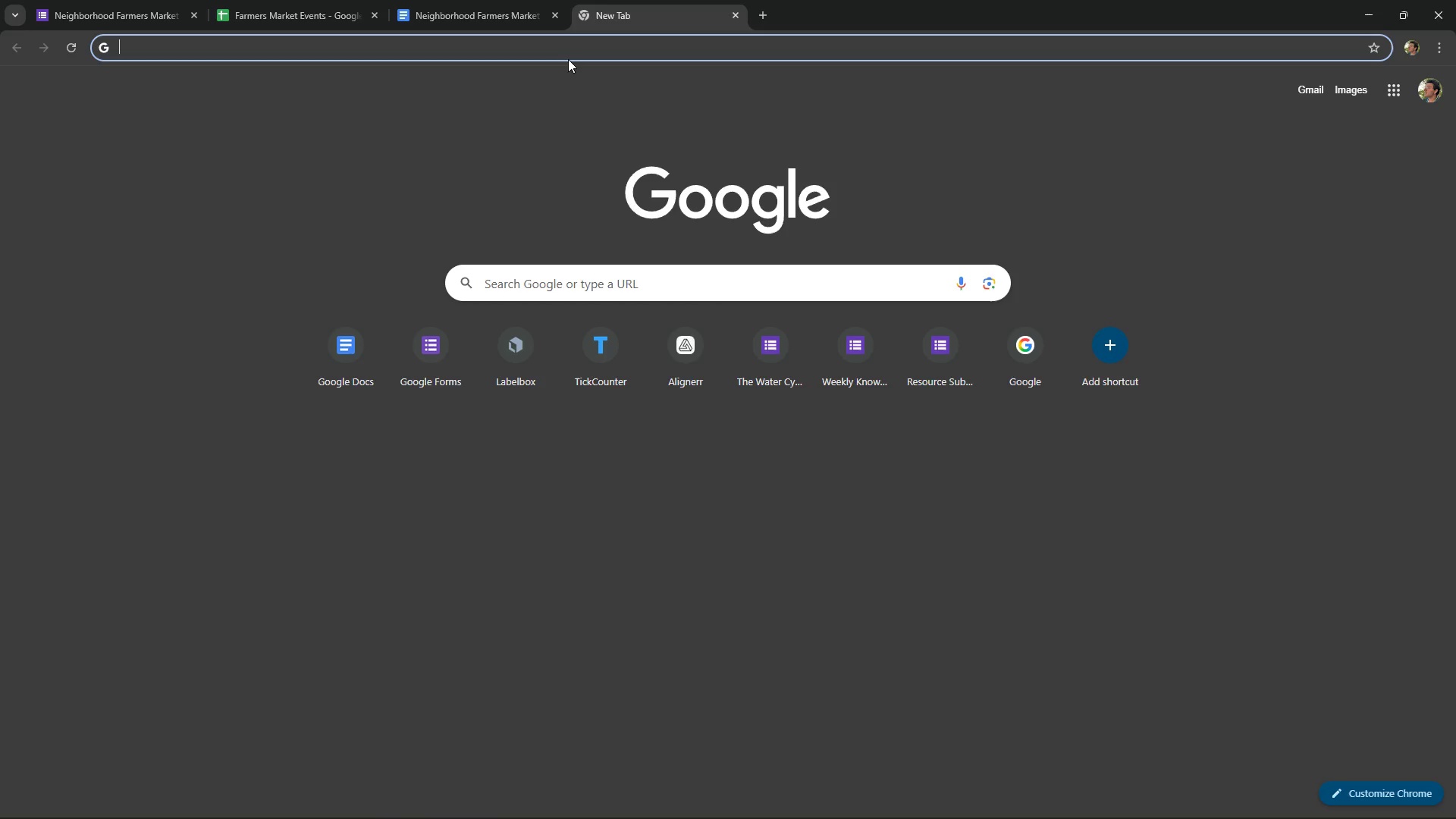 
right_click([575, 47])
 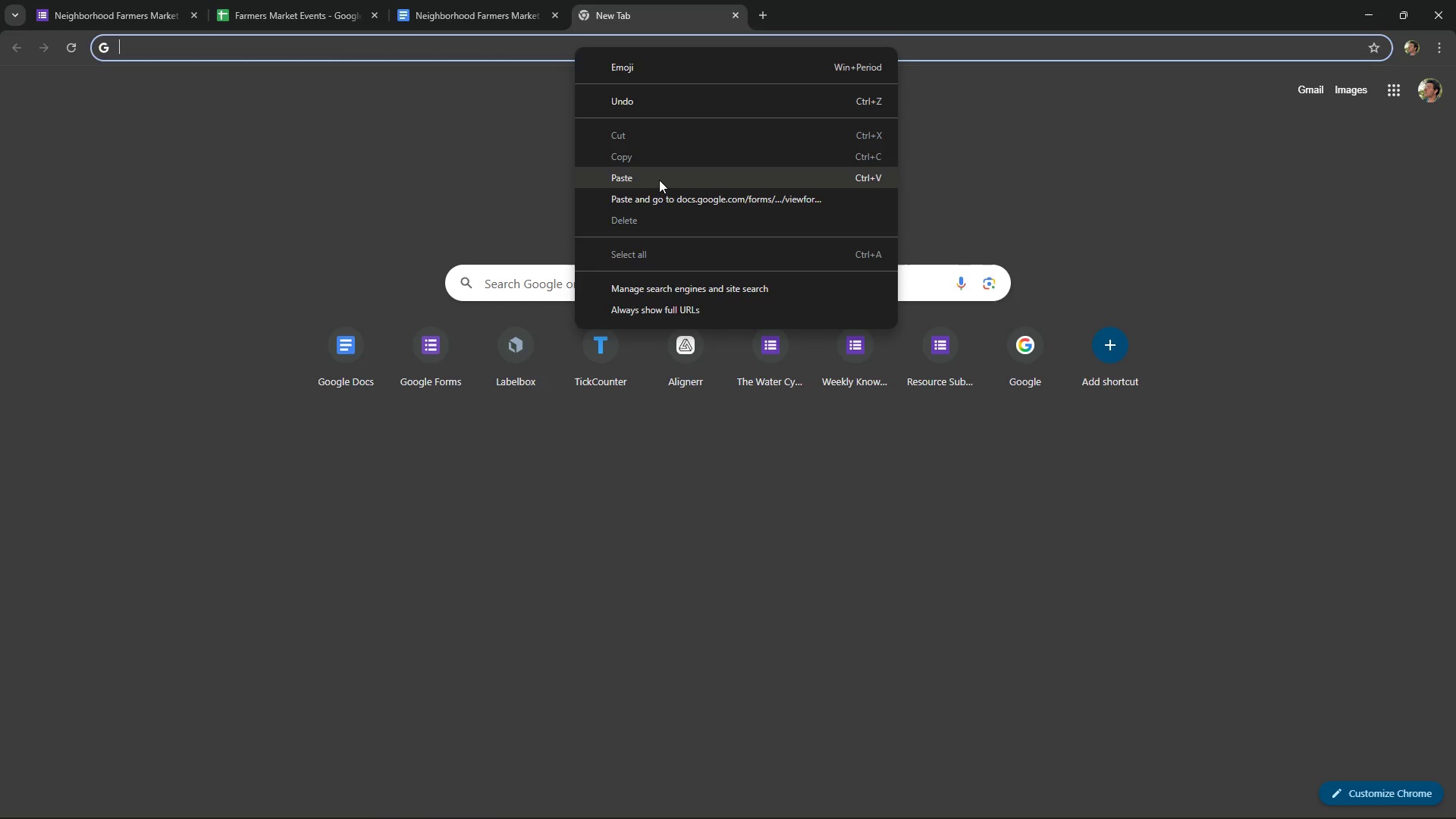 
left_click([661, 174])
 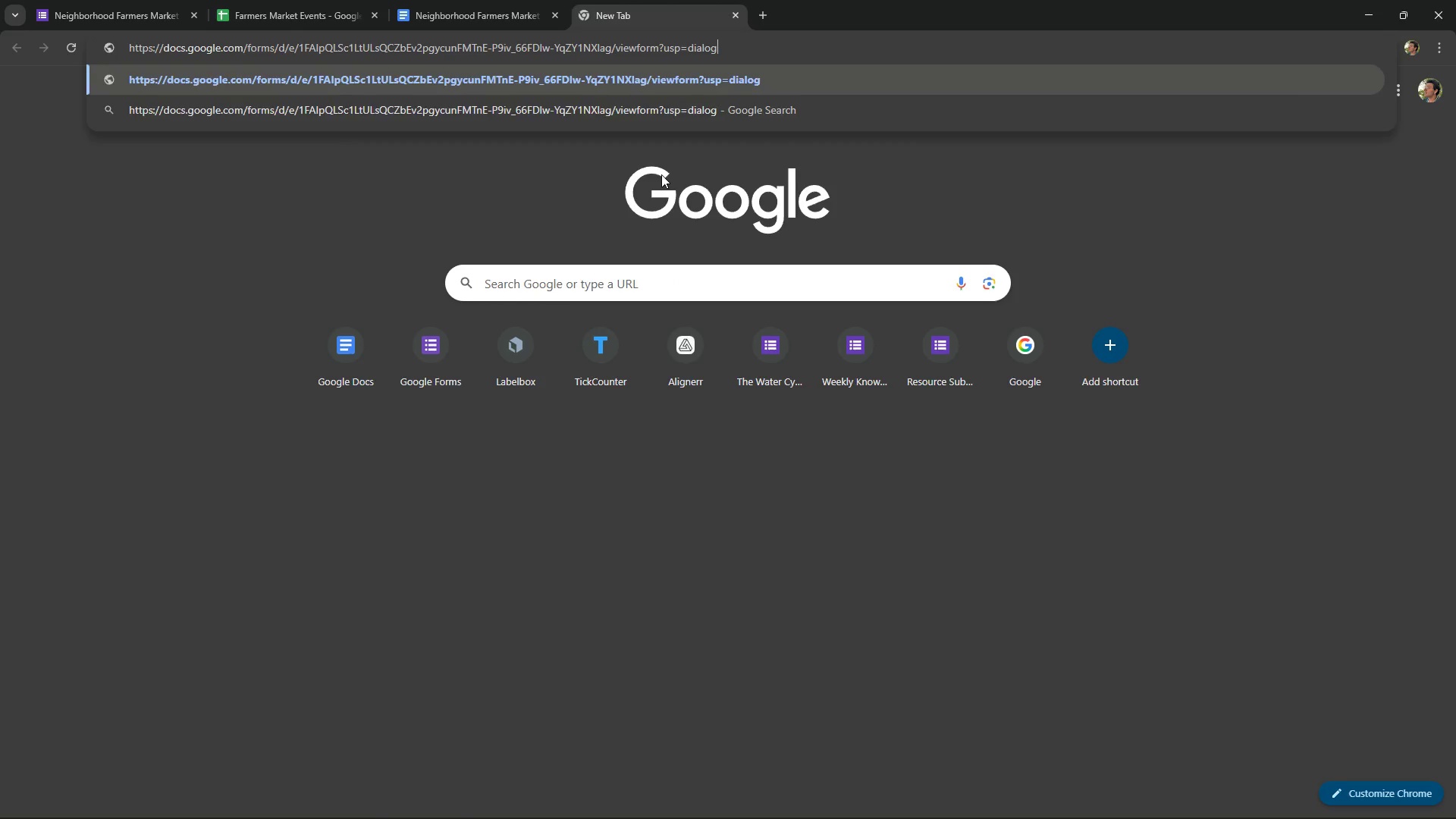 
key(NumpadEnter)
 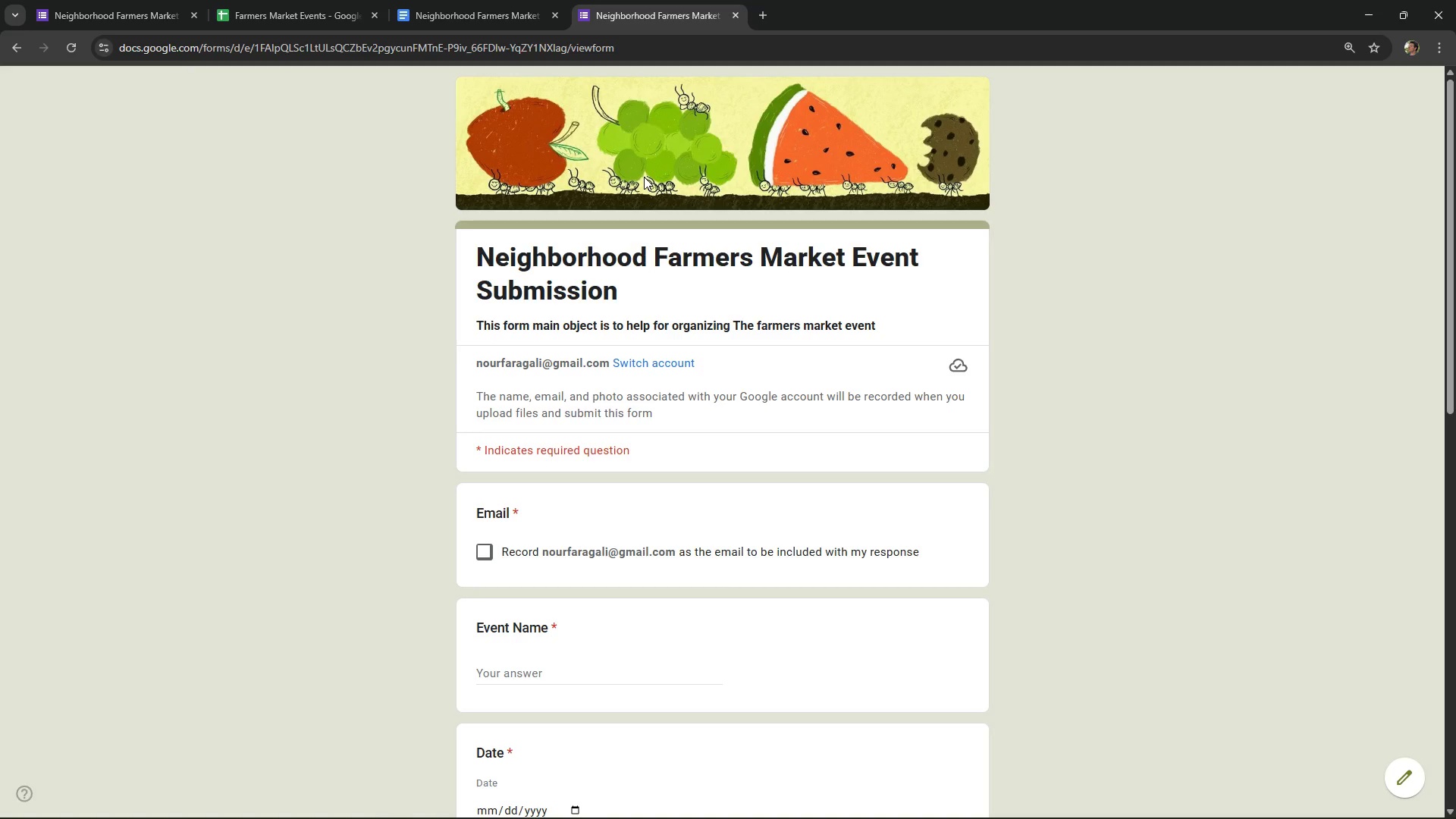 
wait(23.31)
 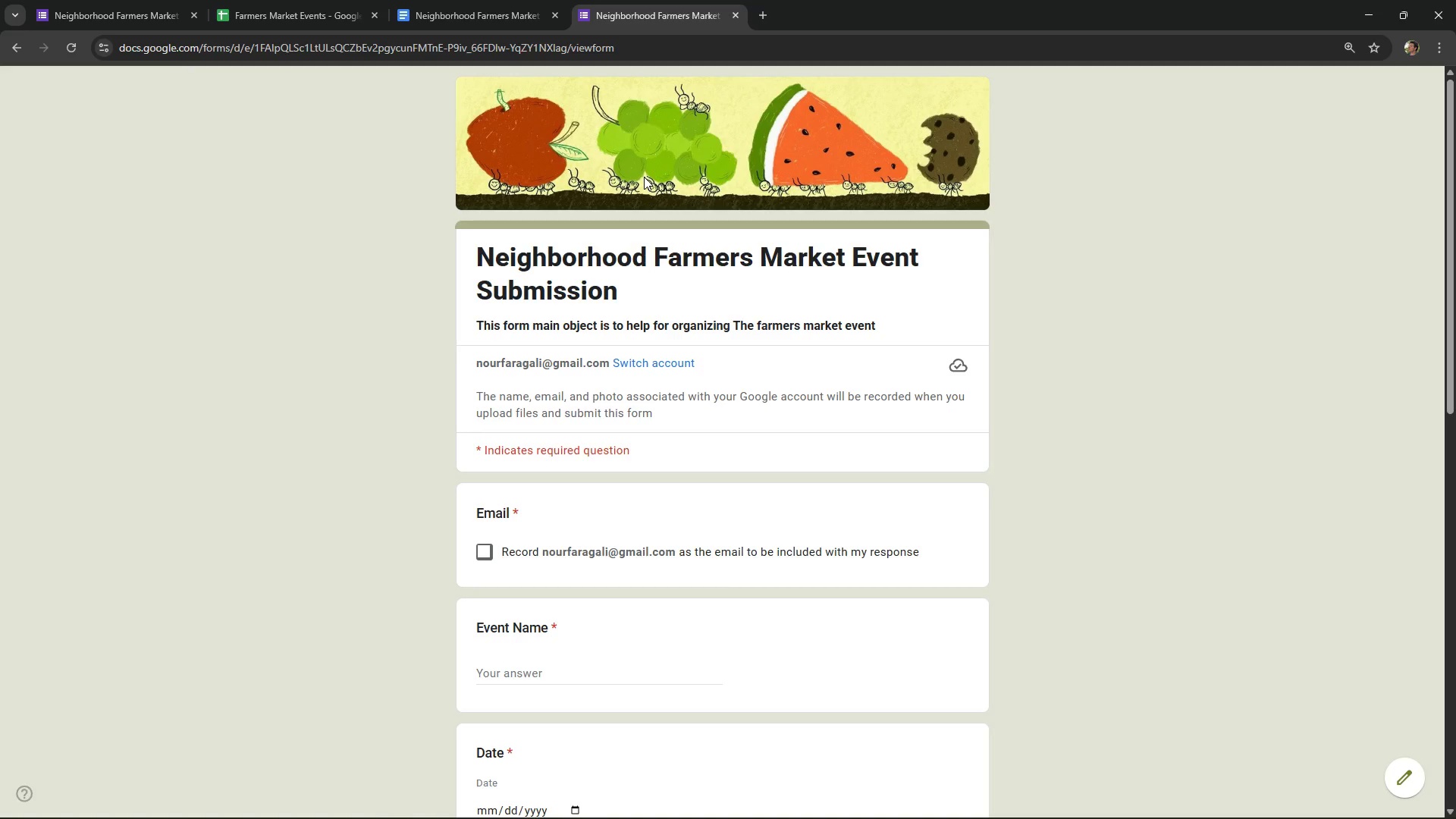 
scroll: coordinate [644, 177], scroll_direction: down, amount: 2.0
 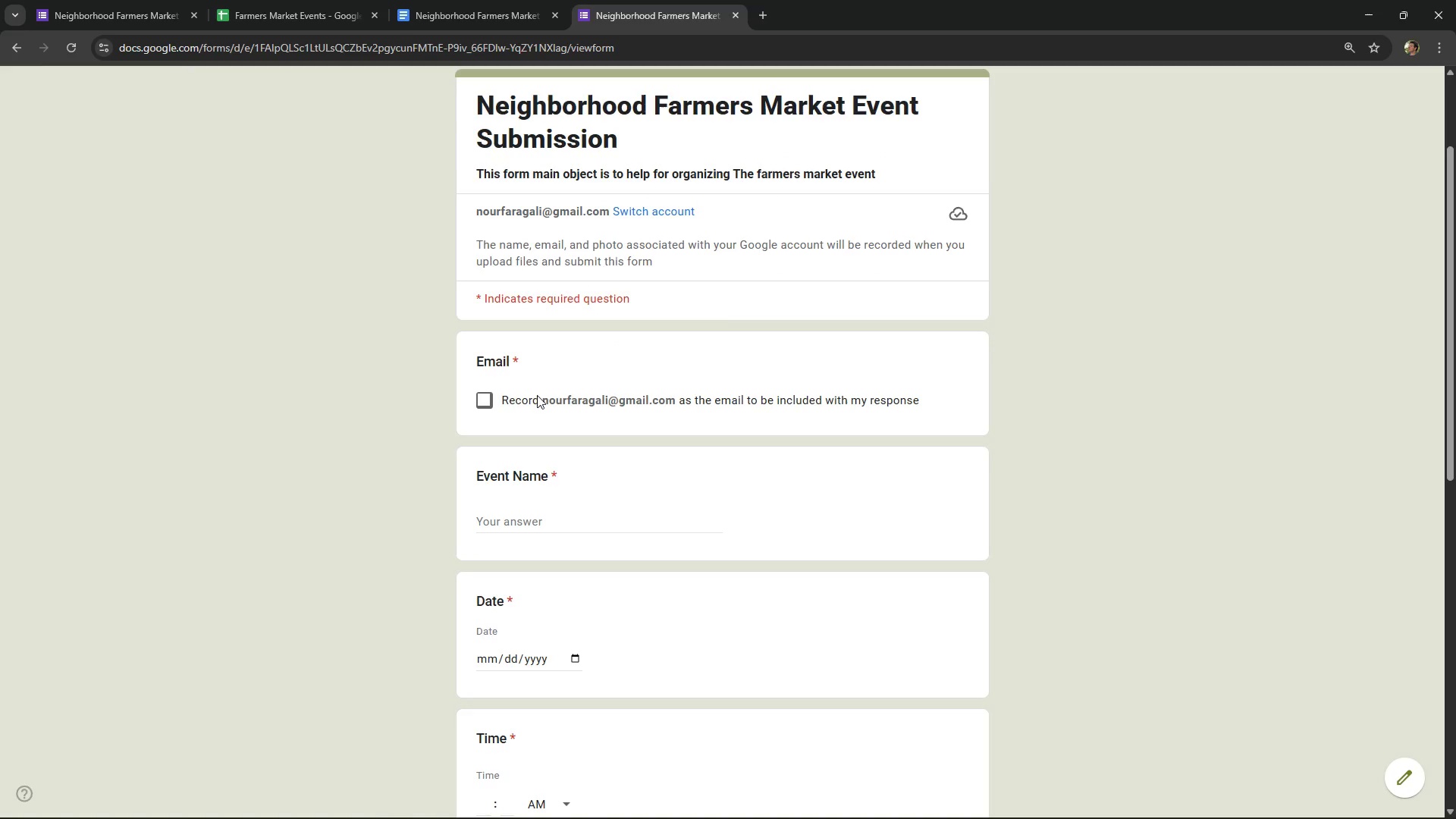 
left_click([485, 395])
 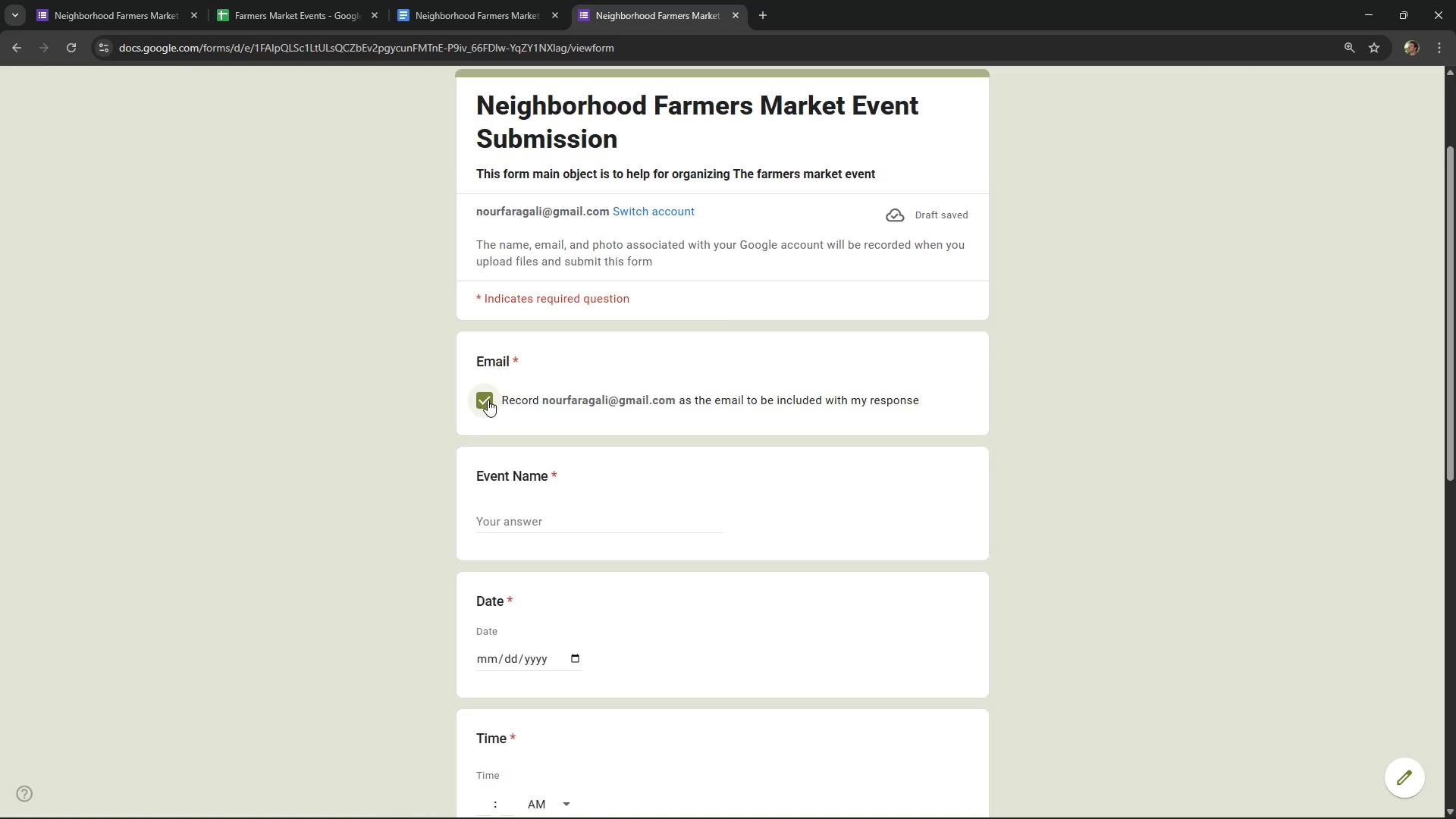 
left_click([487, 399])
 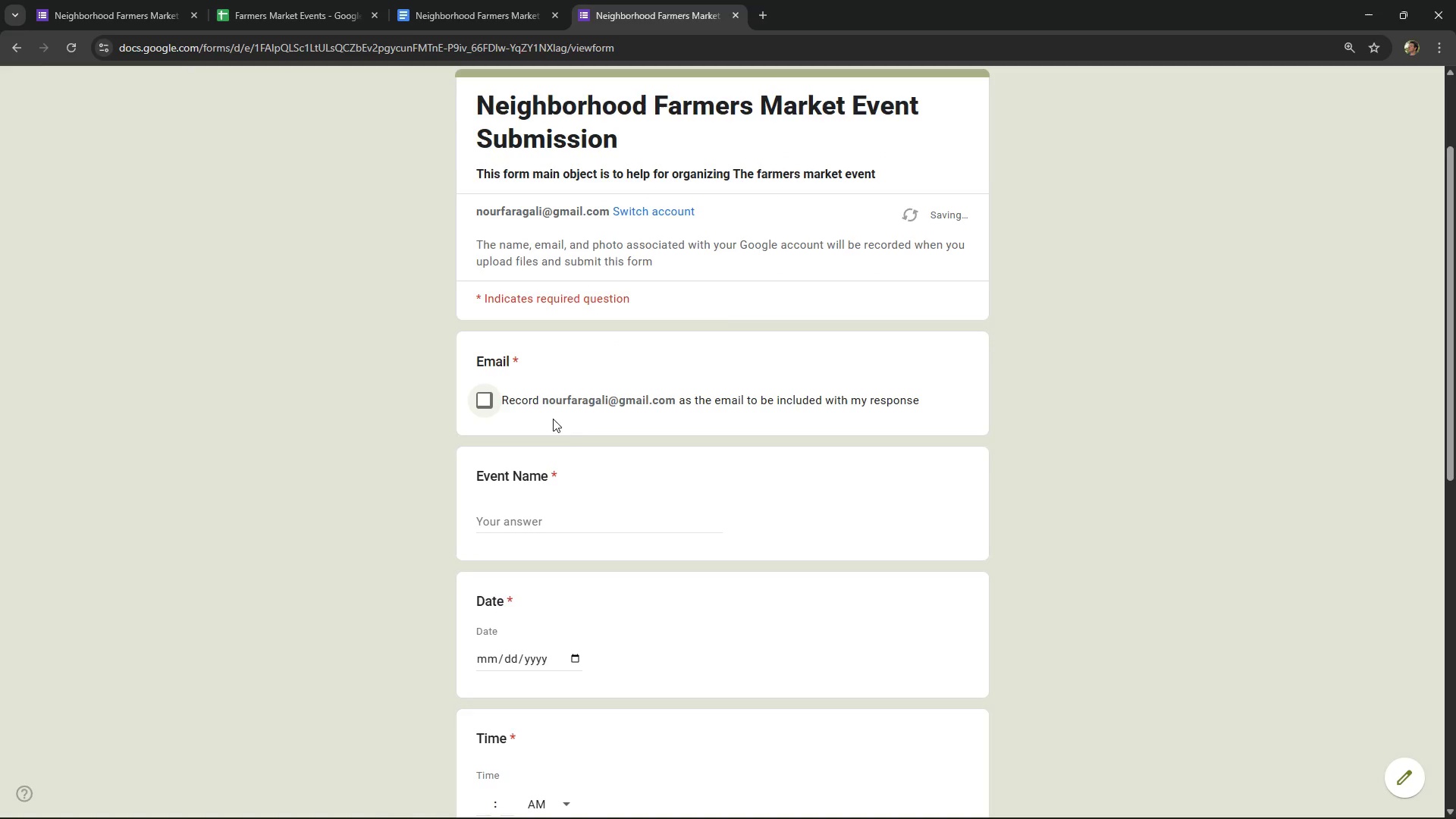 
left_click([639, 362])
 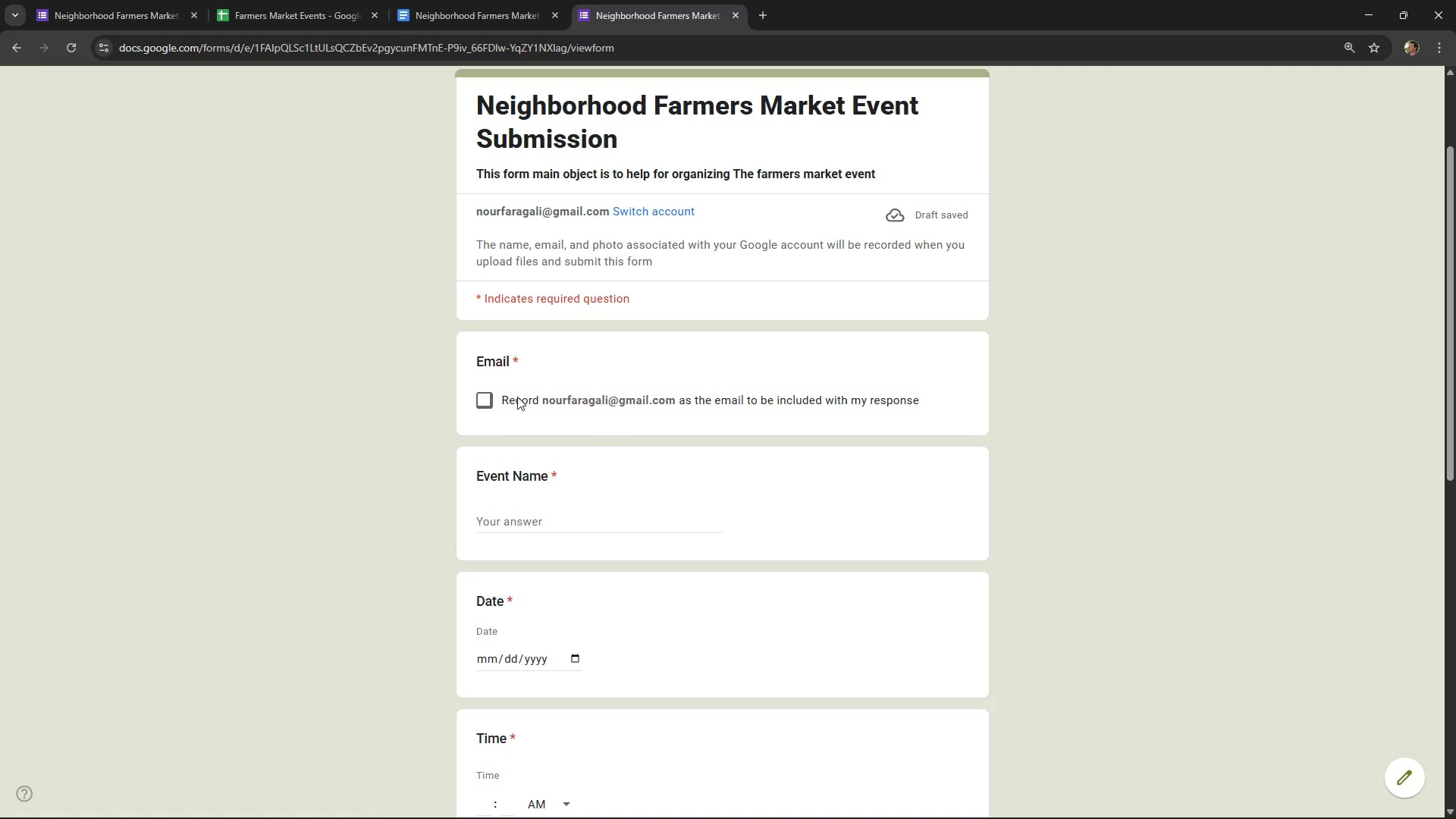 
left_click([472, 403])
 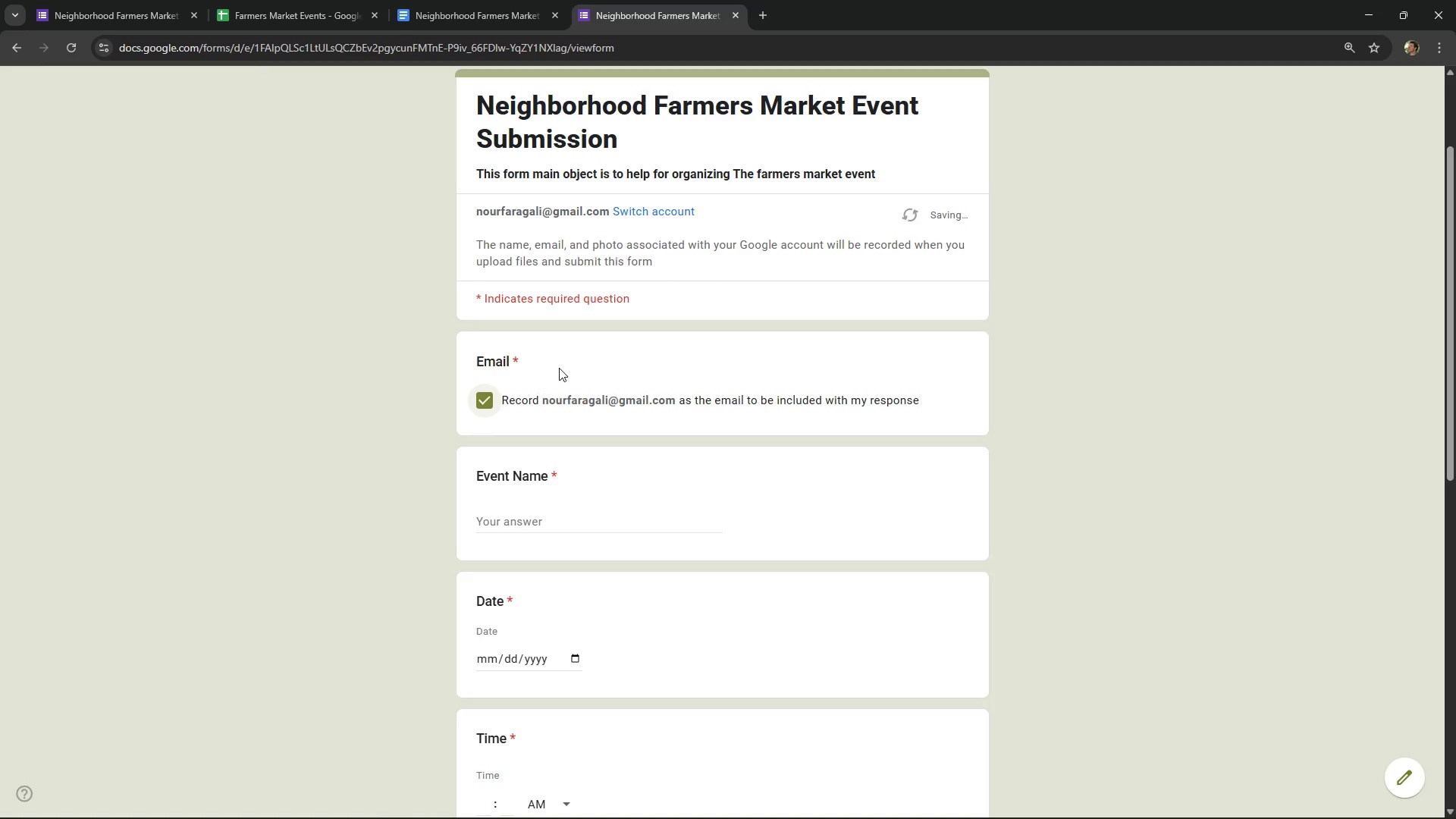 
left_click([559, 368])
 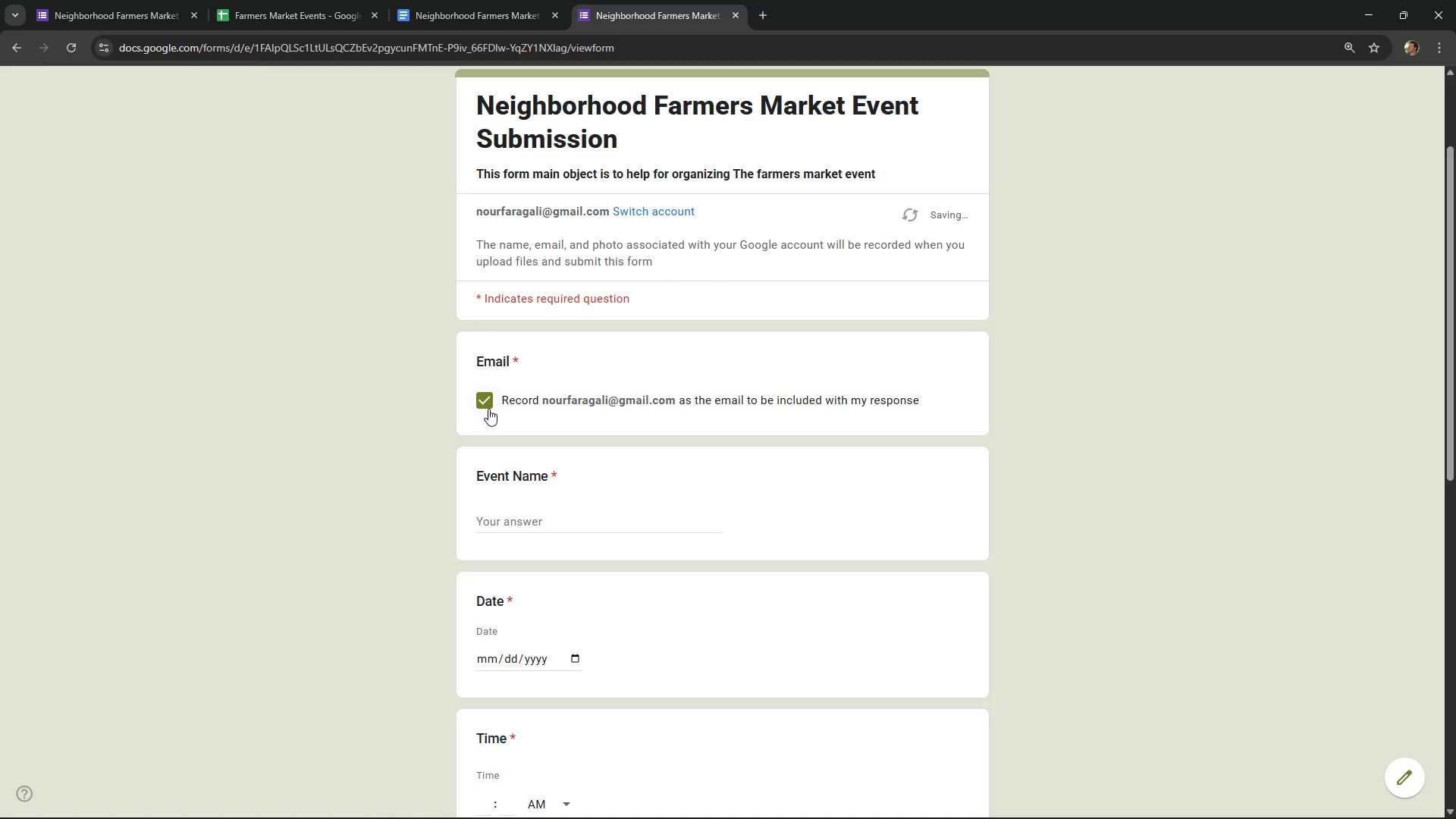 
double_click([488, 409])
 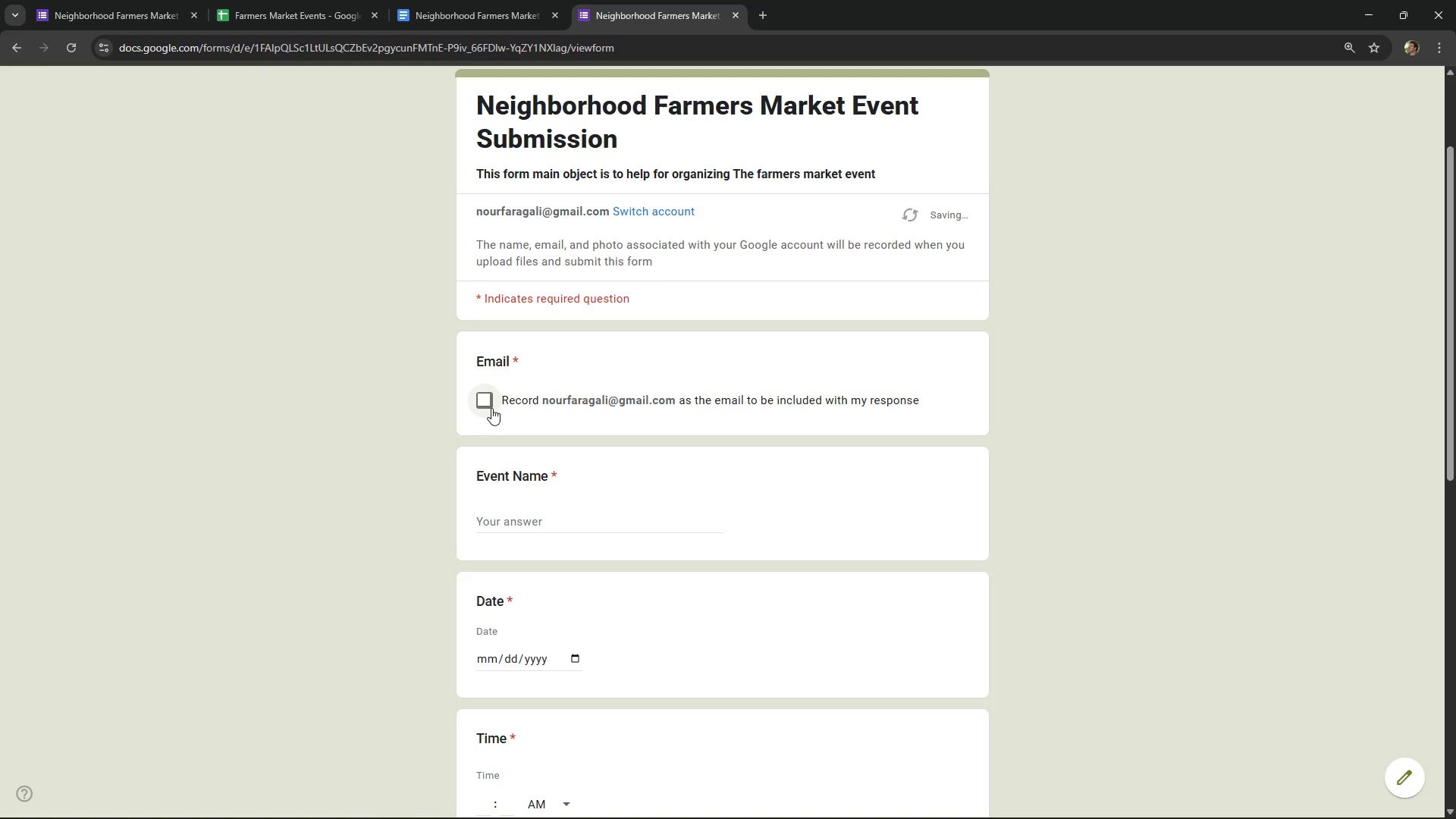 
scroll: coordinate [491, 408], scroll_direction: down, amount: 10.0
 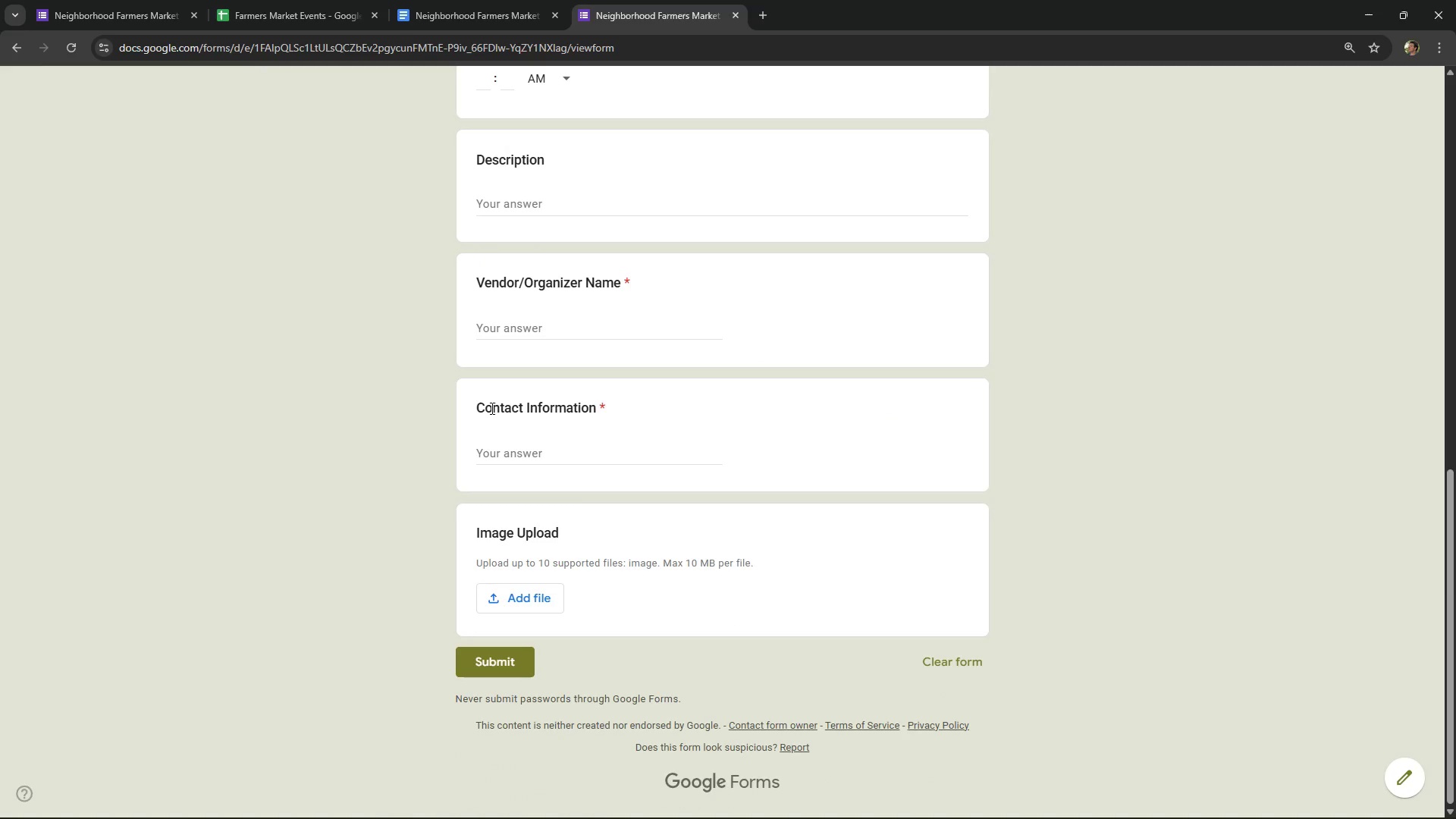 
scroll: coordinate [491, 408], scroll_direction: up, amount: 1.0
 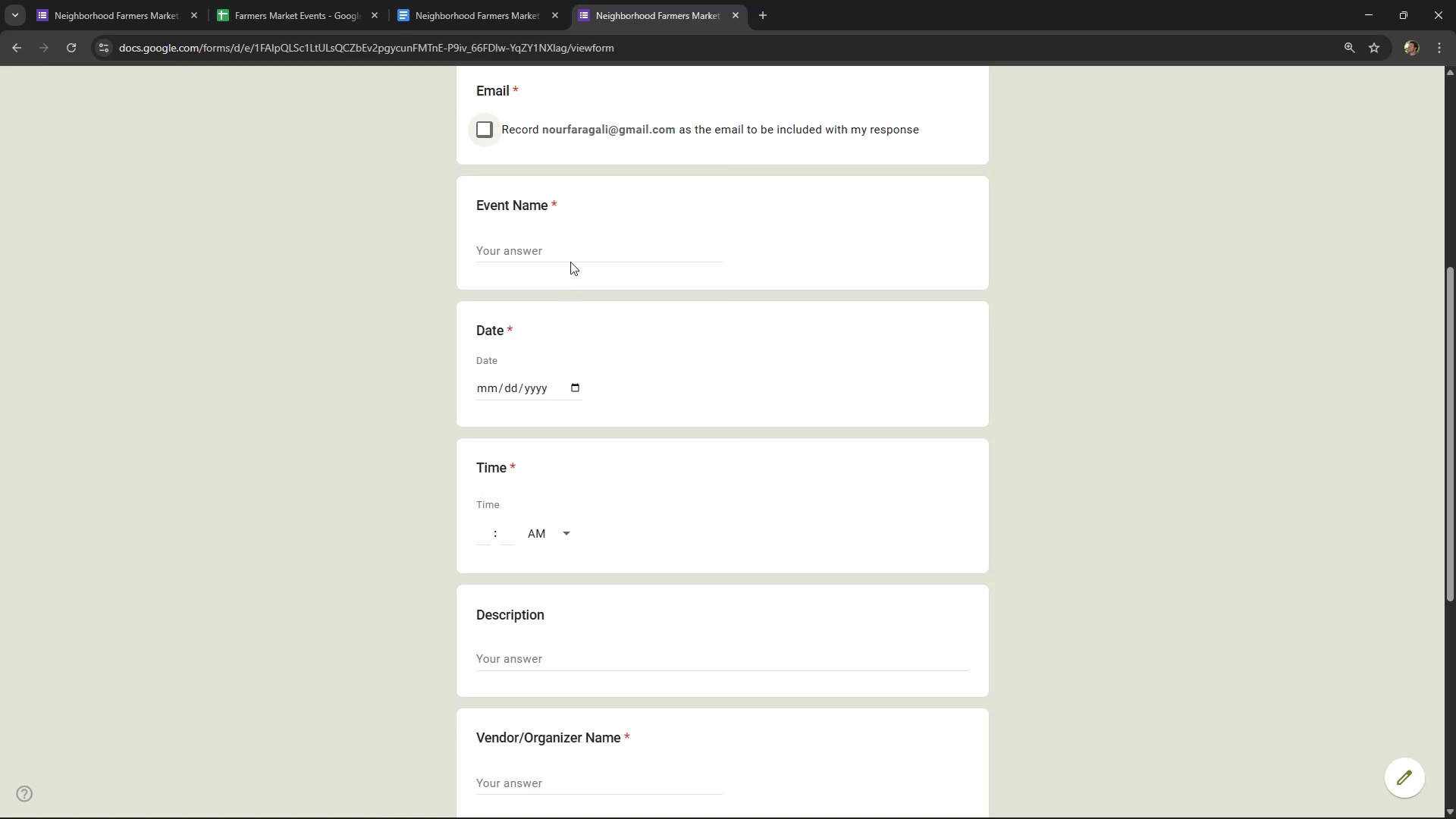 
left_click([573, 255])
 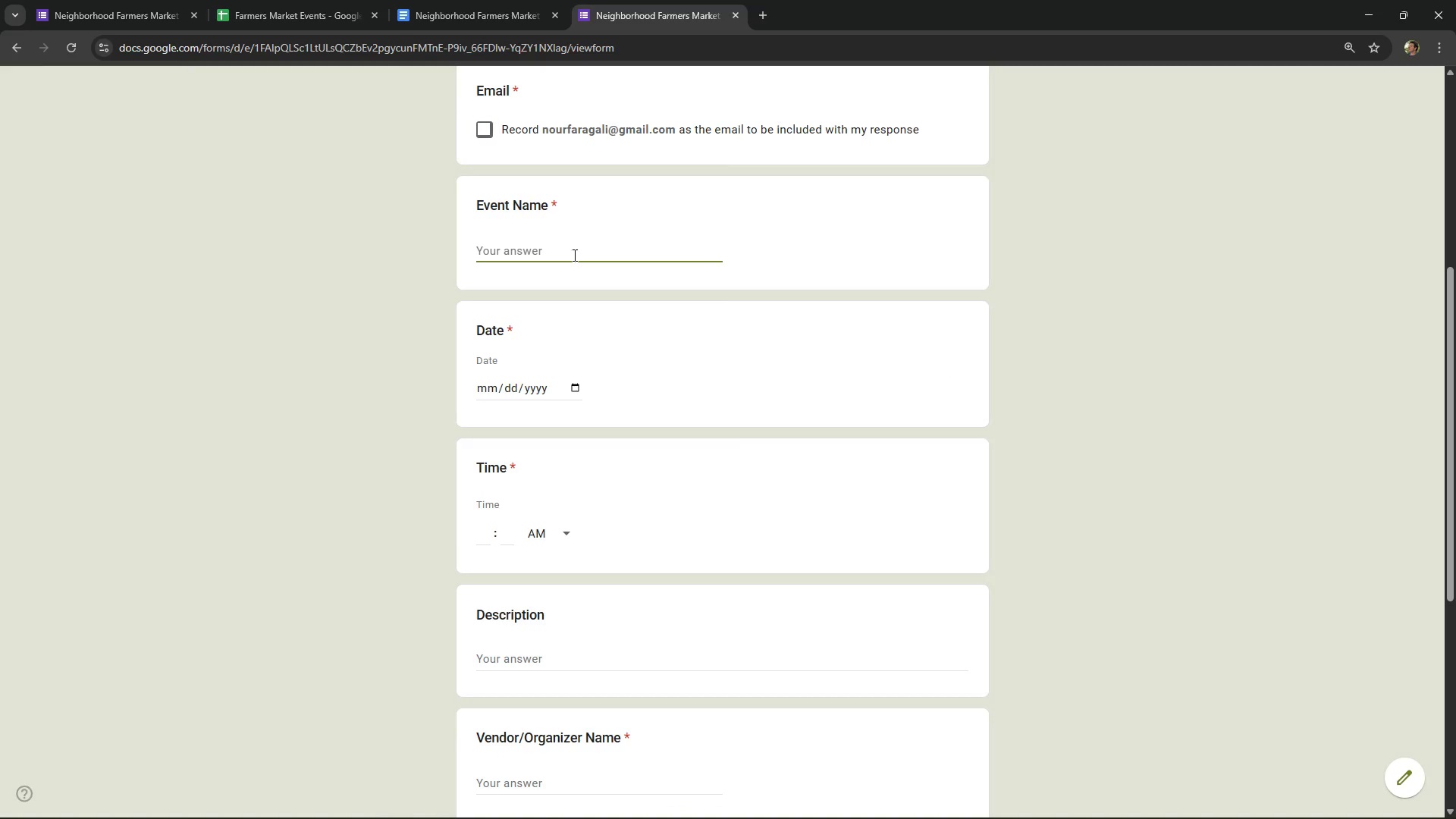 
key(NumpadDecimal)
 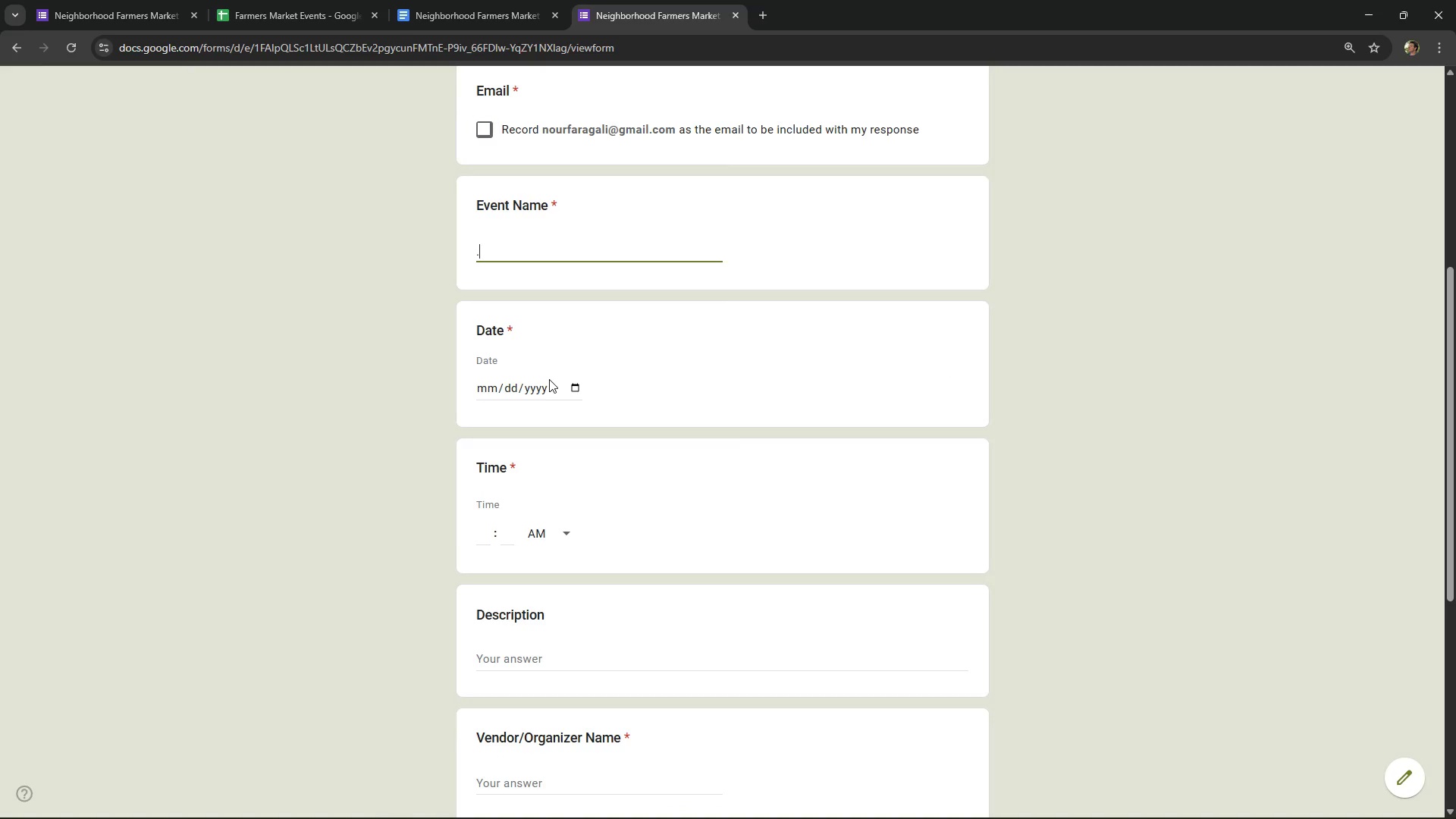 
left_click([540, 384])
 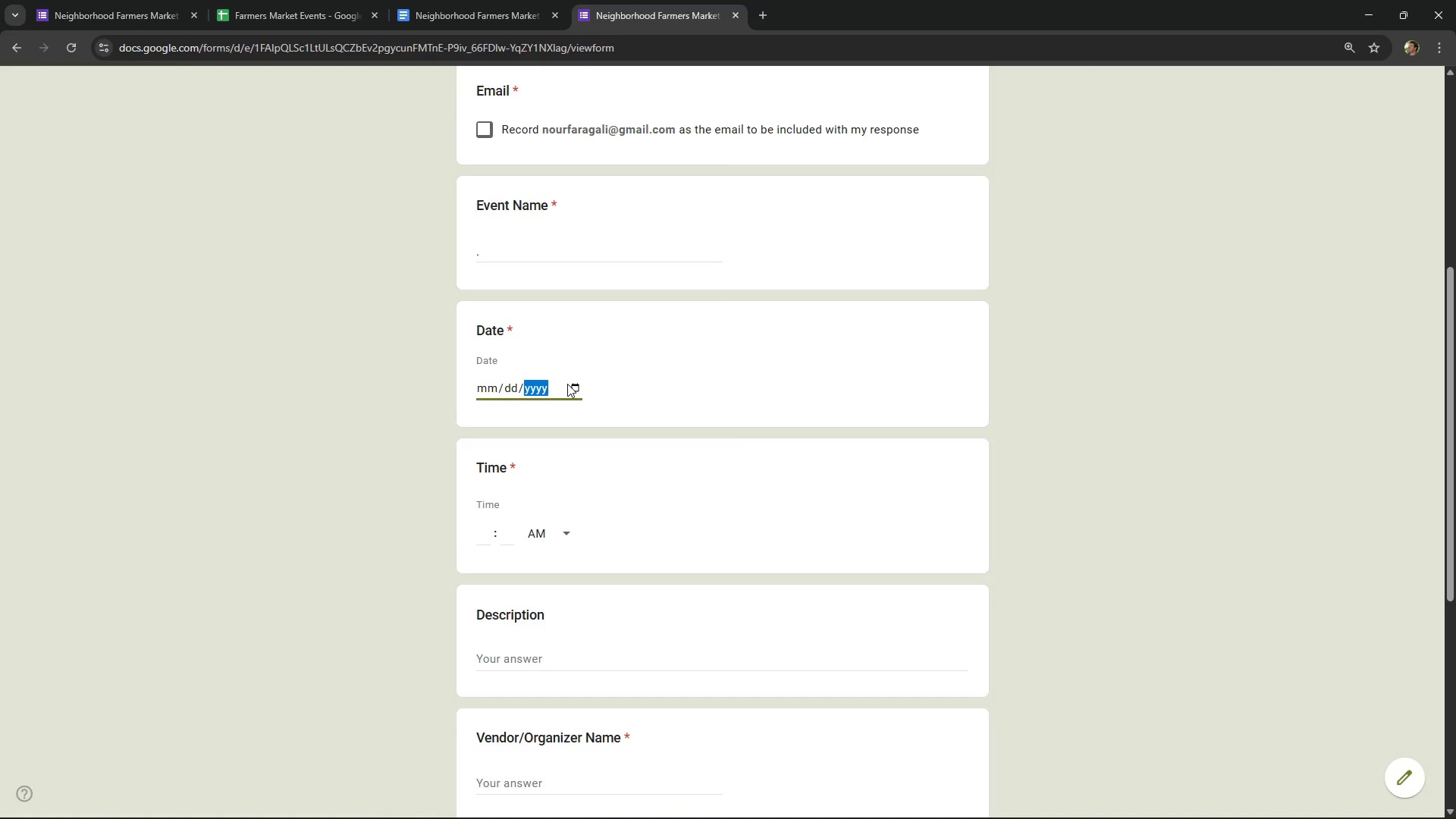 
left_click_drag(start_coordinate=[568, 384], to_coordinate=[573, 384])
 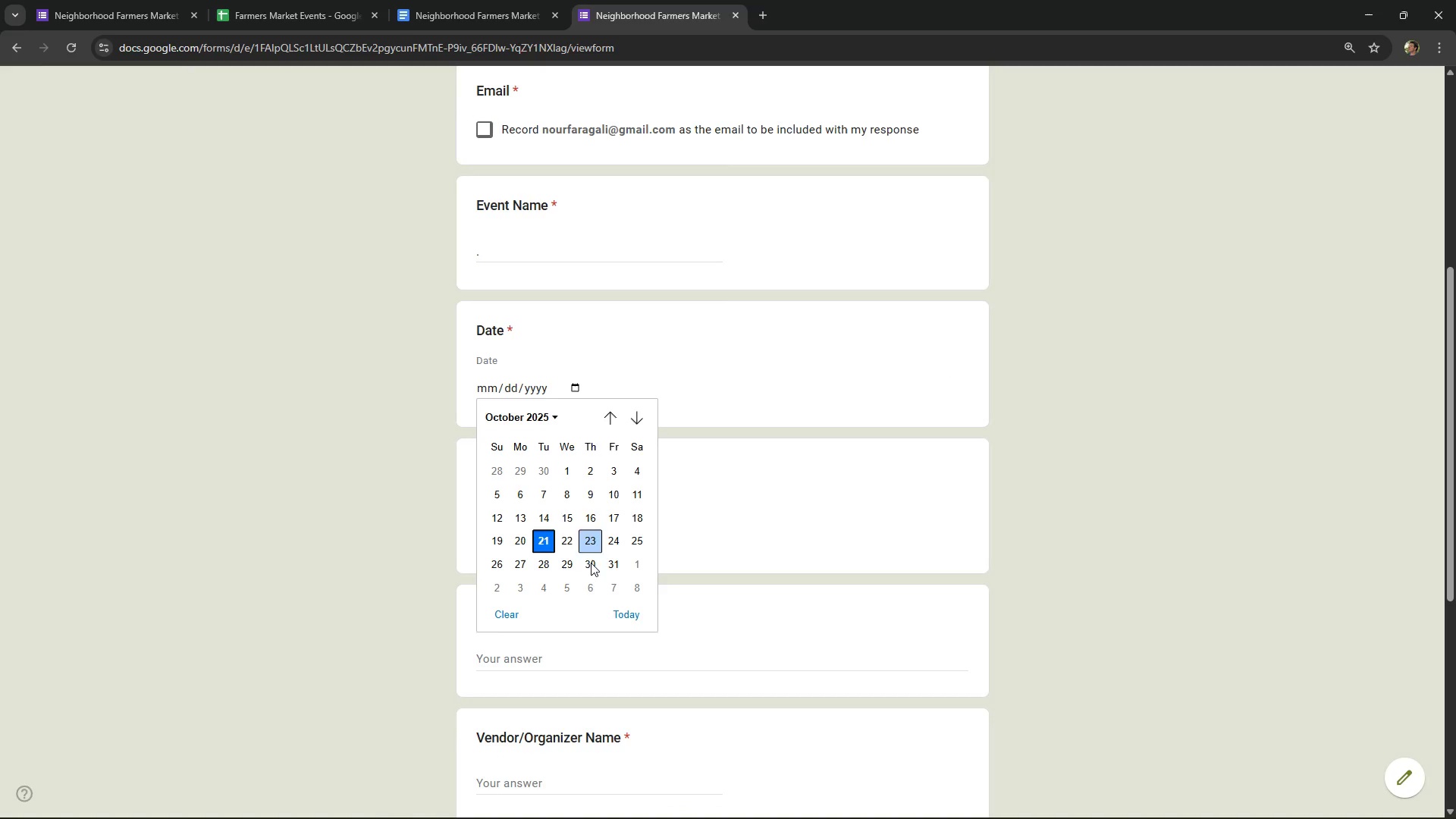 
left_click([594, 573])
 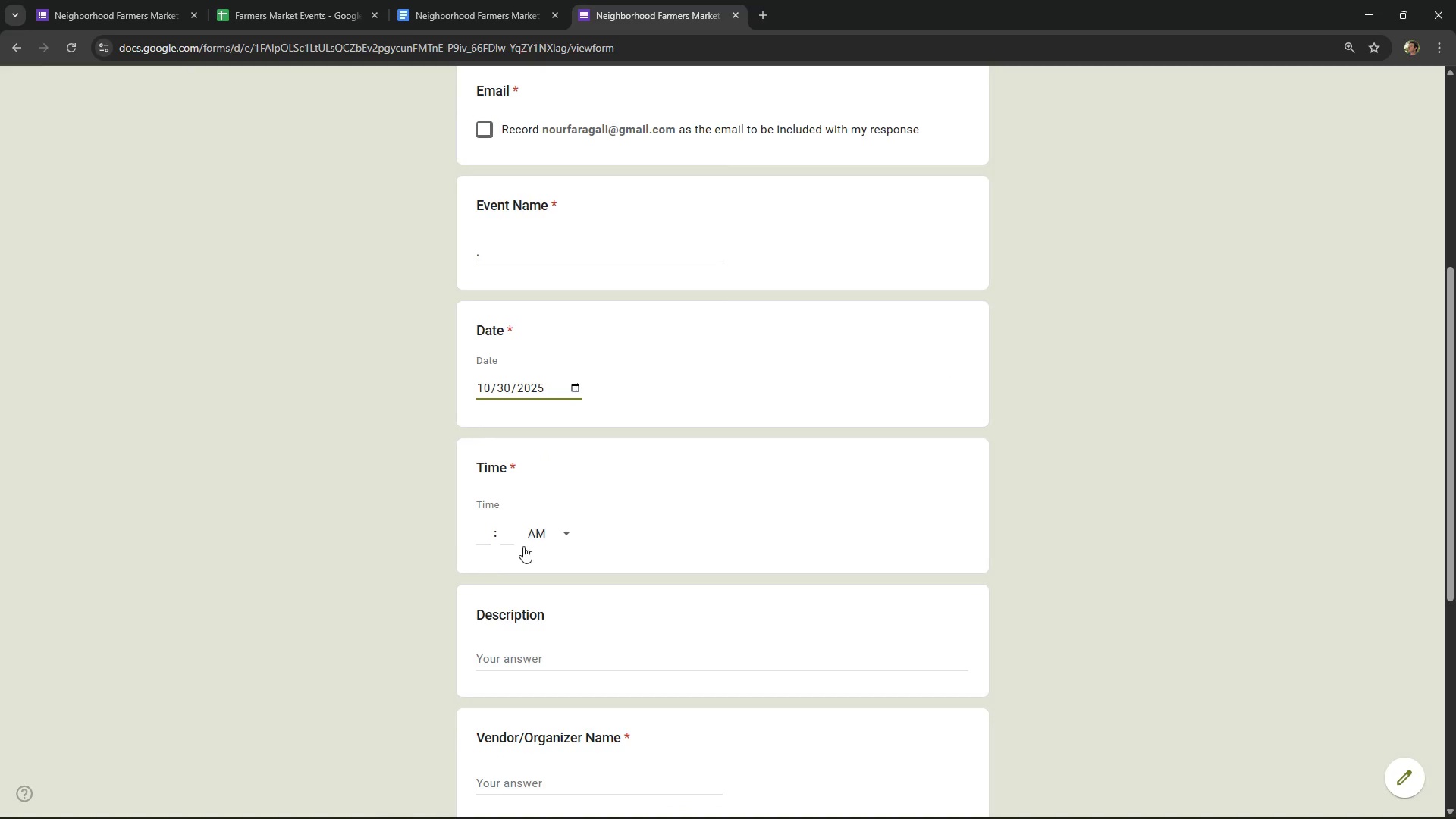 
left_click([537, 543])
 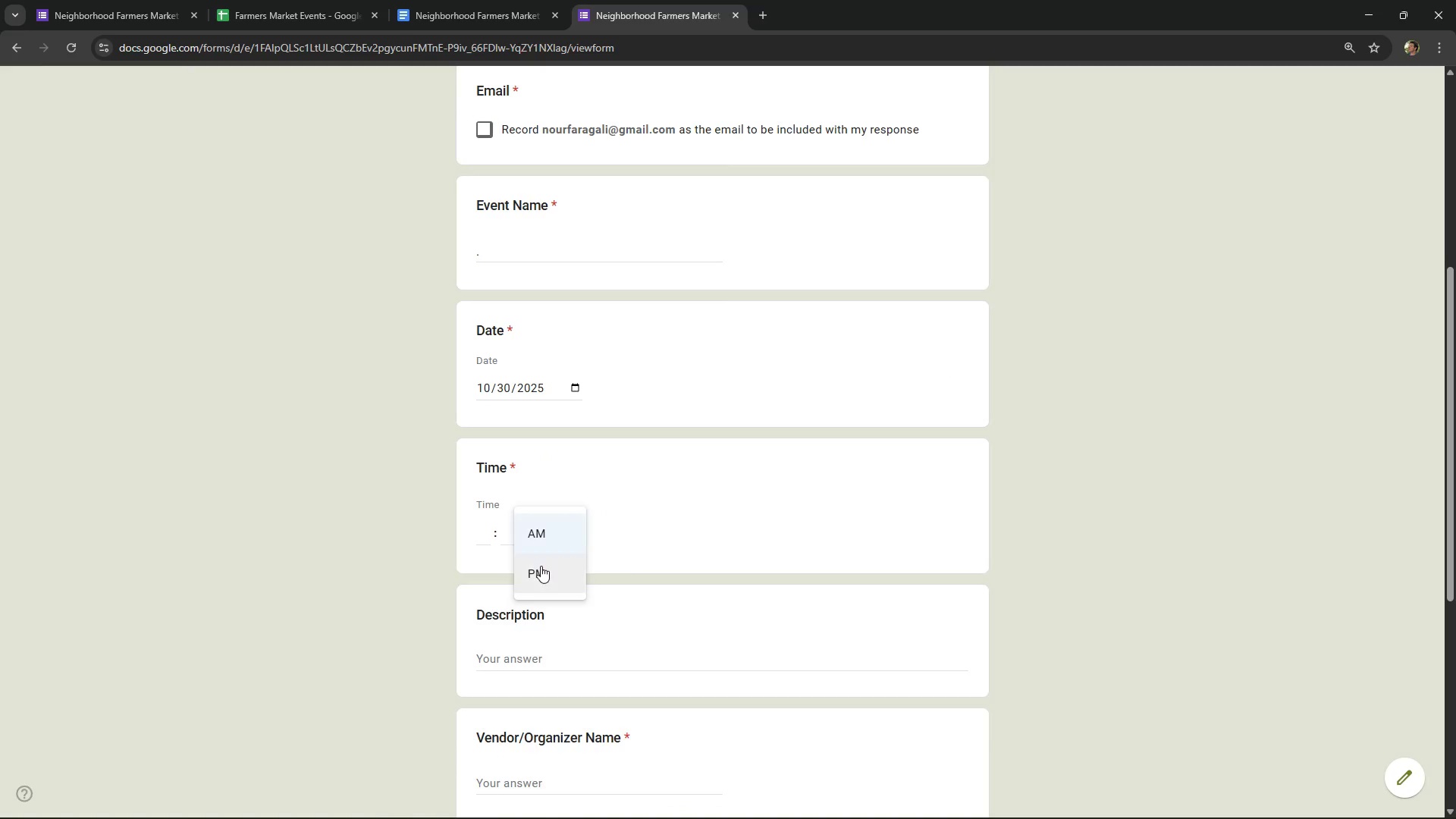 
left_click([541, 566])
 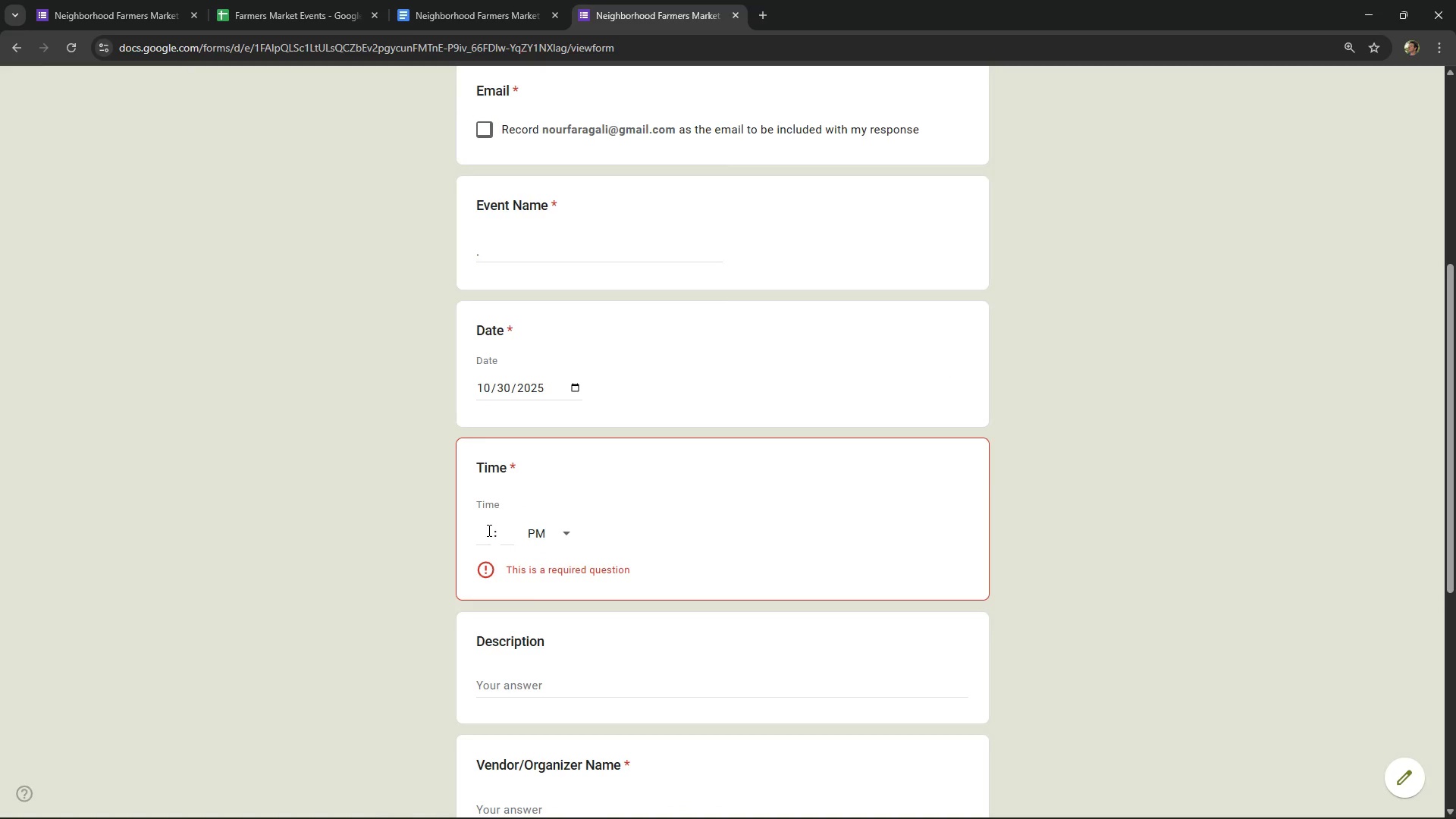 
left_click([488, 530])
 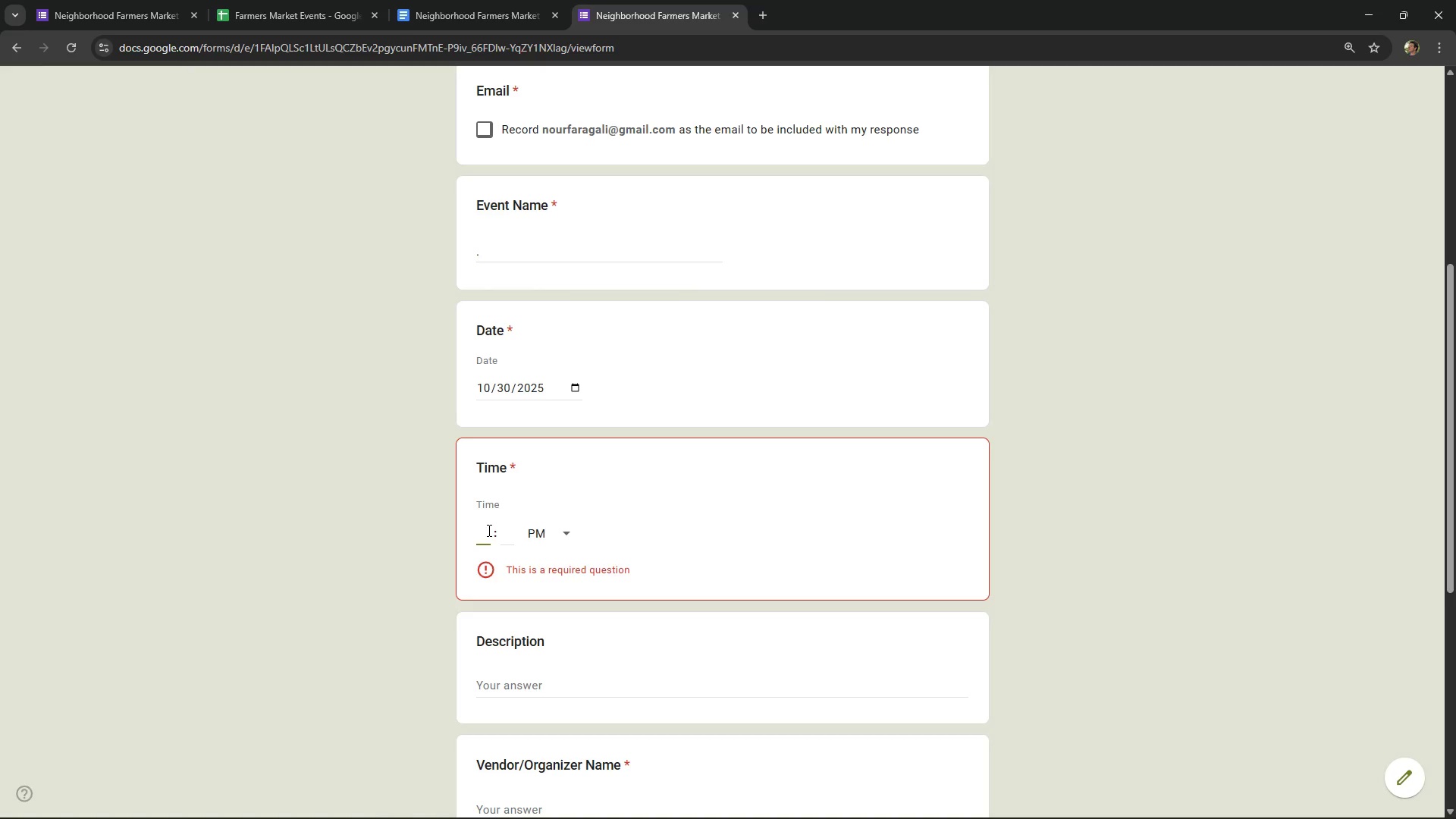 
key(Numpad7)
 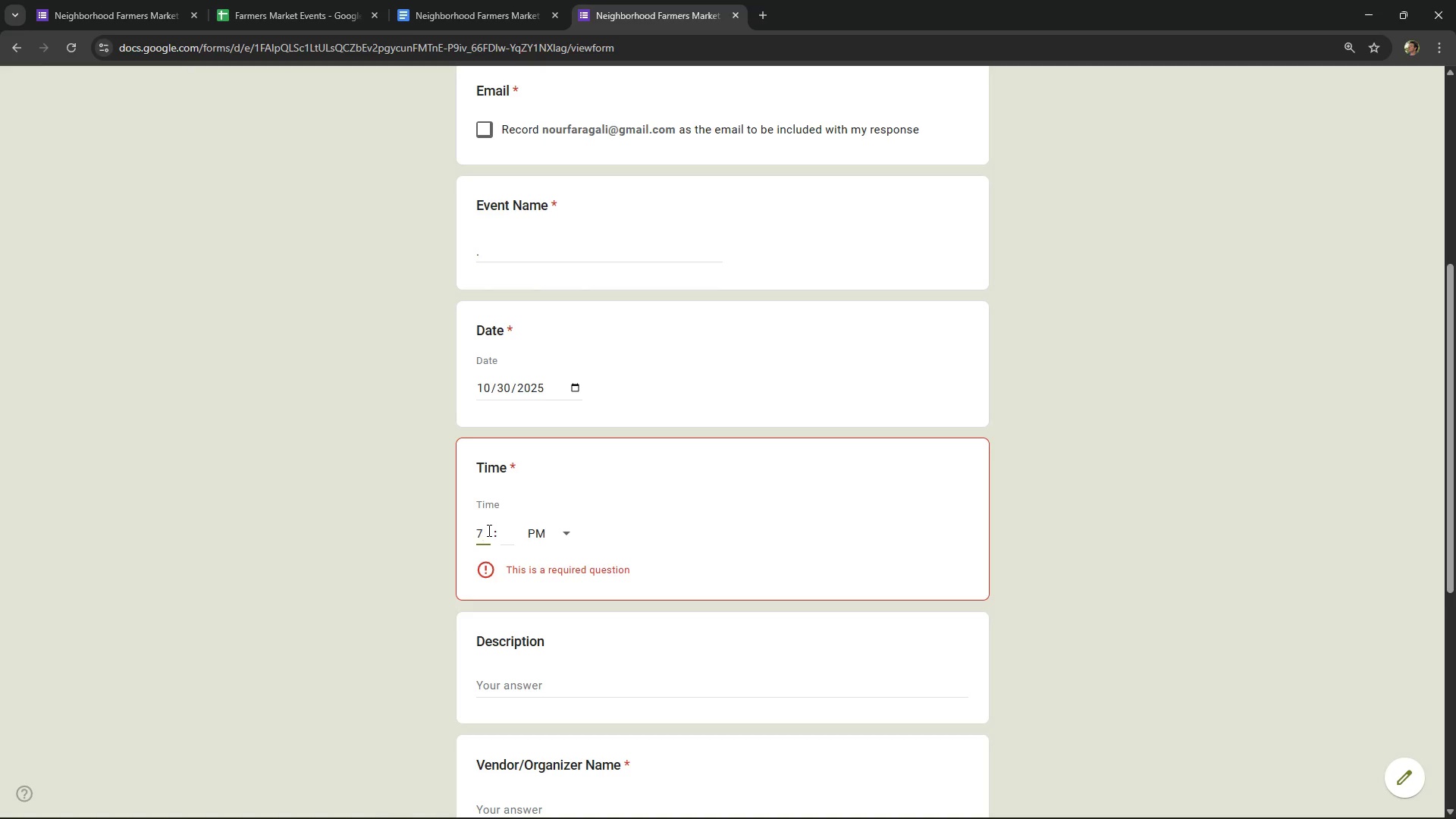 
key(NumpadEnter)
 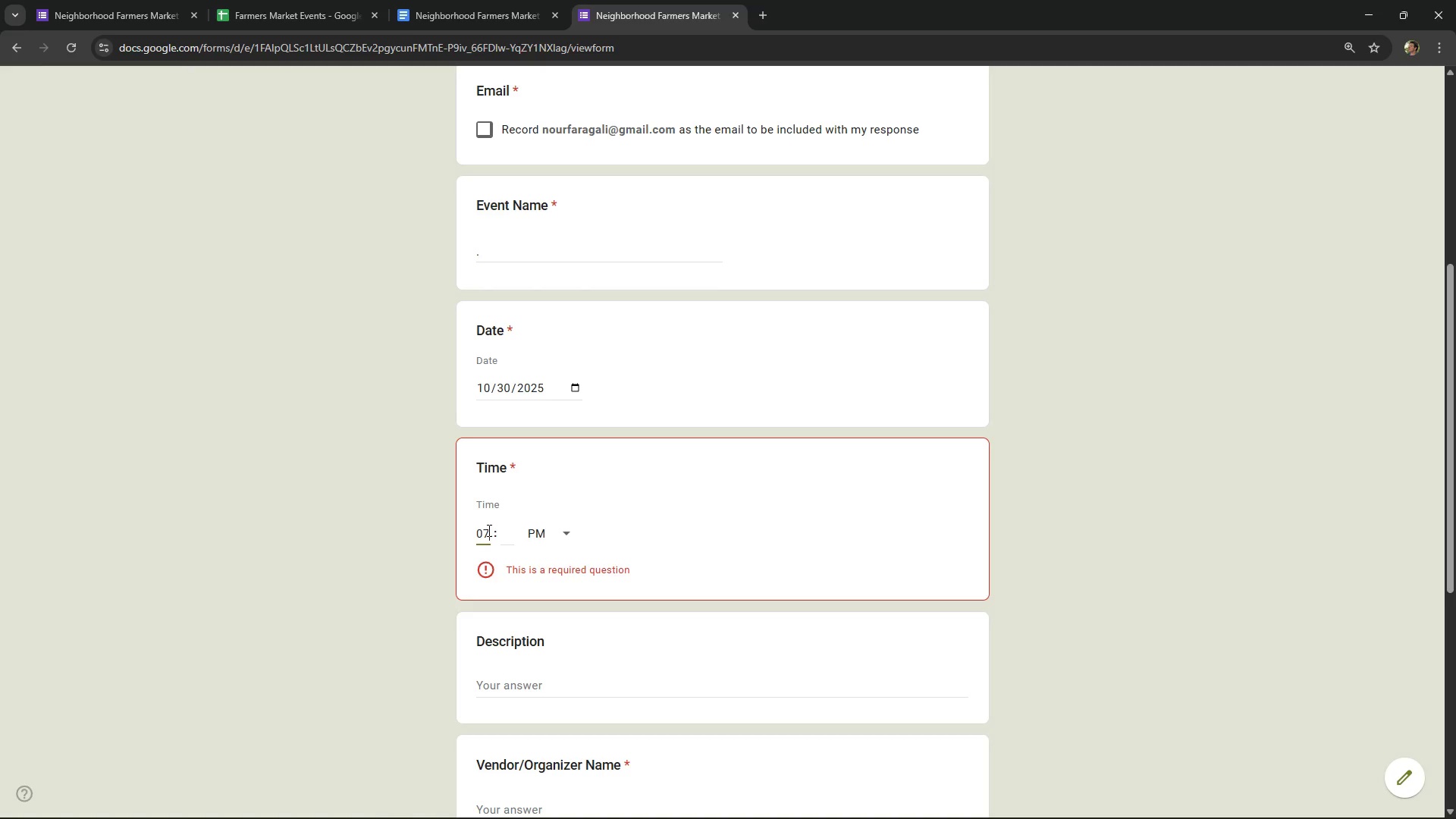 
key(NumpadEnter)
 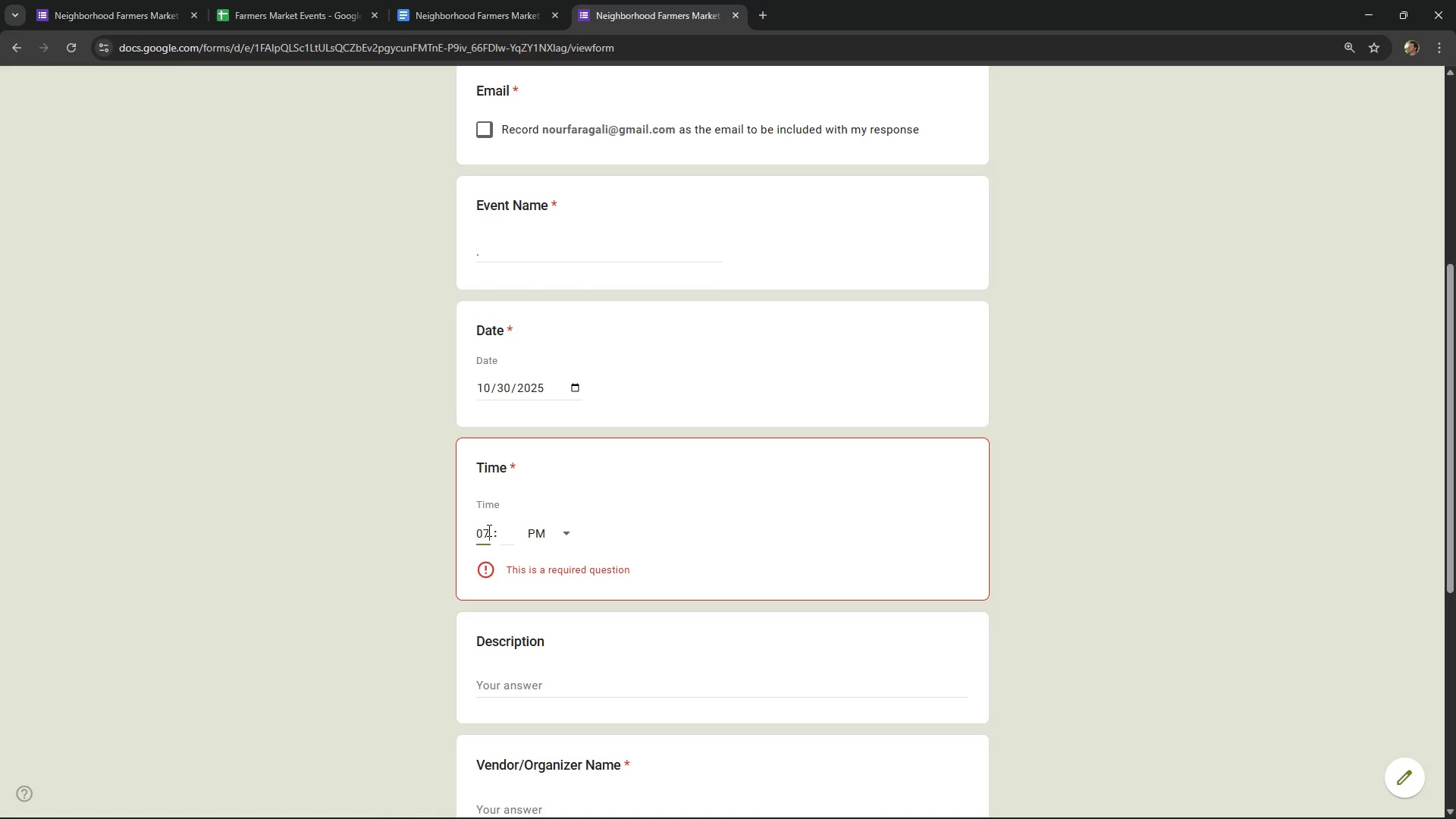 
key(Backspace)
 